 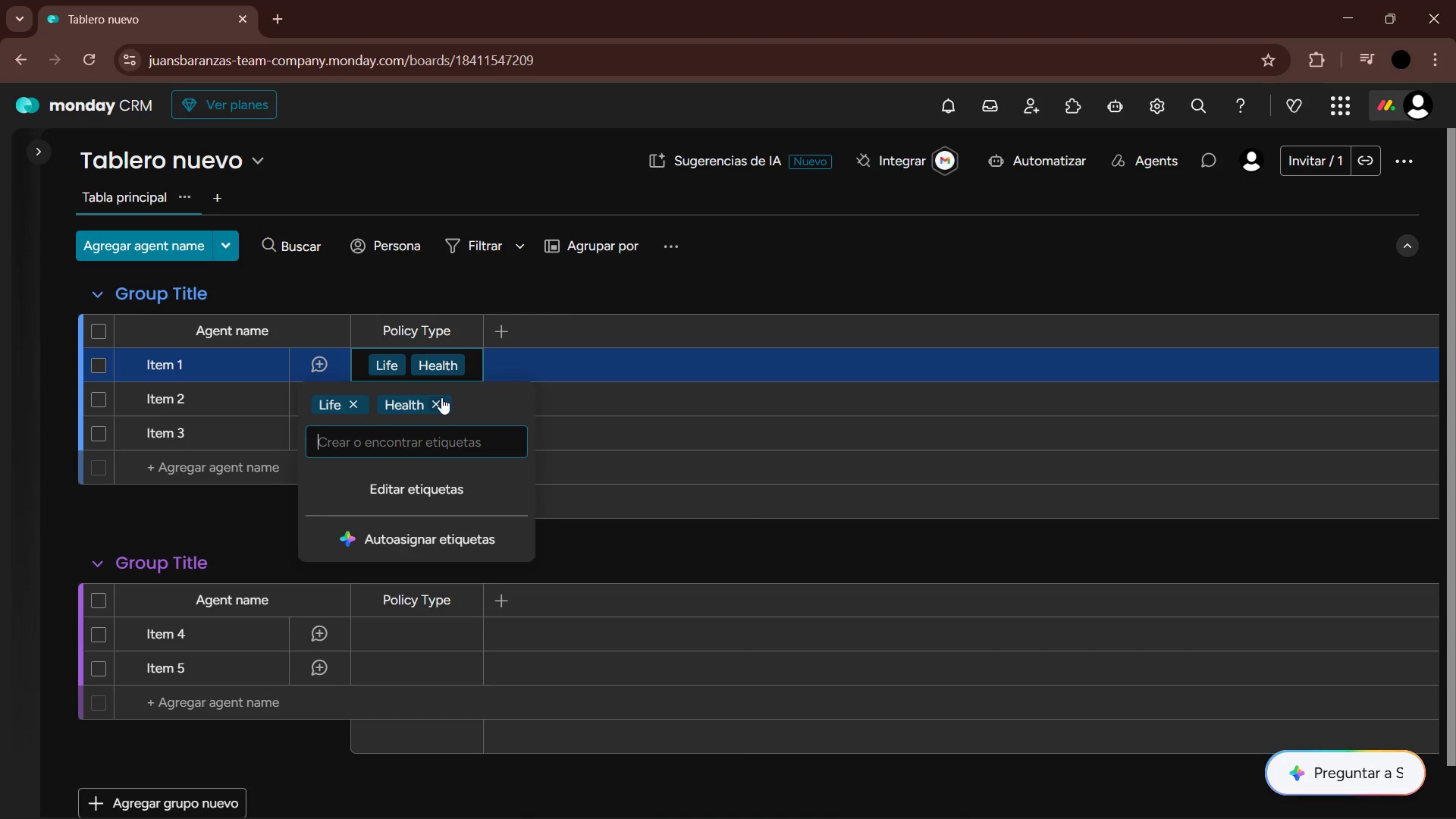 
key(Alt+Tab)
 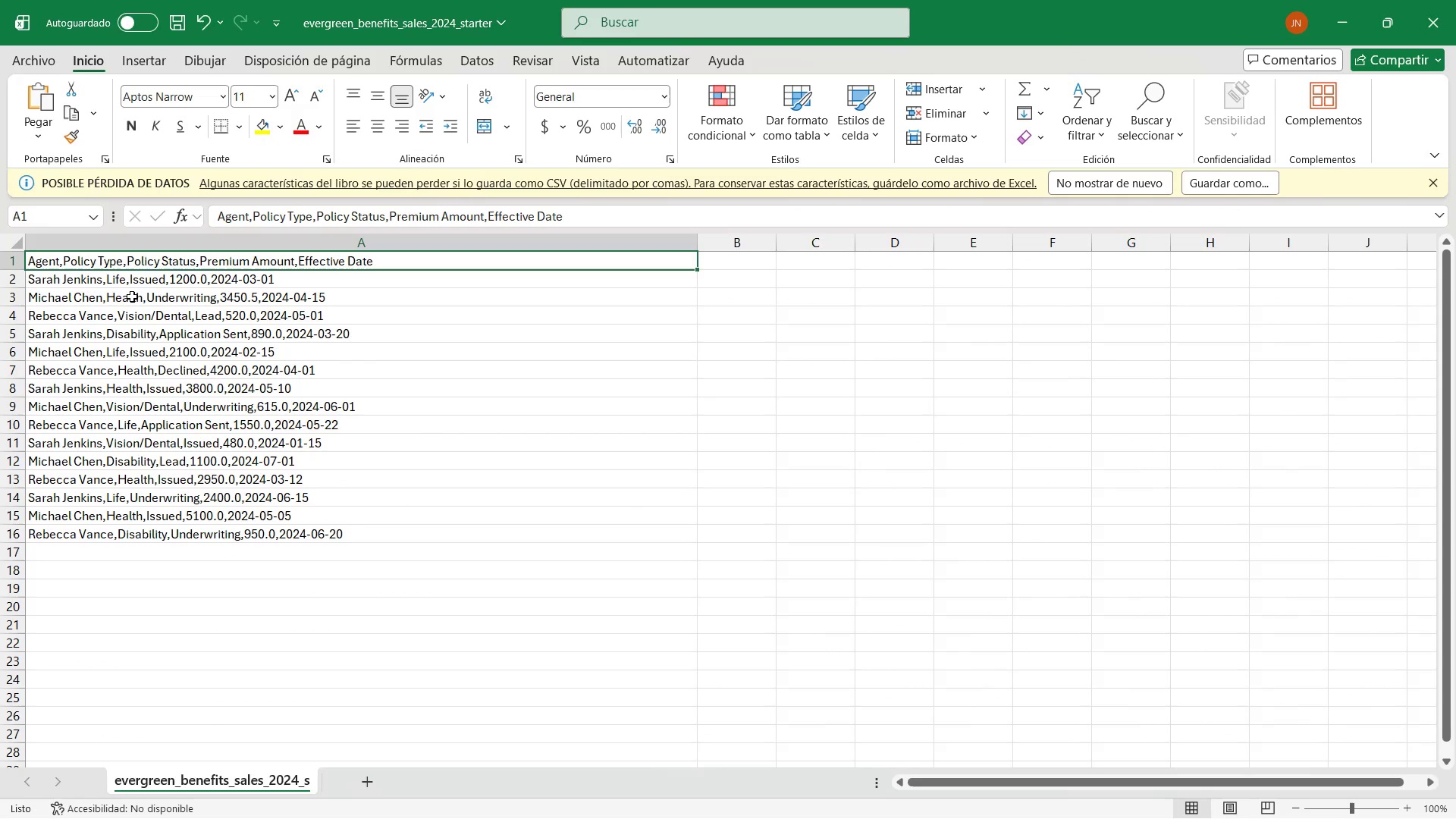 
left_click([174, 319])
 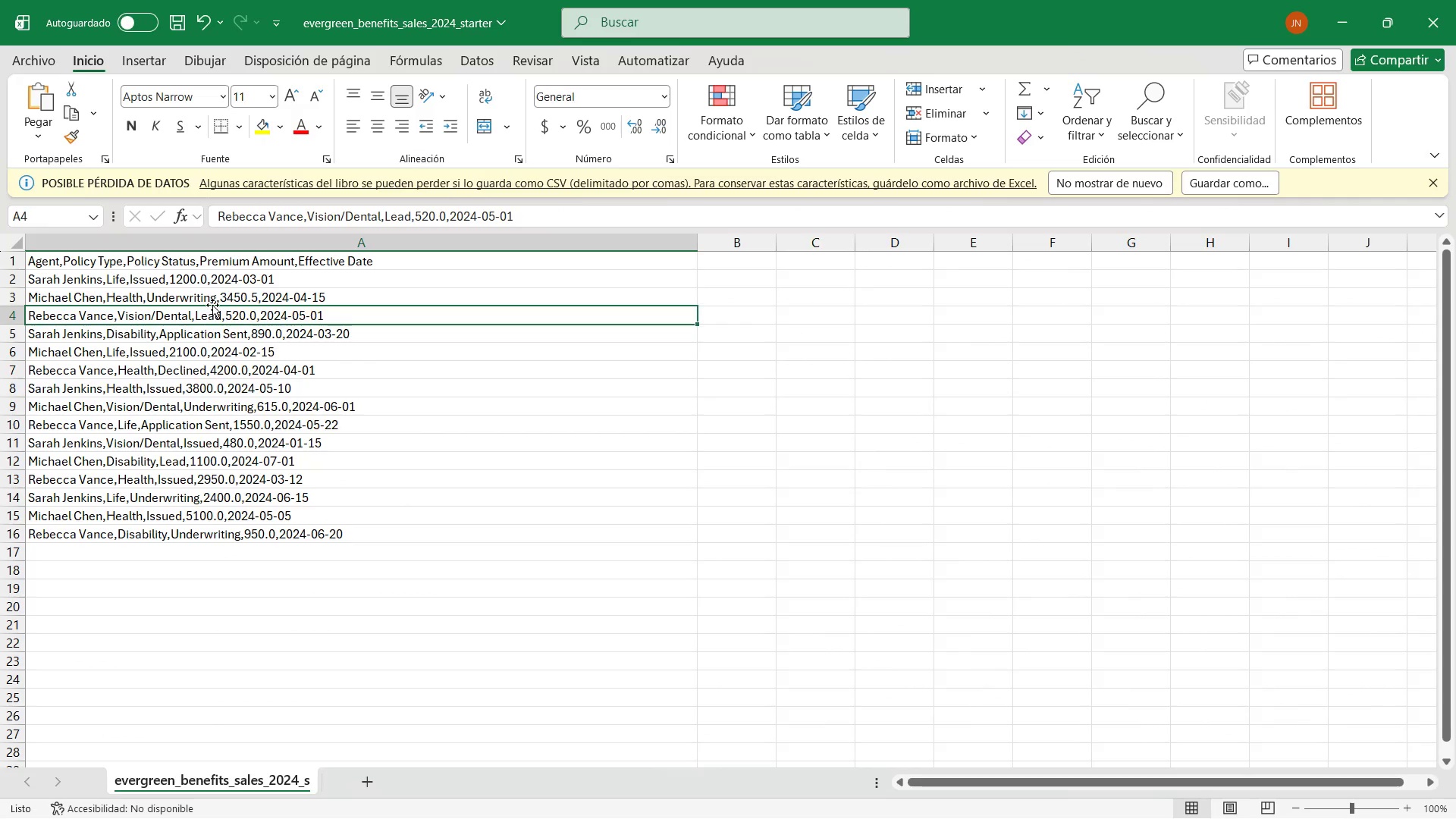 
key(Alt+AltLeft)
 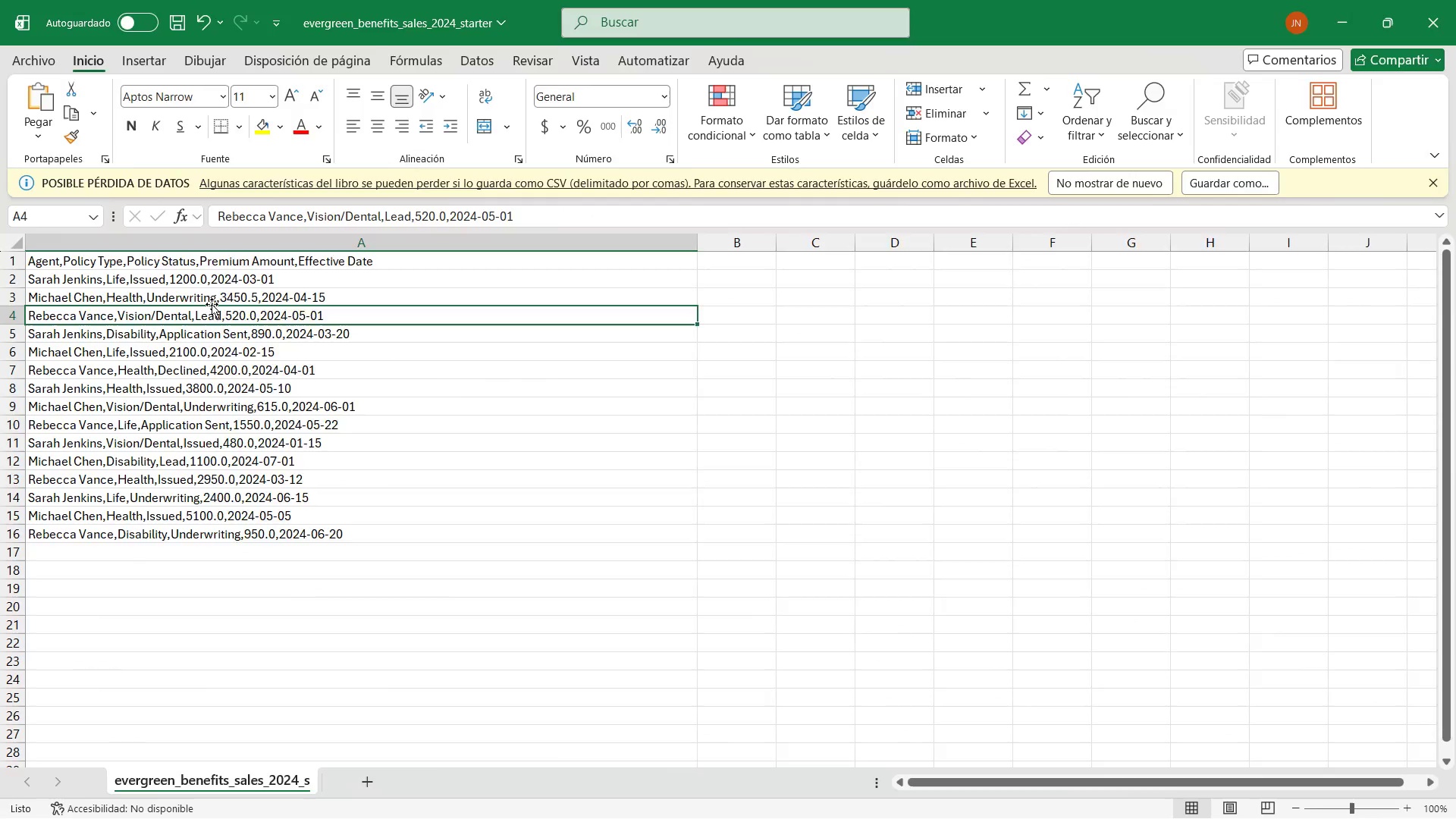 
key(Tab)
type(Visipon)
key(Backspace)
key(Backspace)
type(n&Dental)
 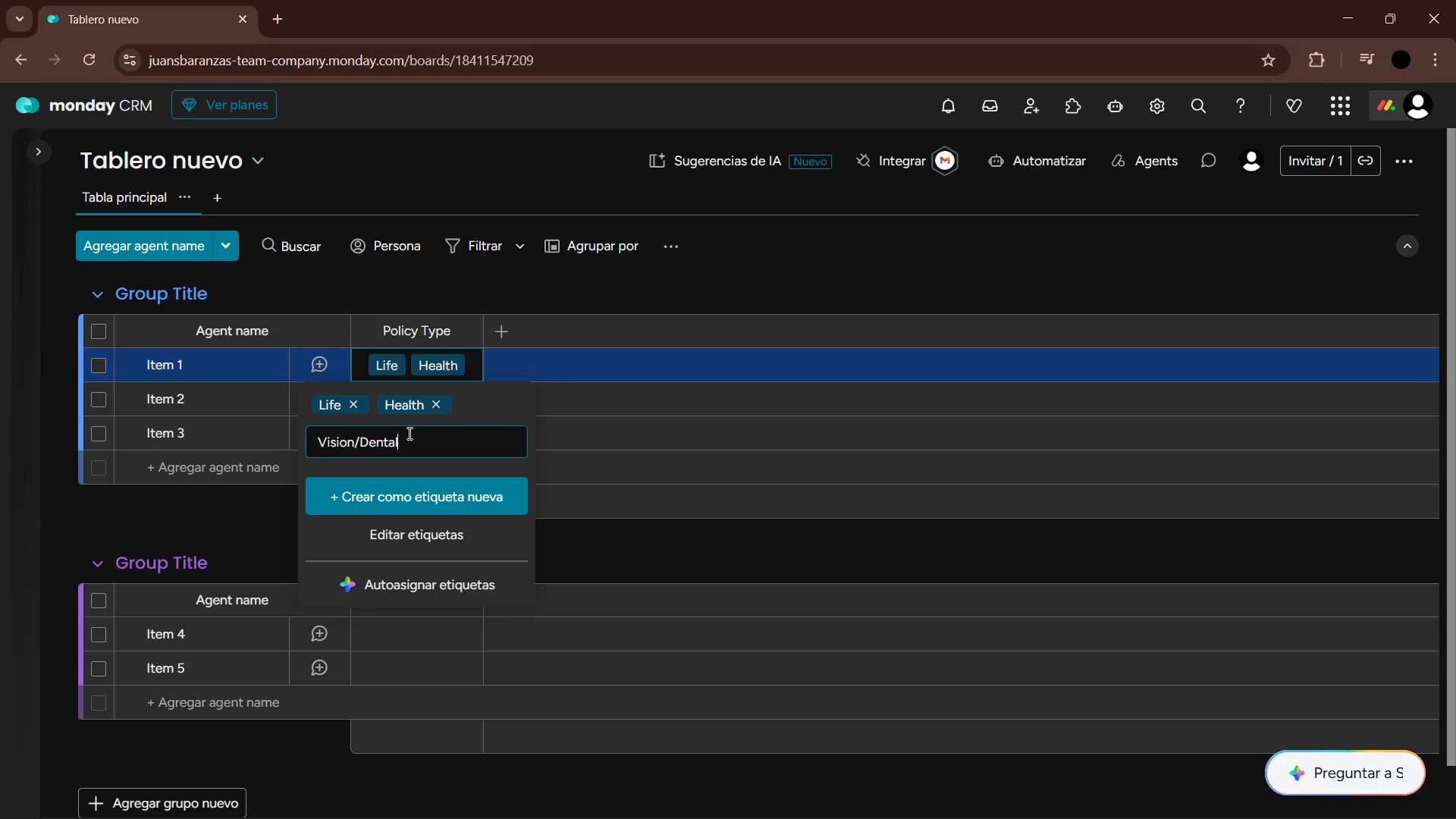 
 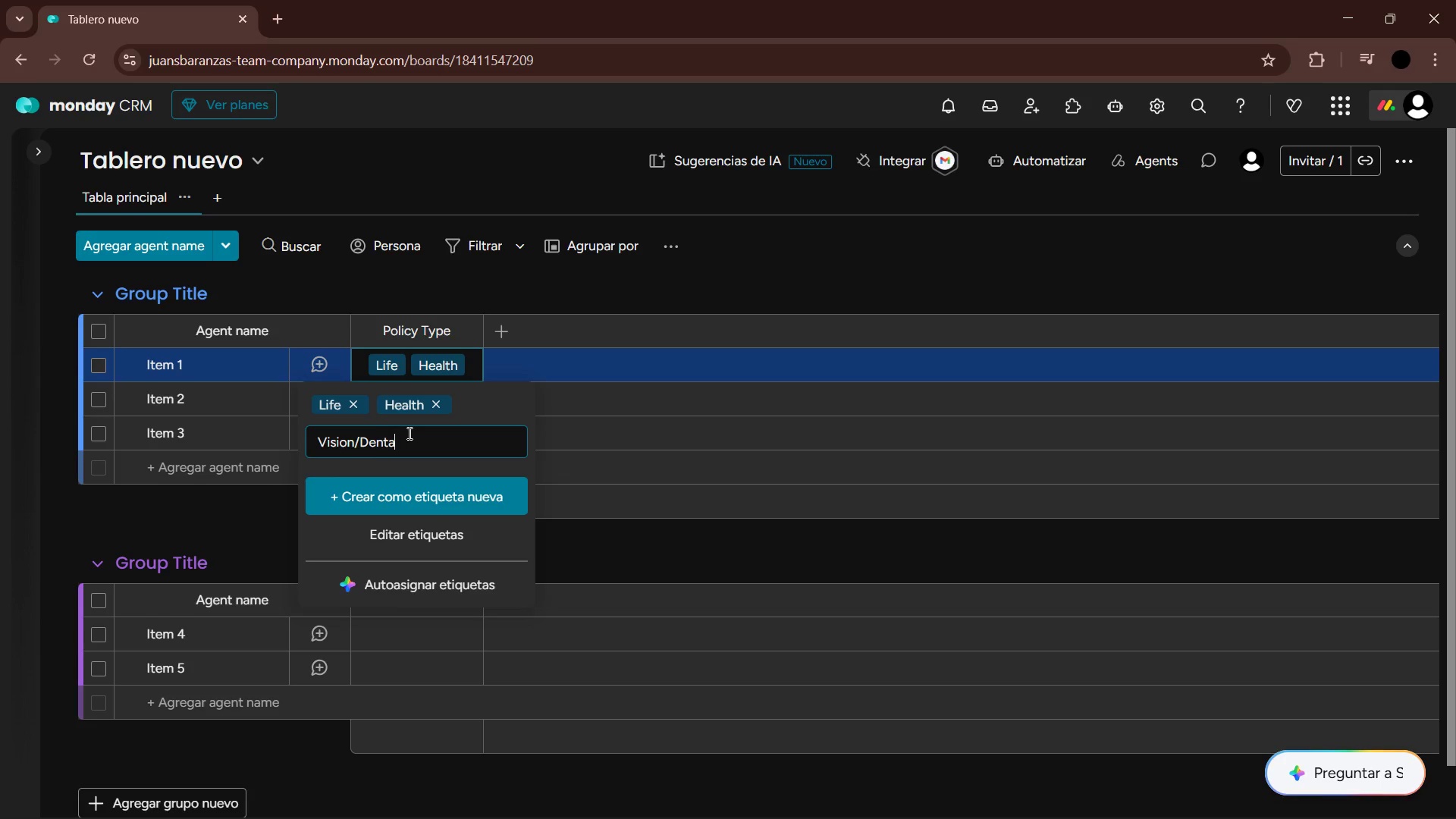 
key(Enter)
 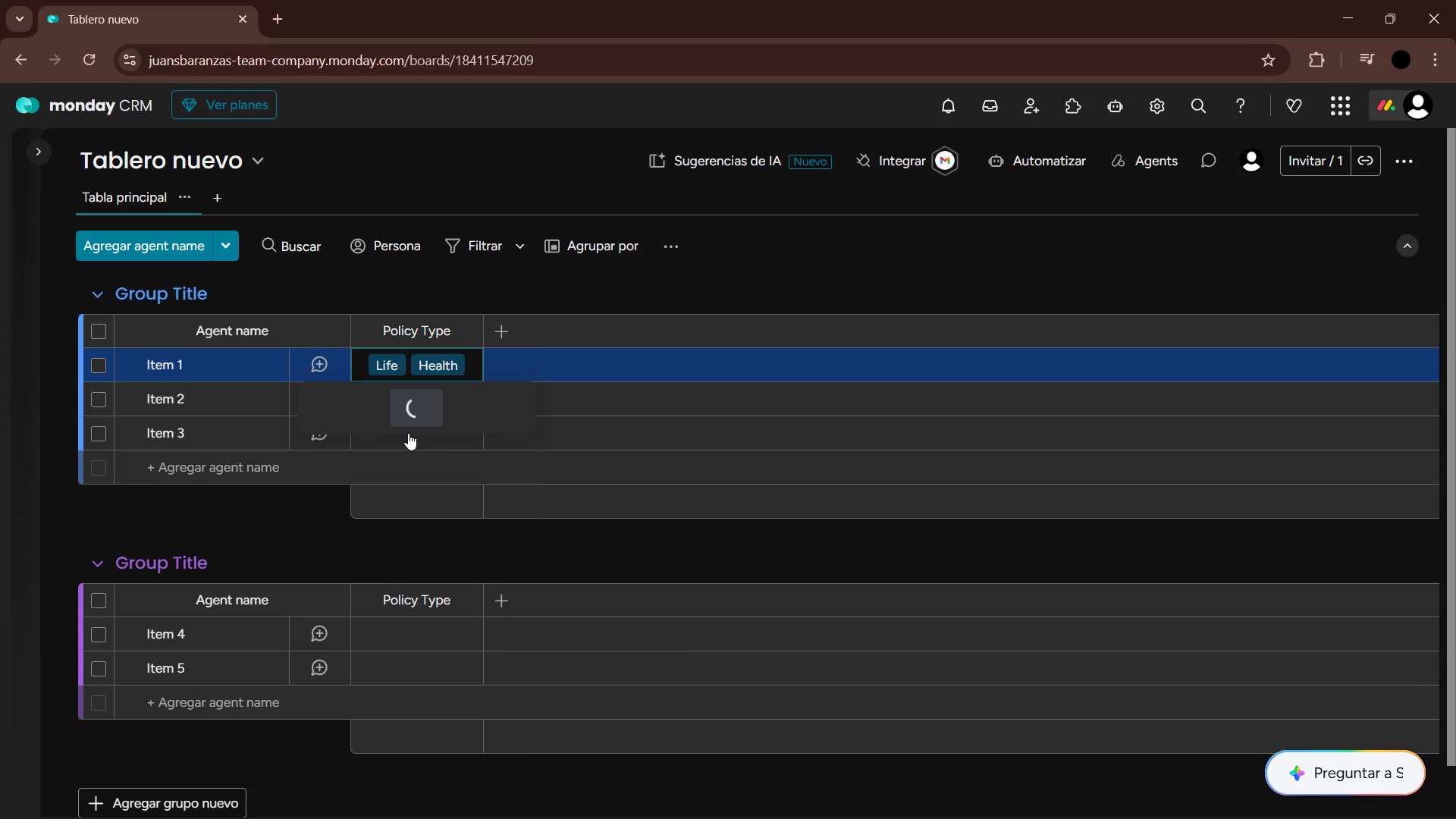 
key(Alt+AltLeft)
 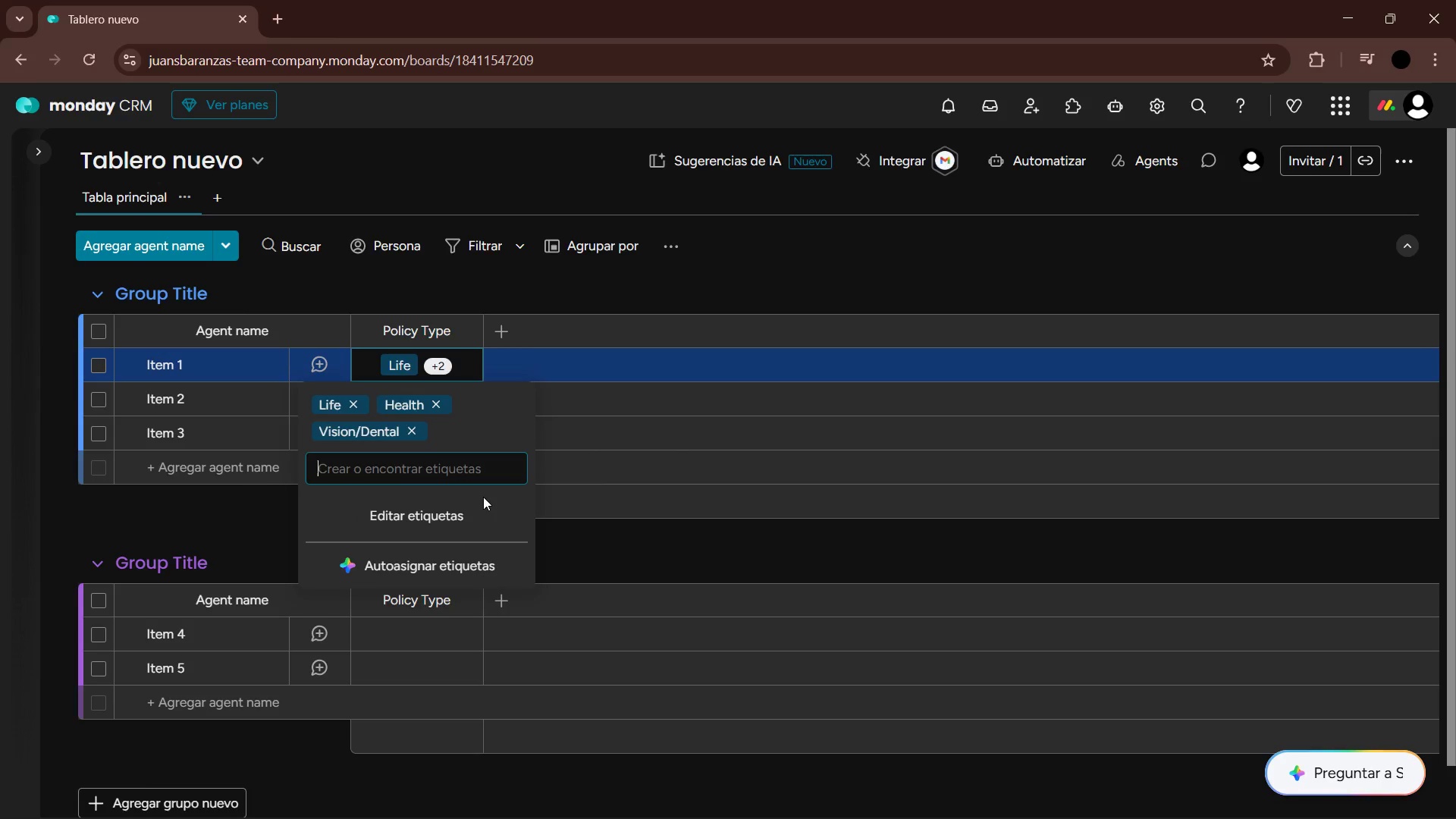 
key(Alt+Tab)
 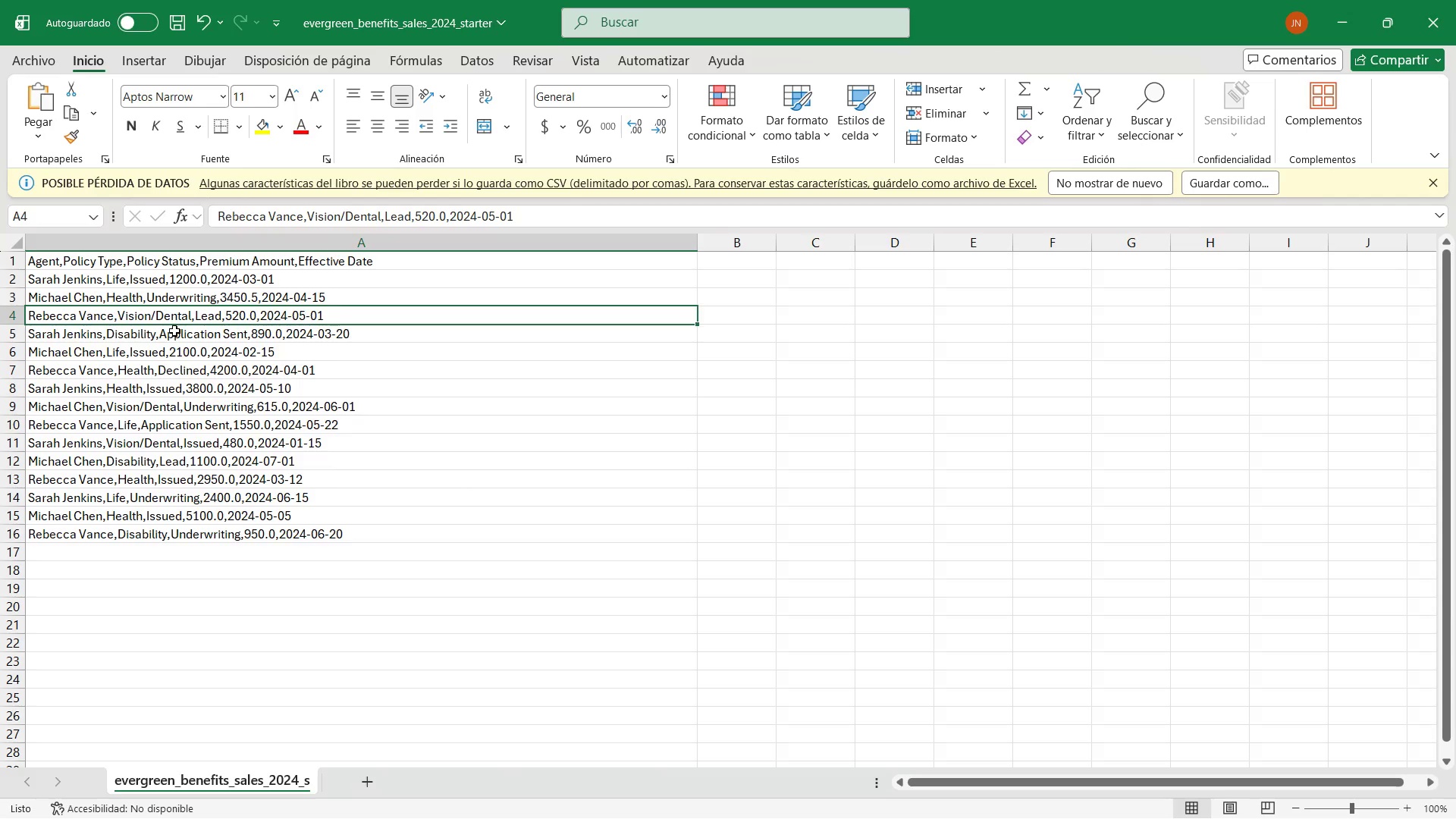 
key(Alt+AltLeft)
 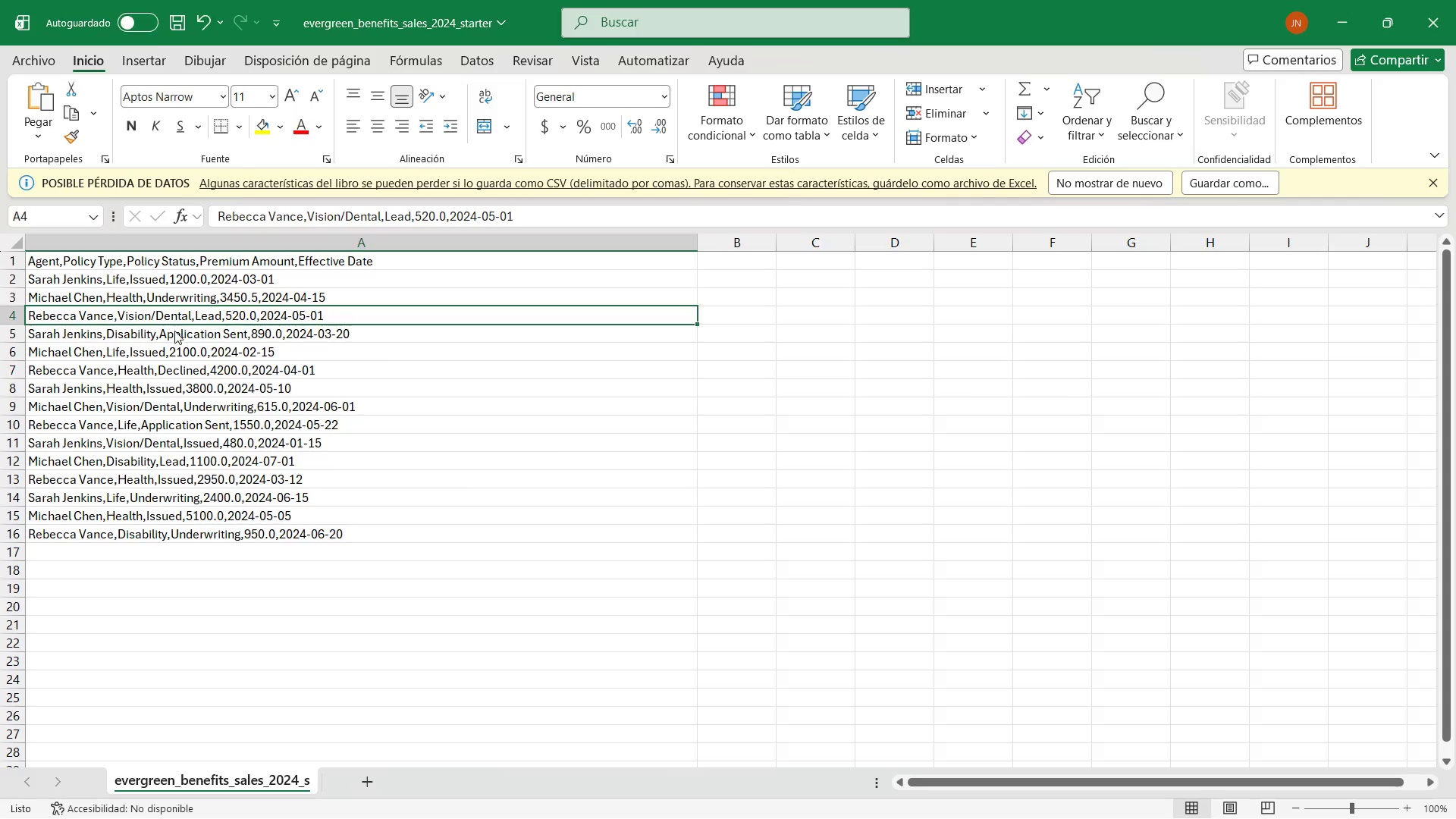 
key(Alt+Tab)
 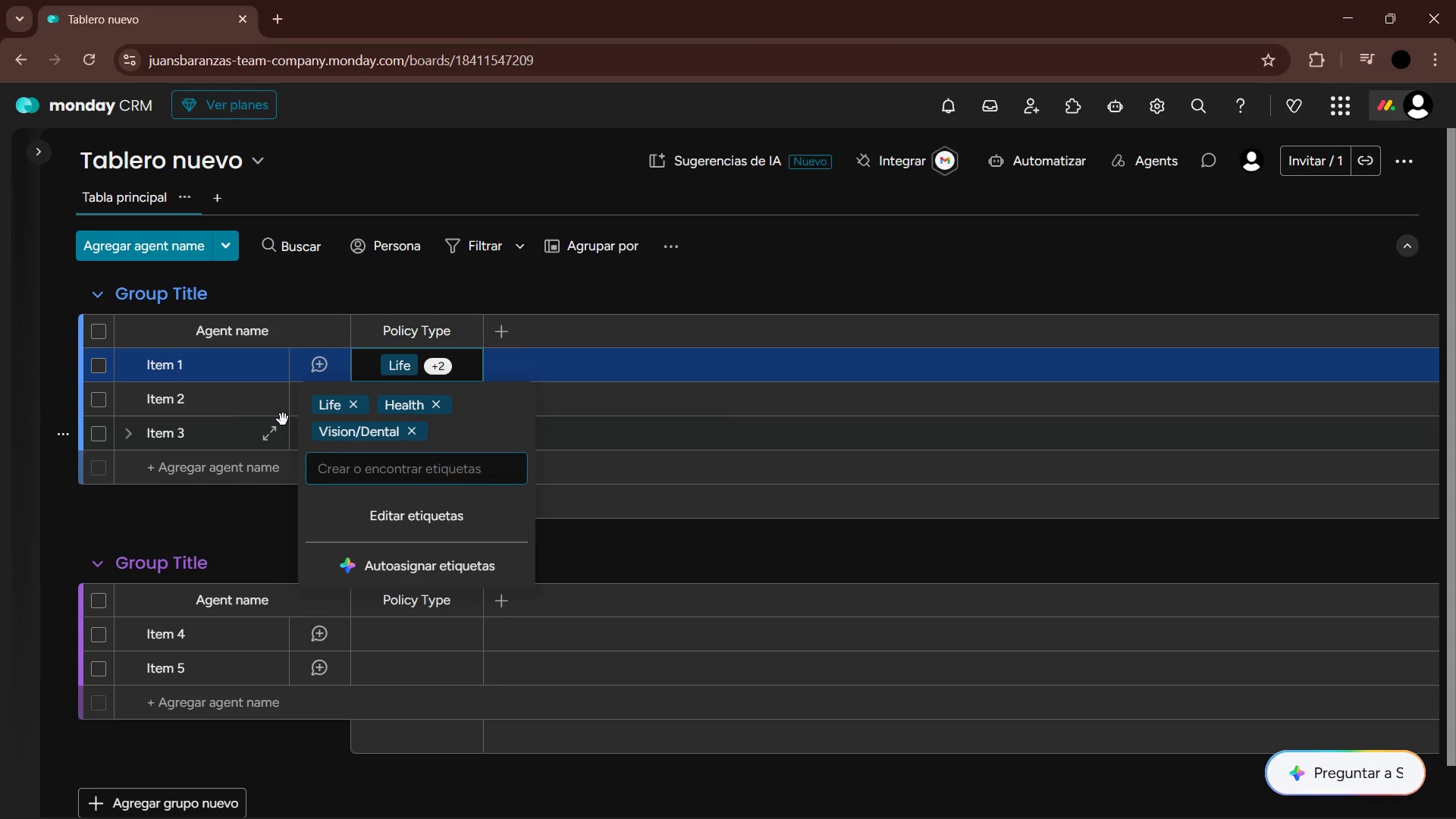 
type(Disability)
 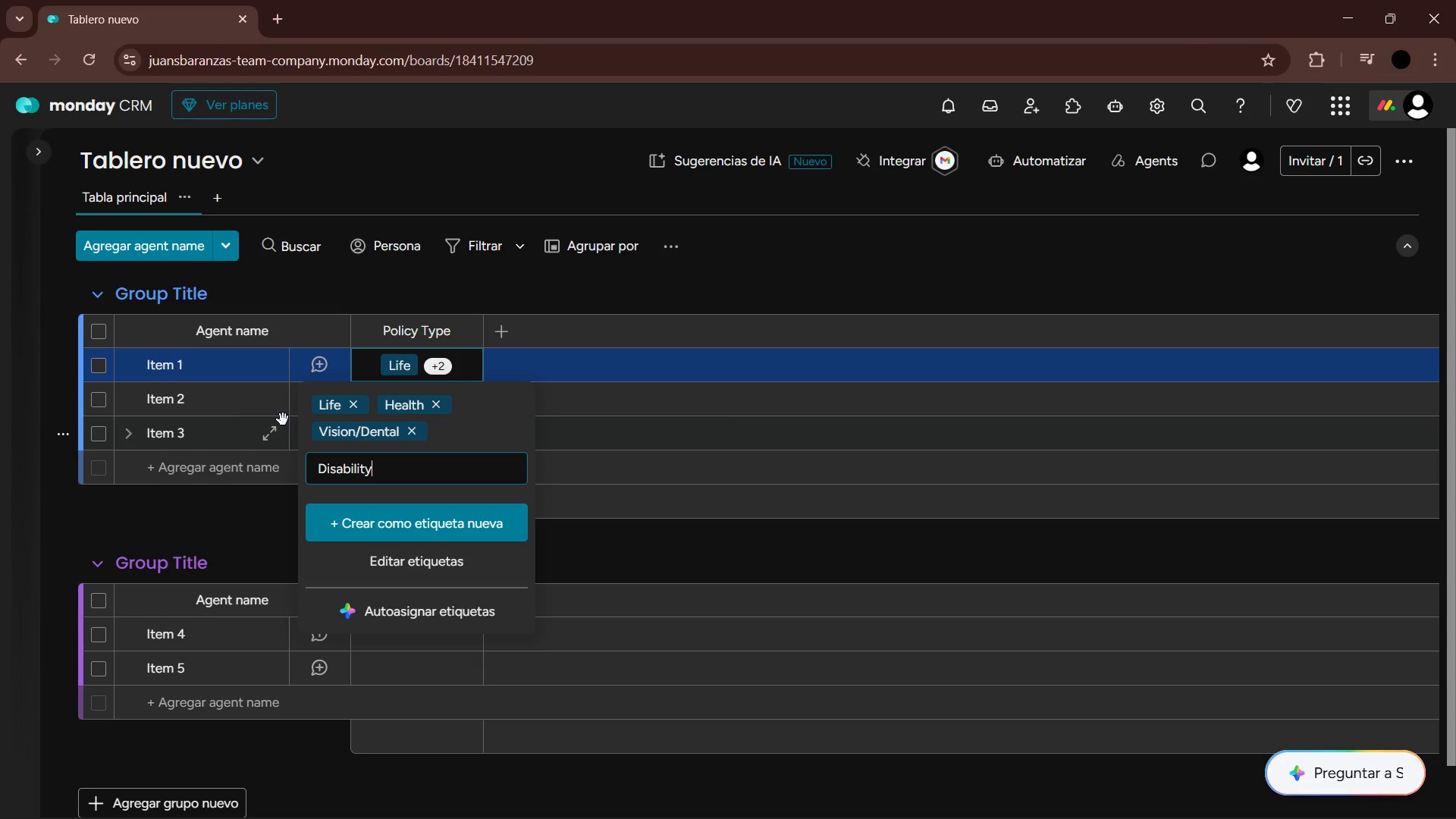 
key(Enter)
 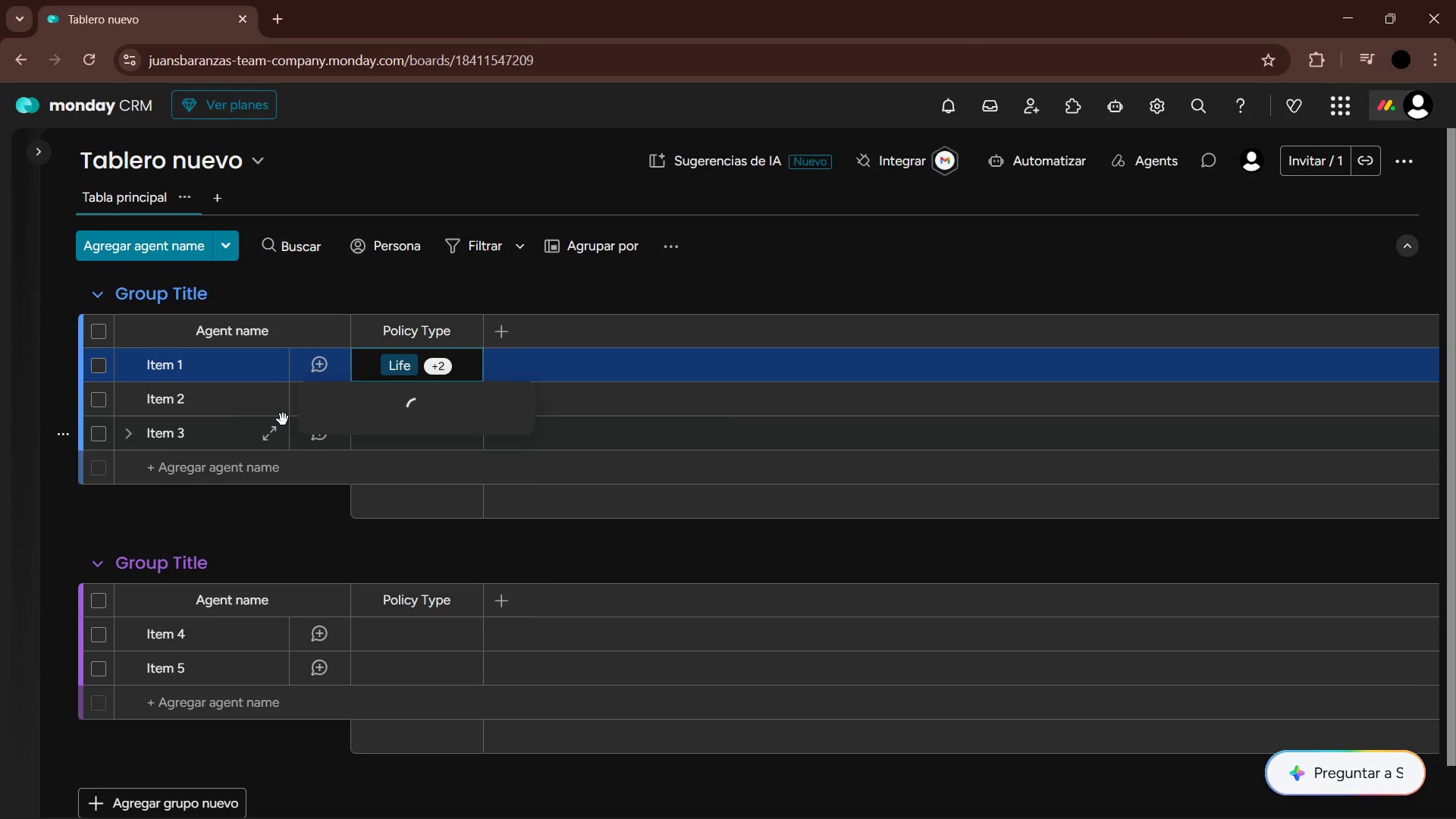 
key(Alt+AltLeft)
 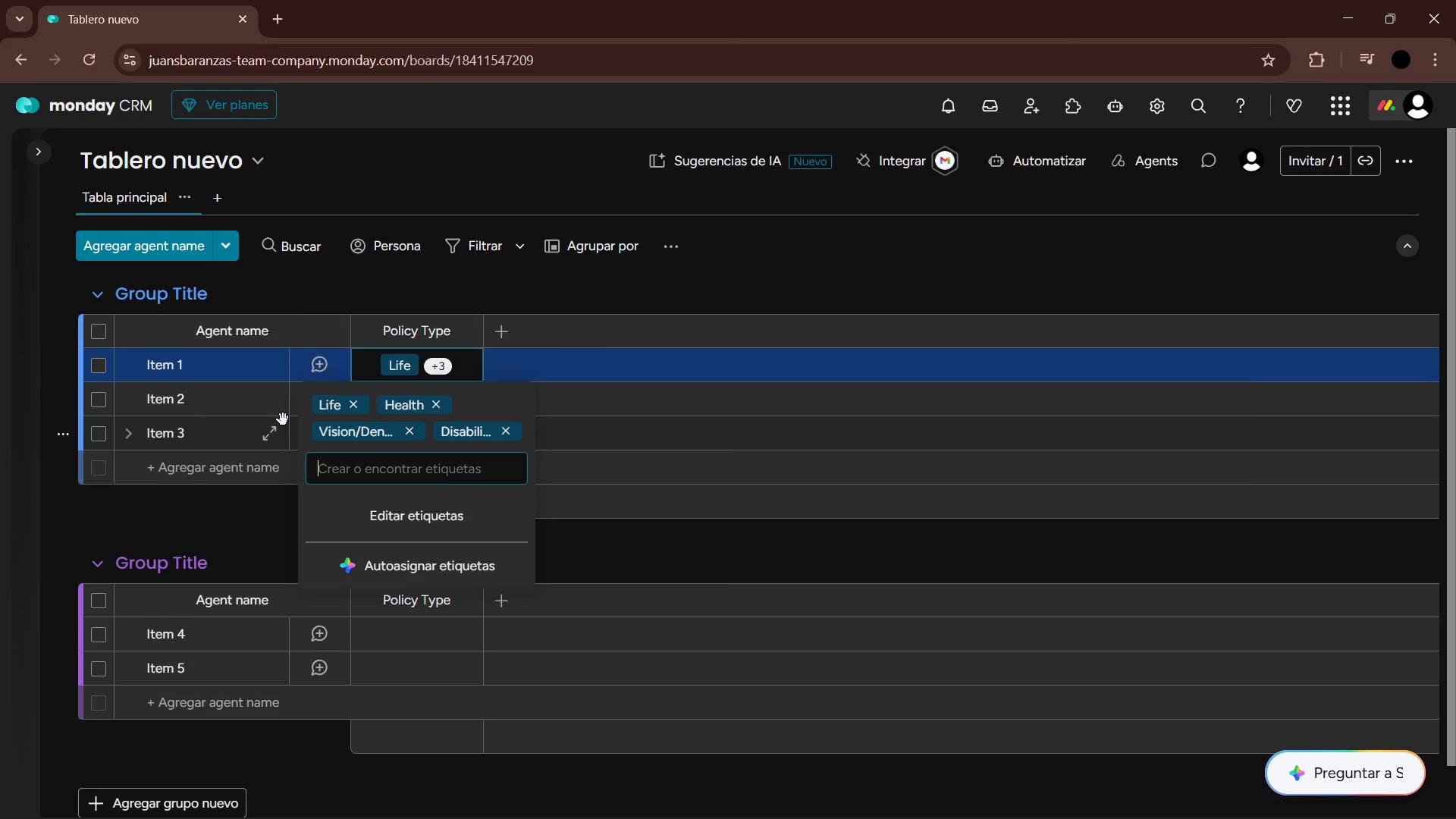 
key(Alt+Tab)
 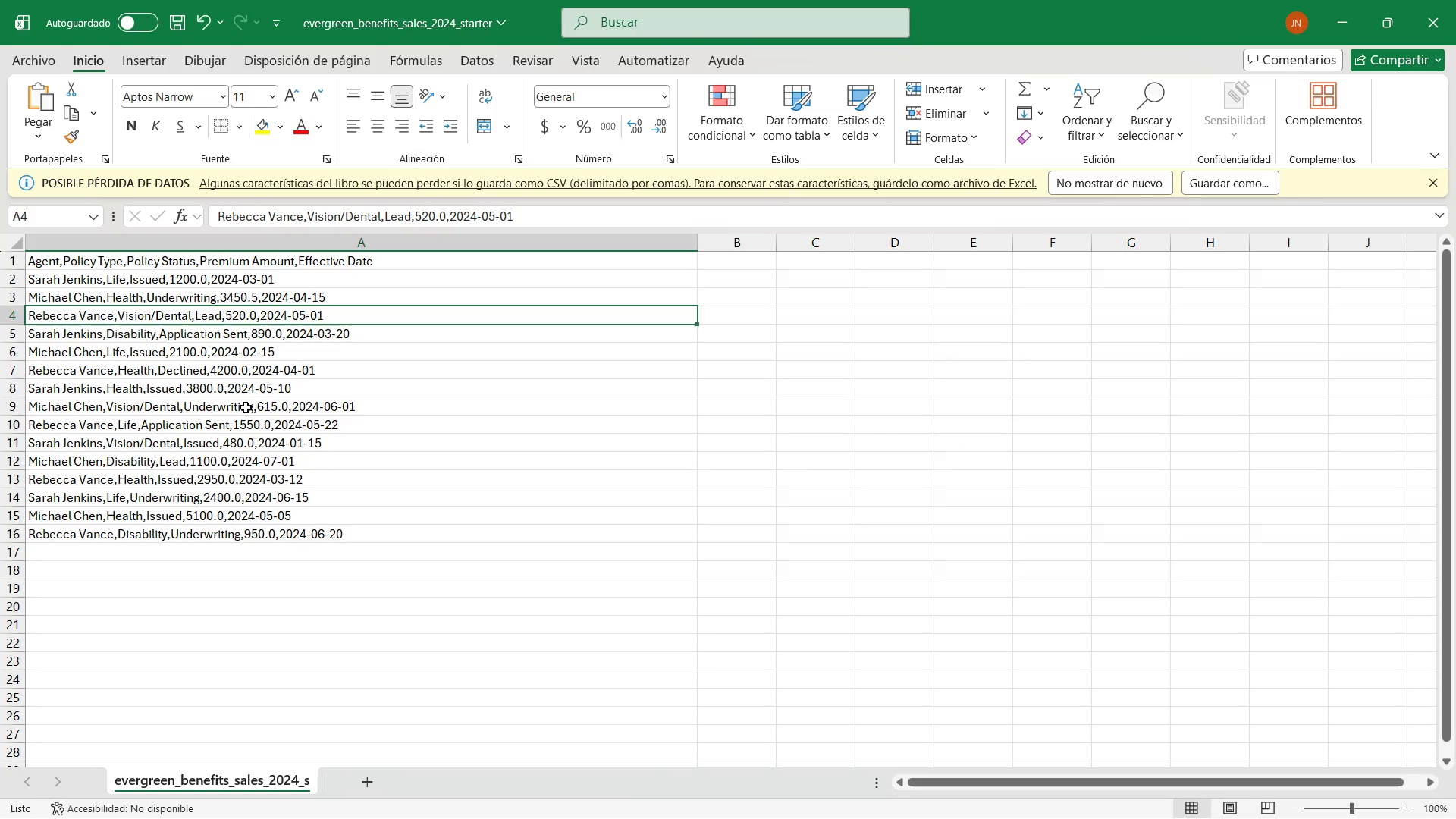 
wait(10.92)
 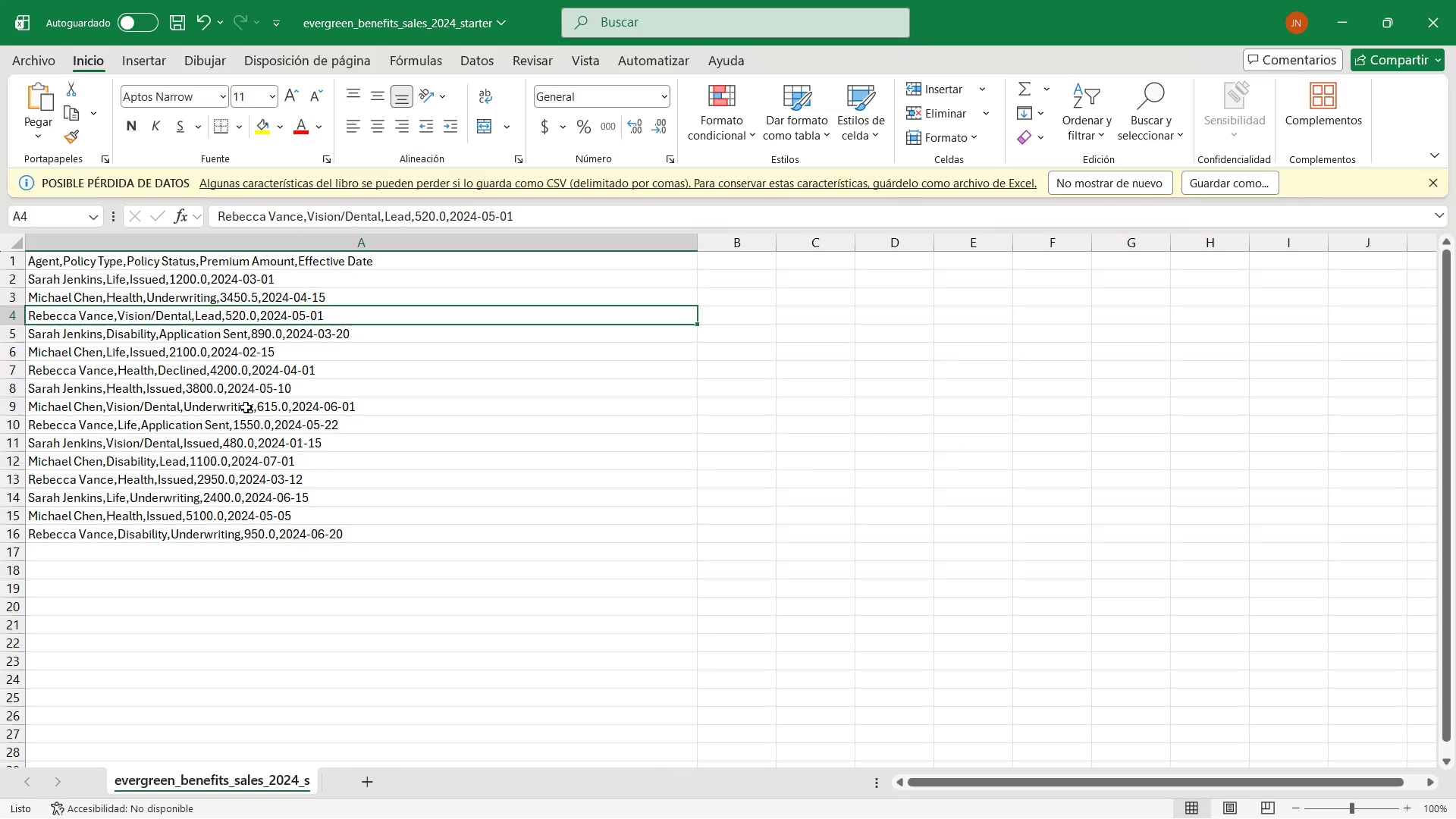 
key(Alt+AltLeft)
 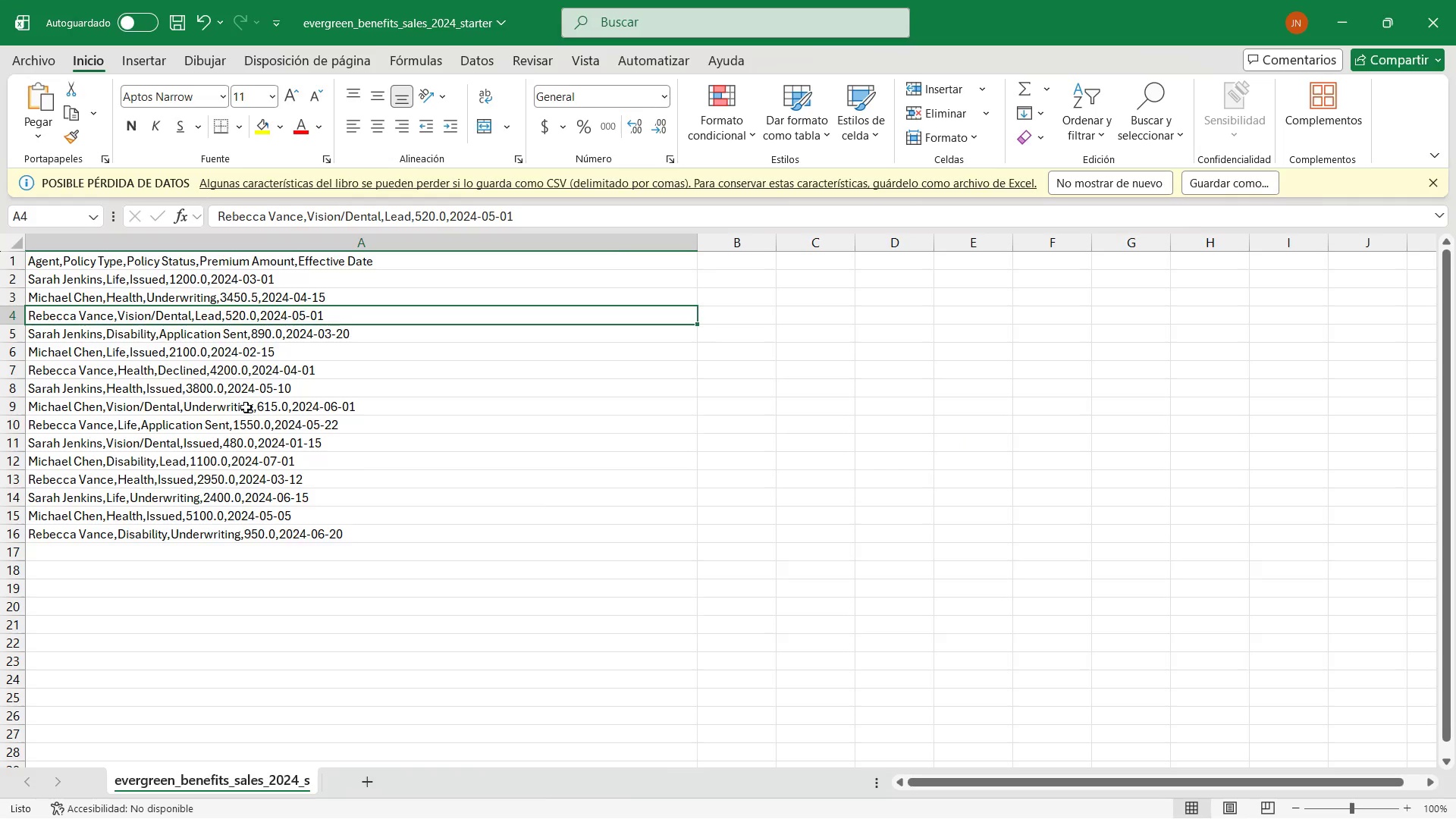 
key(Alt+Tab)
 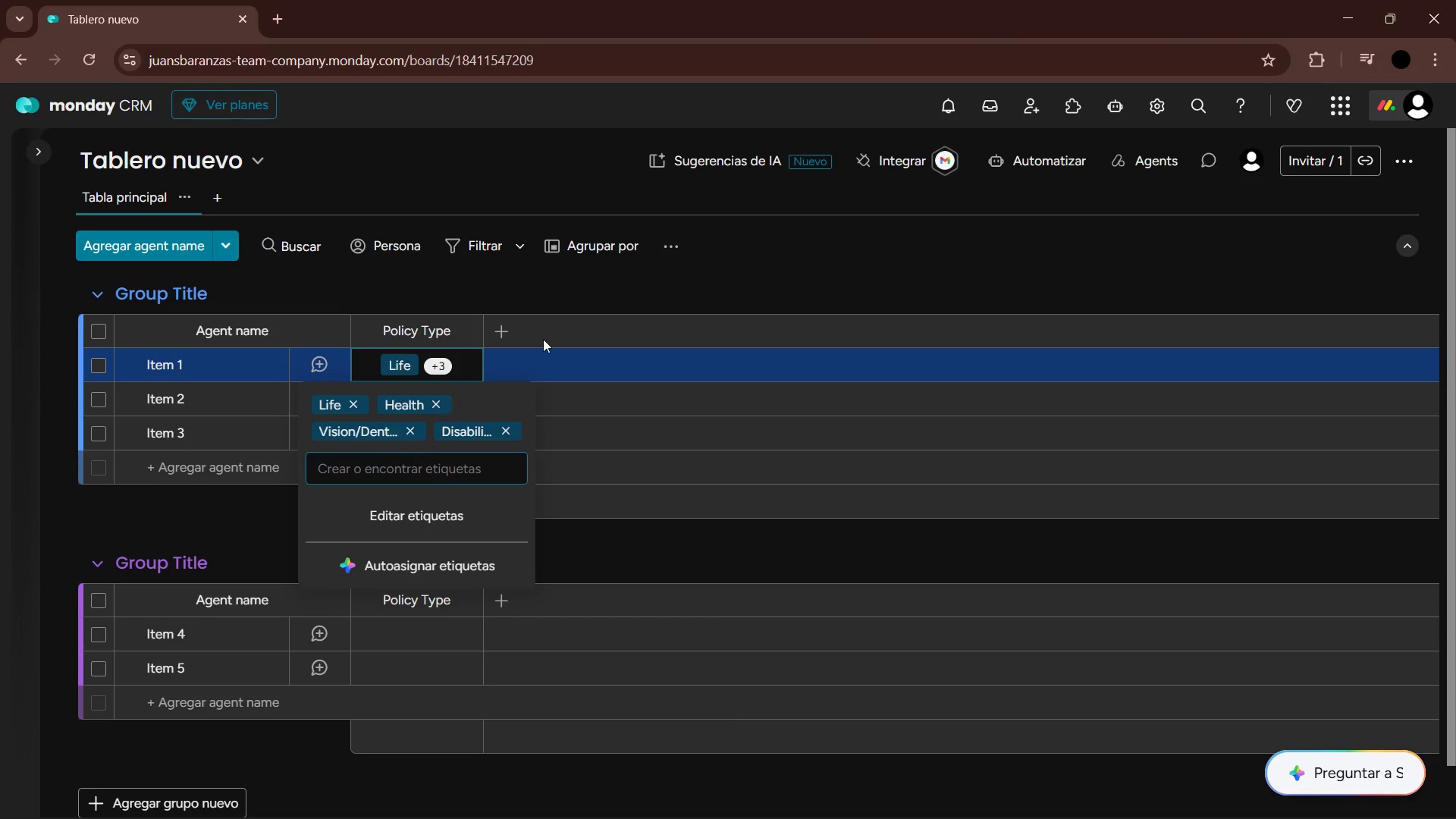 
left_click([497, 324])
 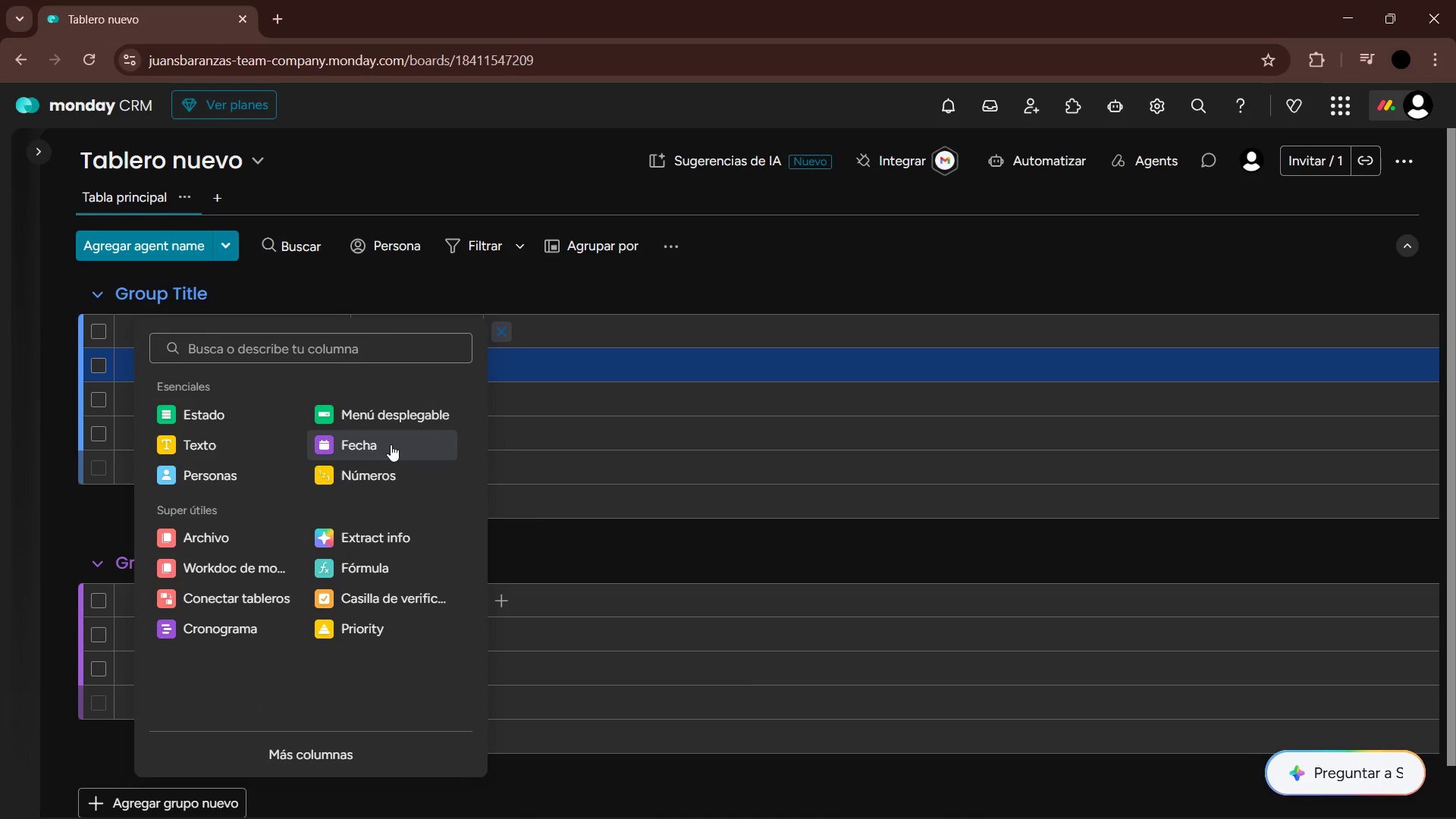 
left_click([202, 403])
 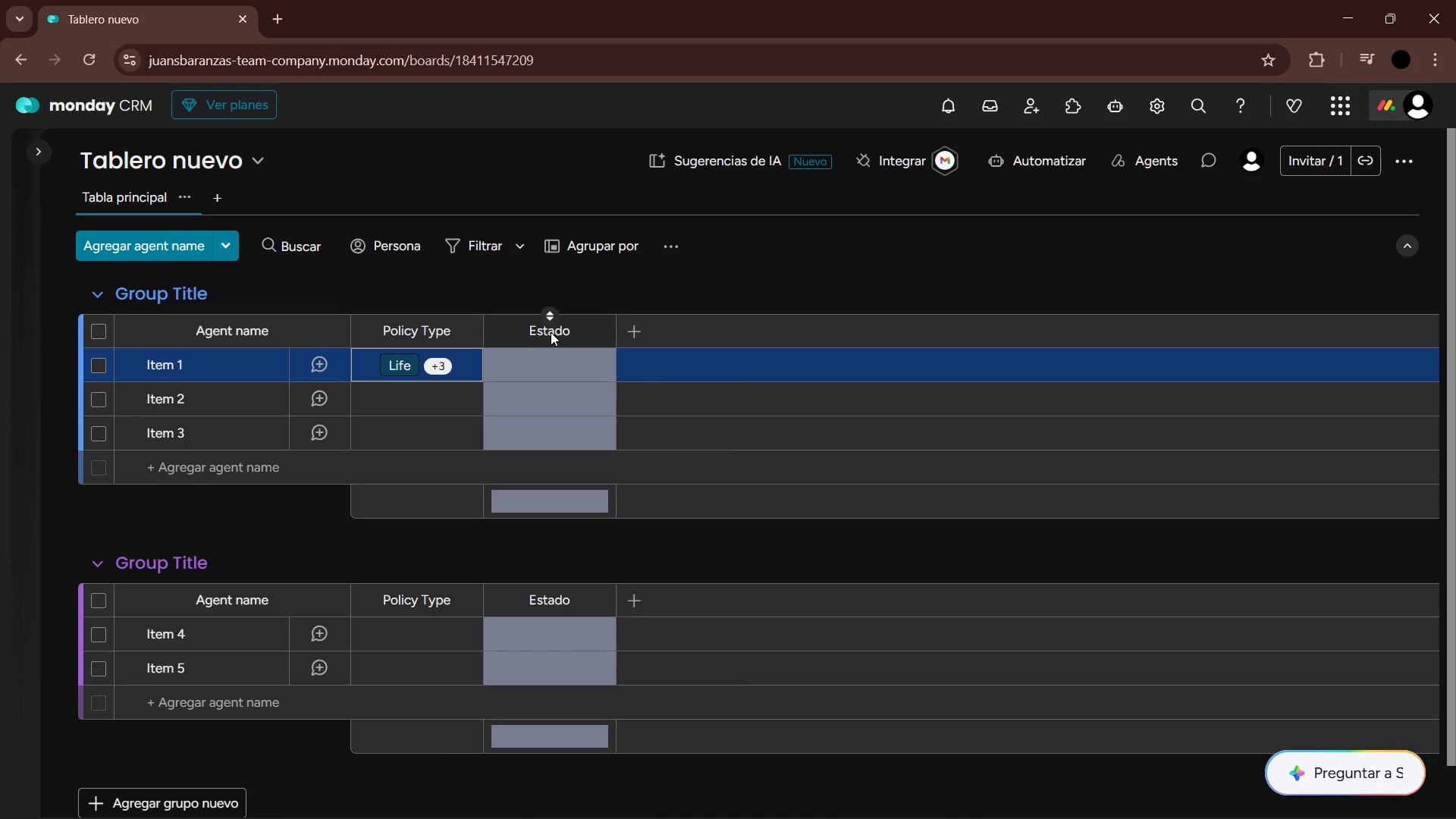 
double_click([551, 332])
 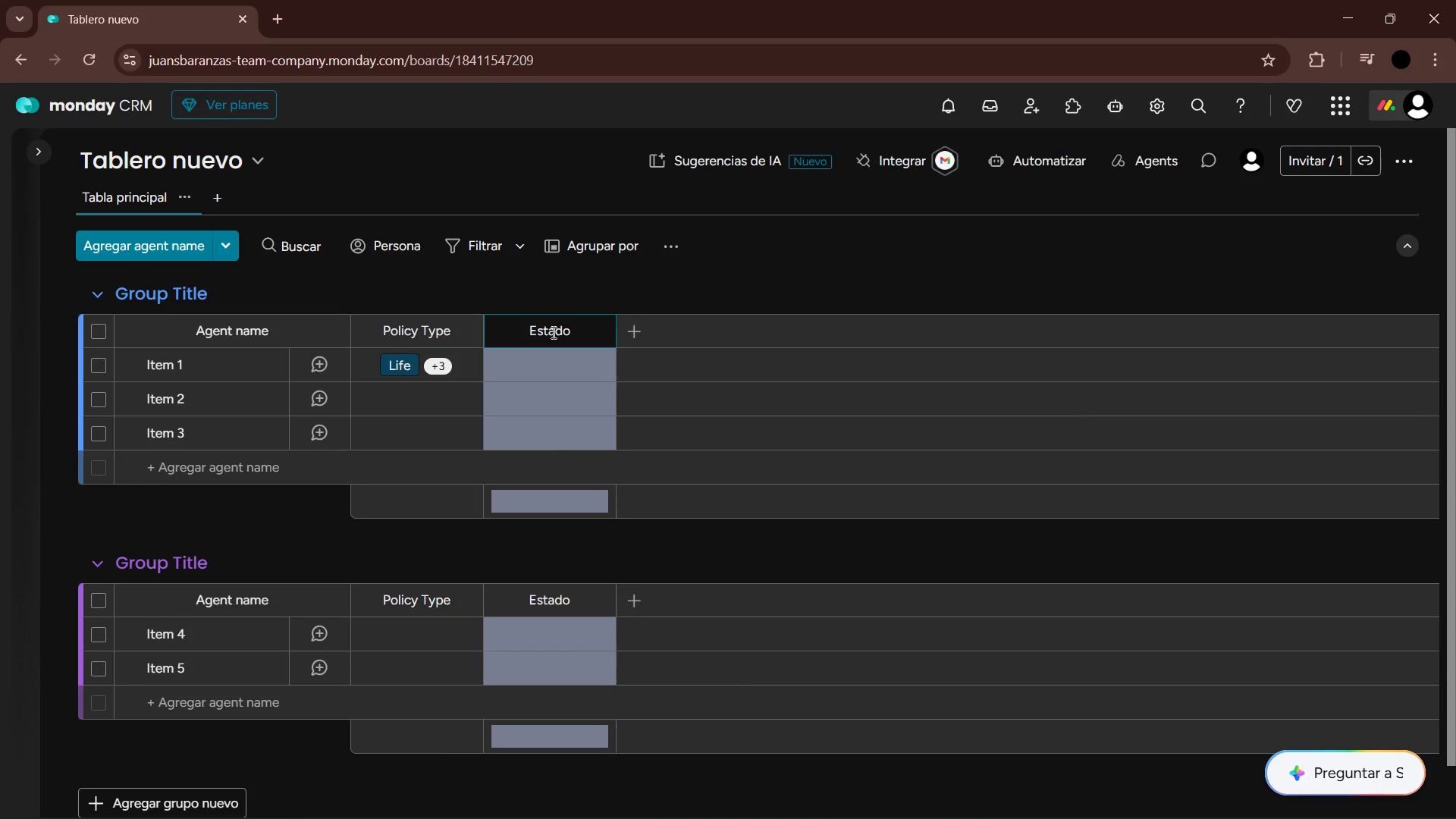 
type(Policy Status)
 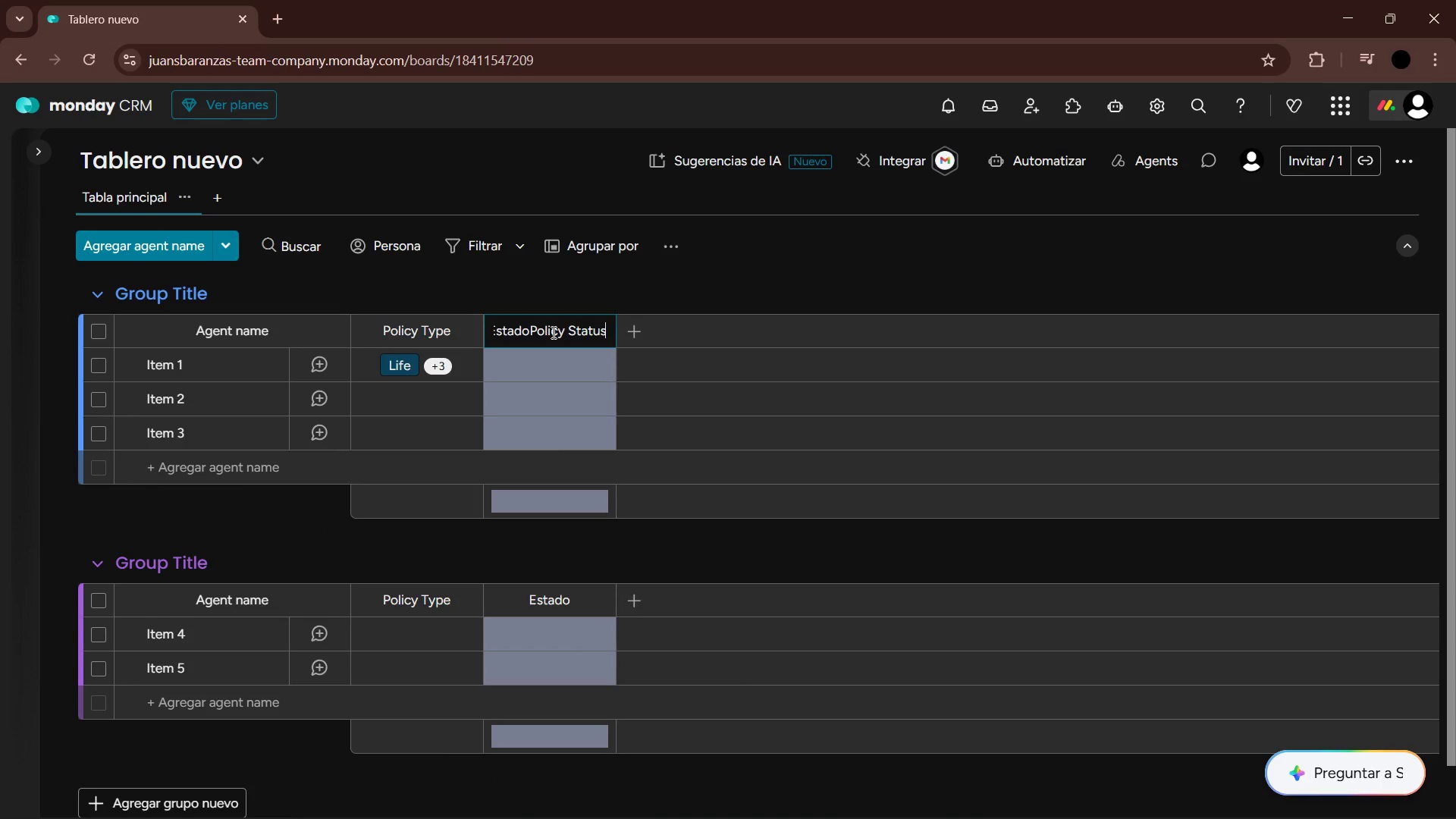 
hold_key(key=ArrowLeft, duration=0.73)
 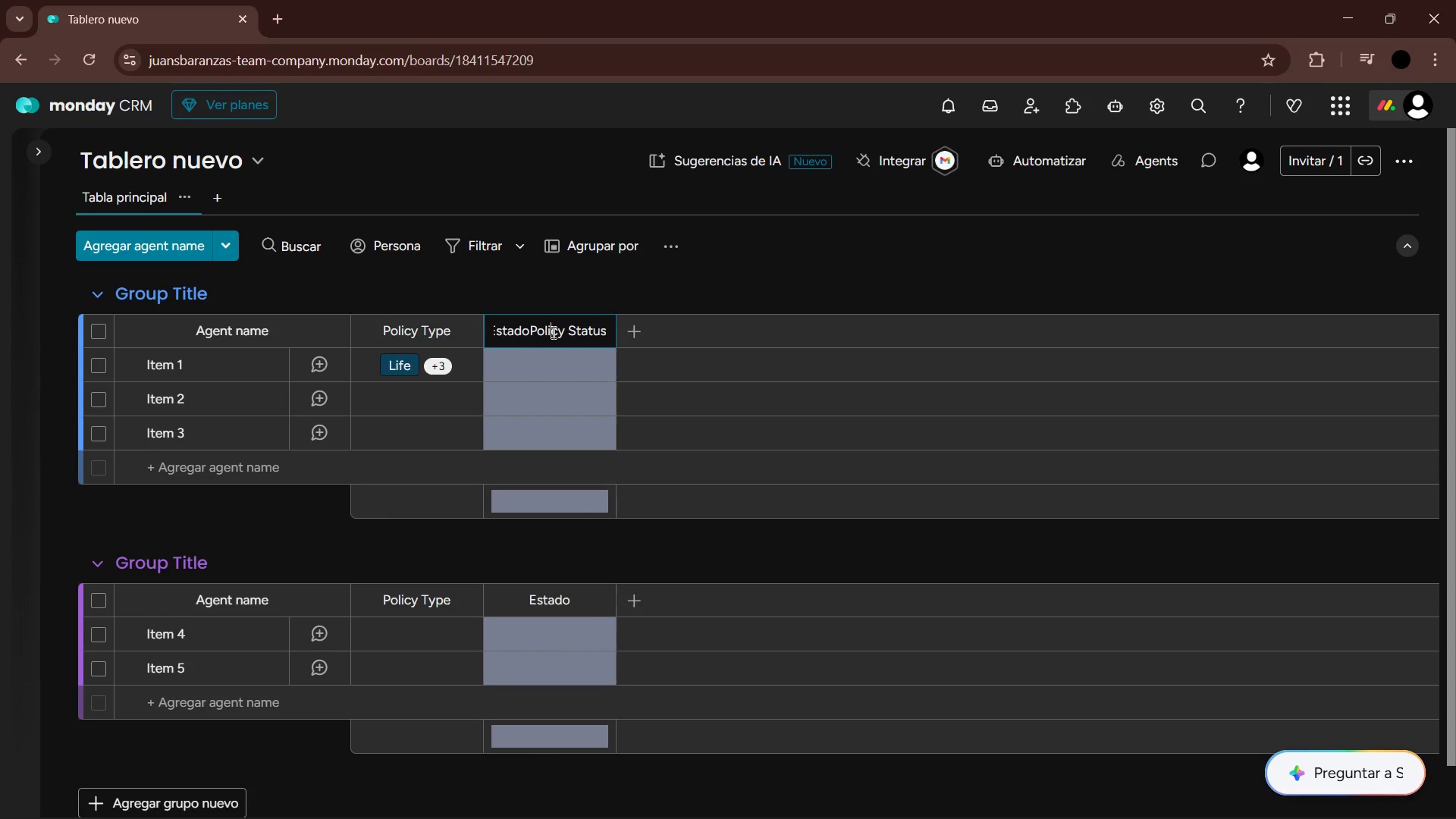 
key(ArrowLeft)
 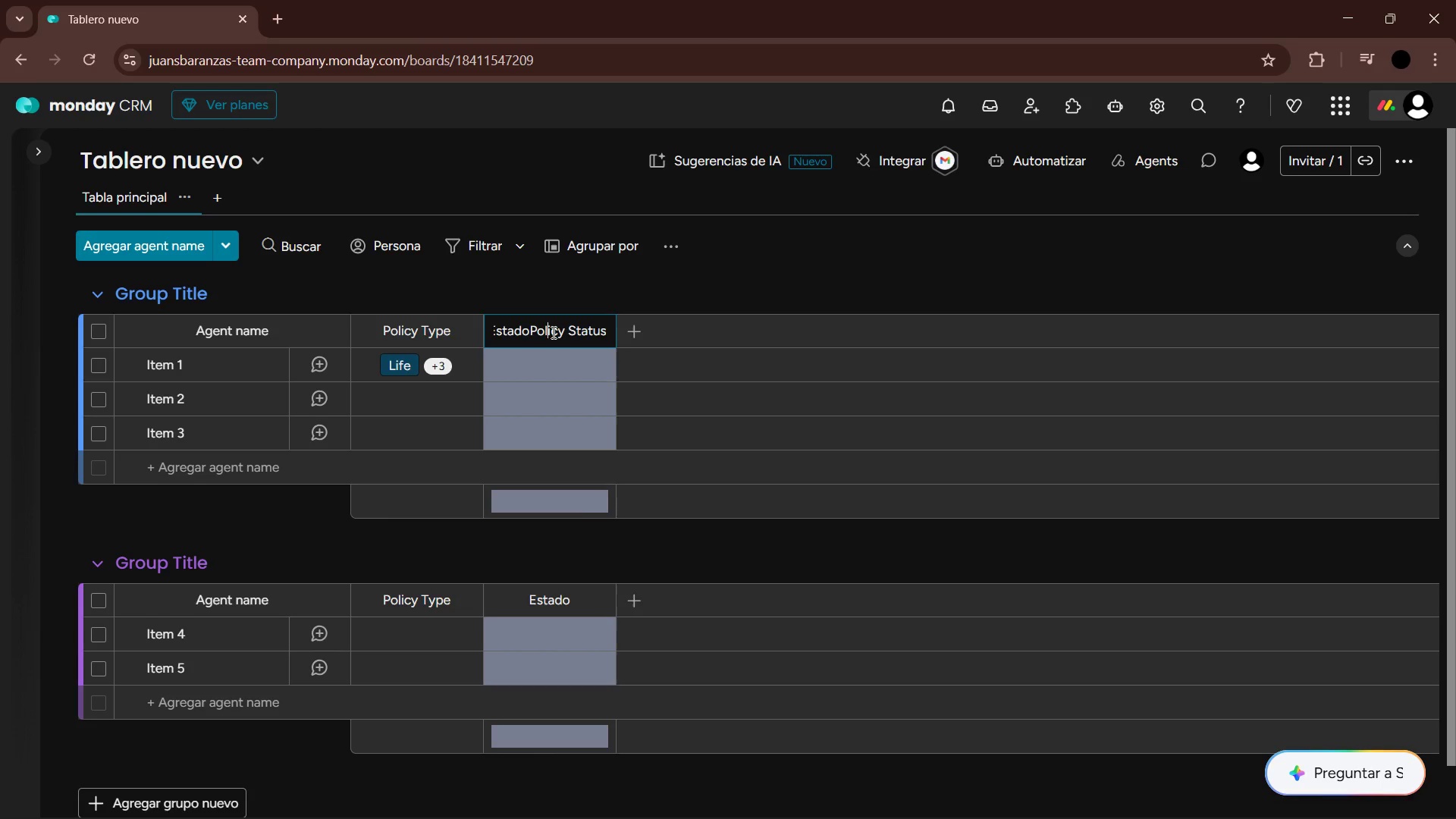 
key(ArrowLeft)
 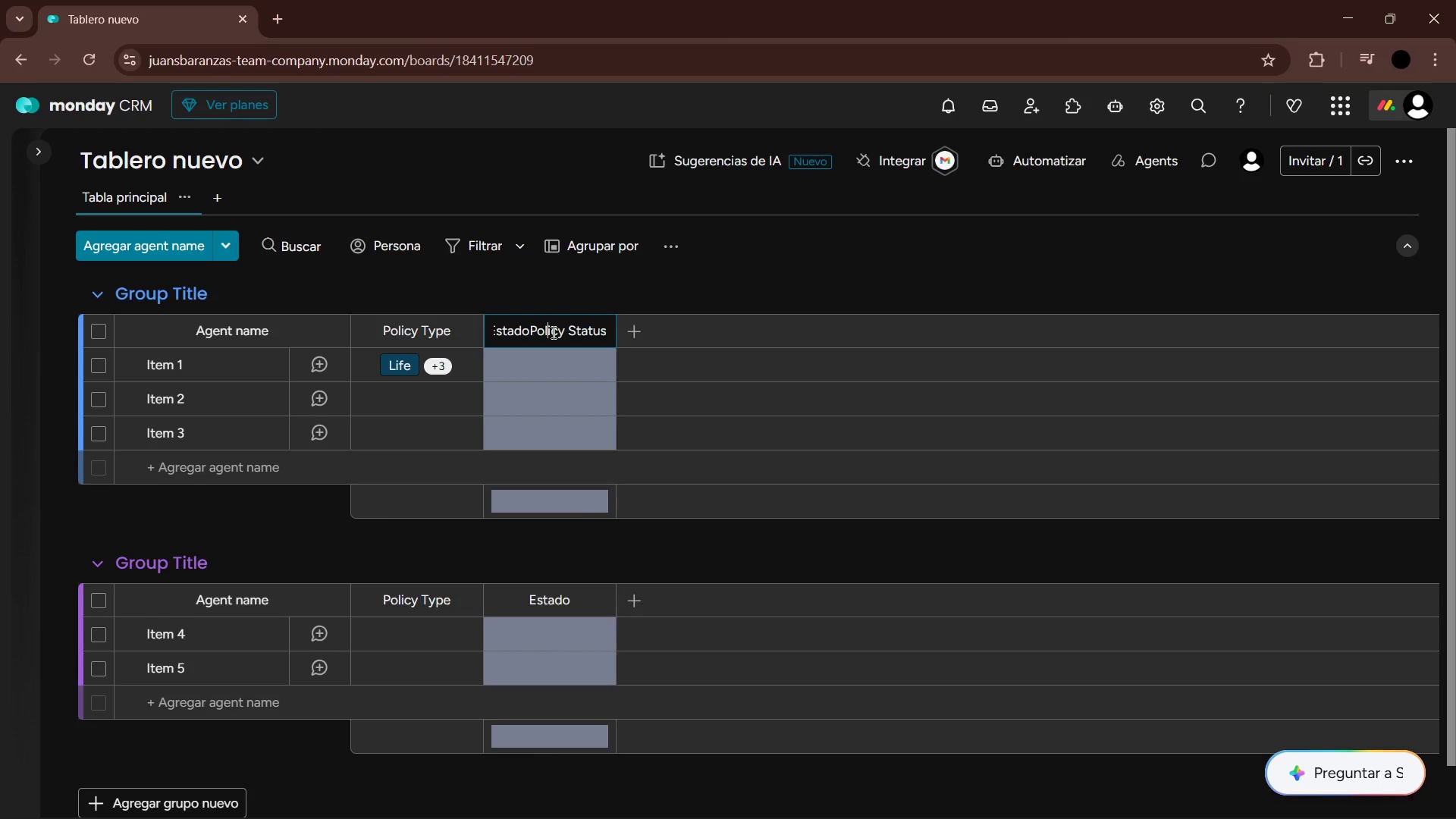 
key(ArrowLeft)
 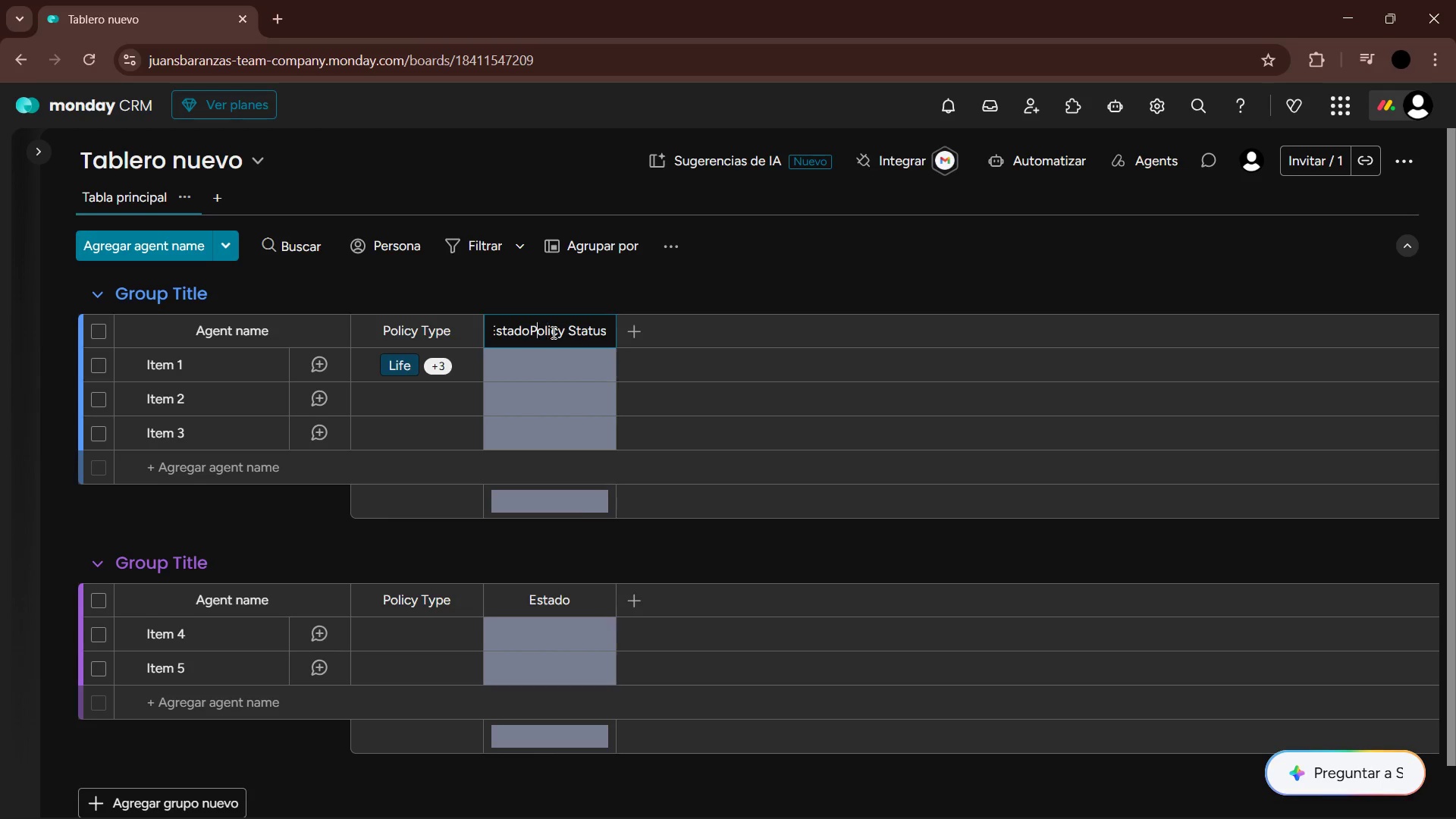 
key(ArrowLeft)
 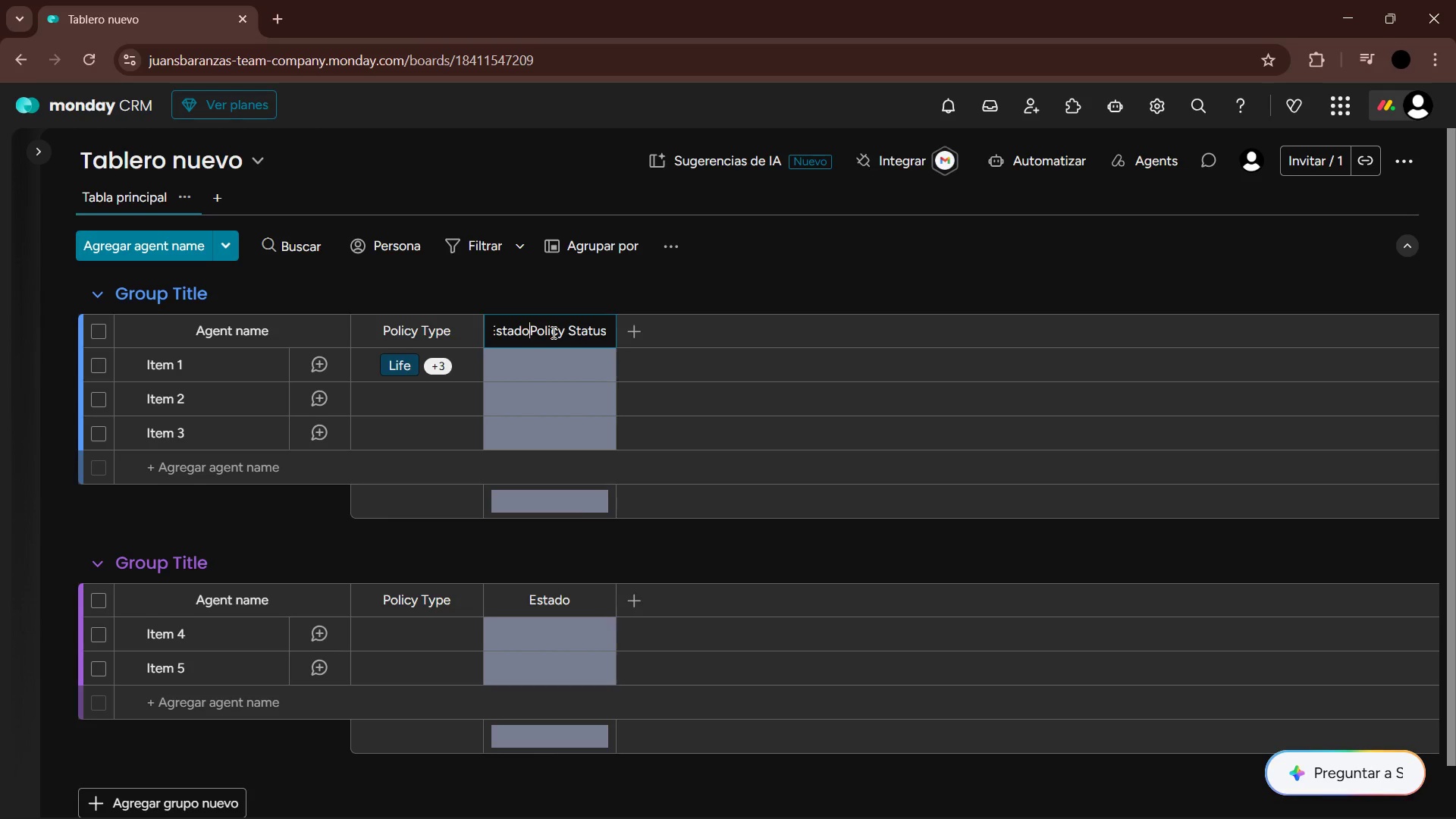 
hold_key(key=Backspace, duration=0.86)
 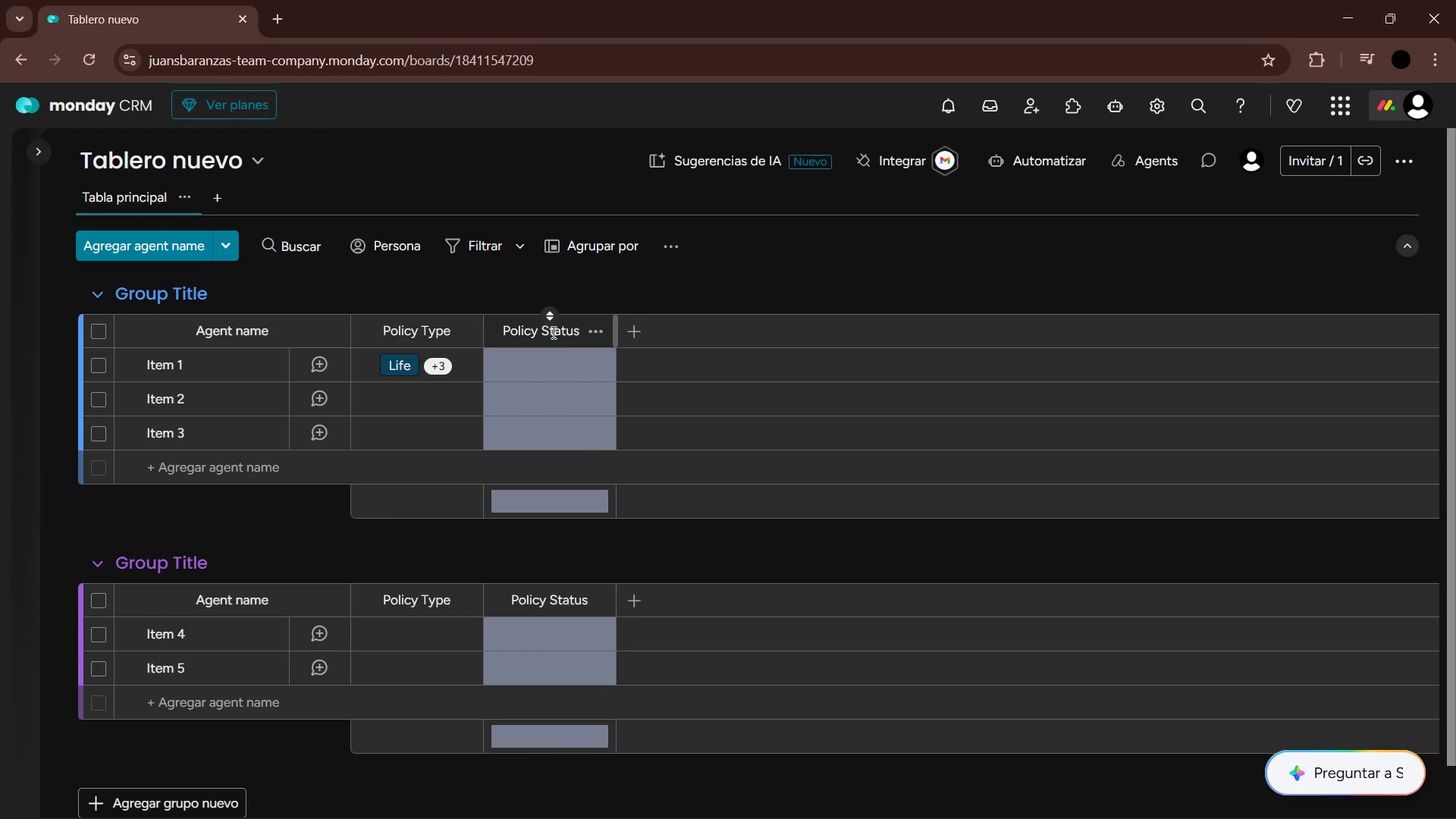 
key(Enter)
 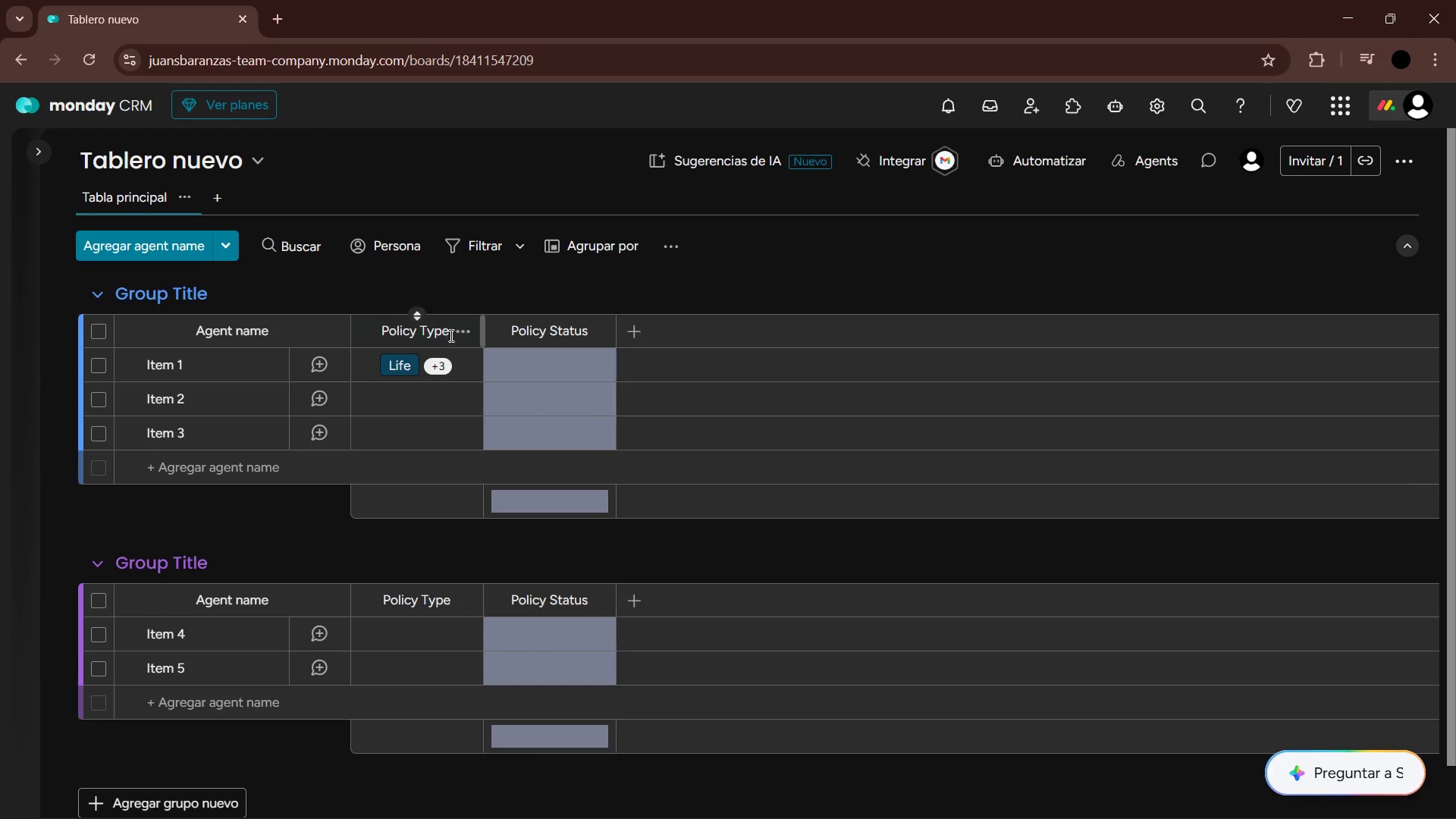 
left_click([437, 365])
 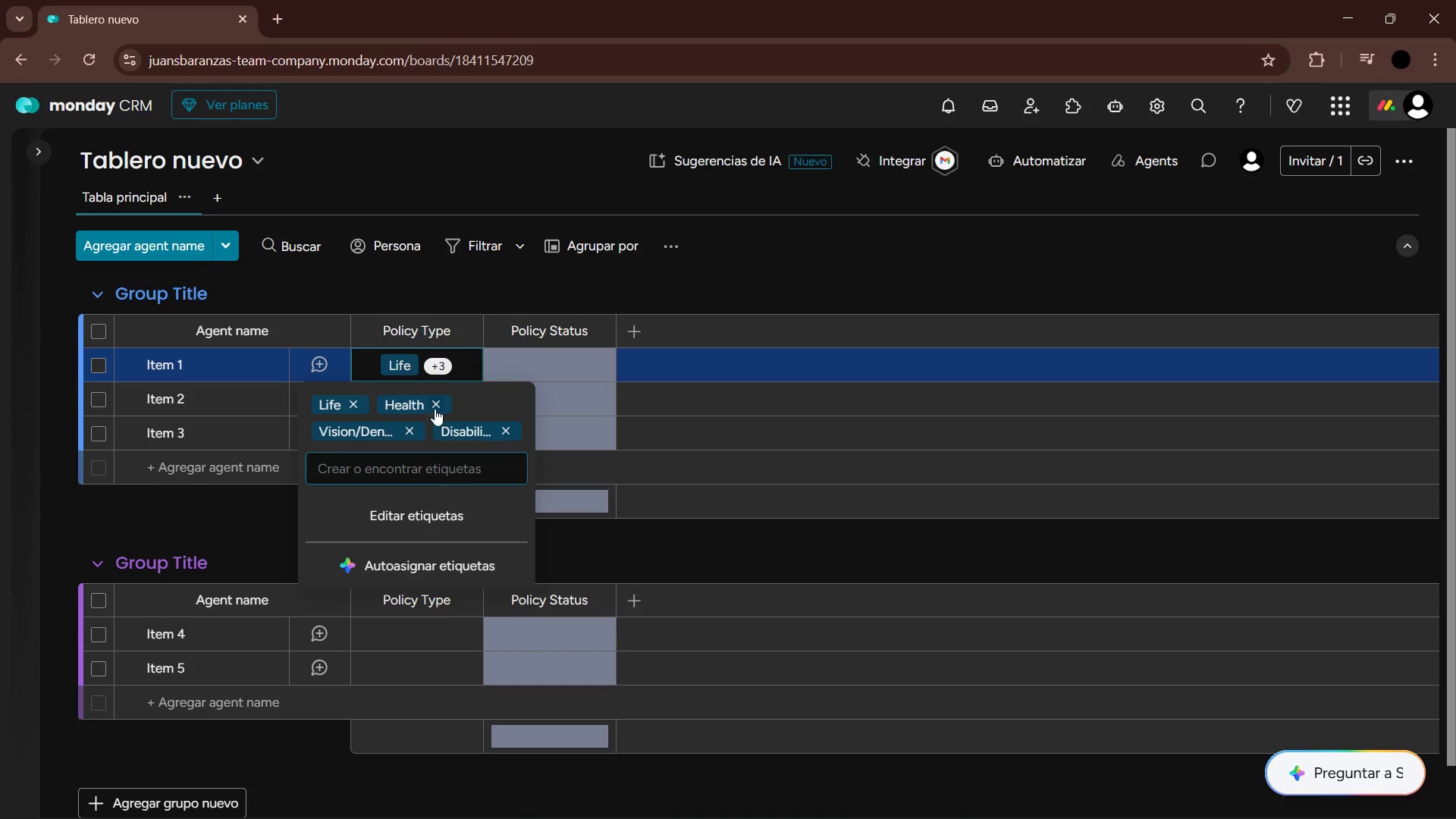 
left_click([438, 400])
 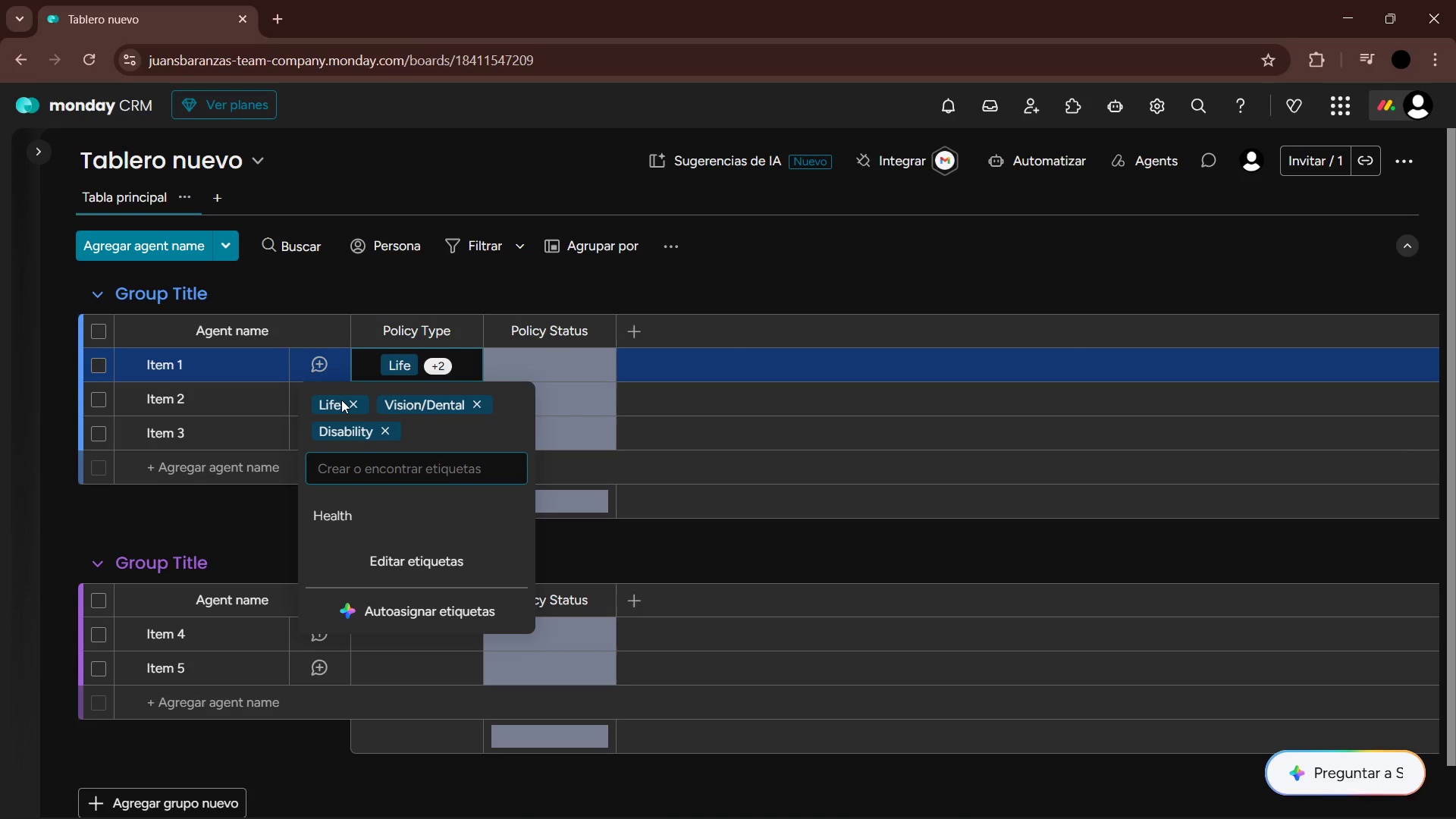 
left_click([353, 400])
 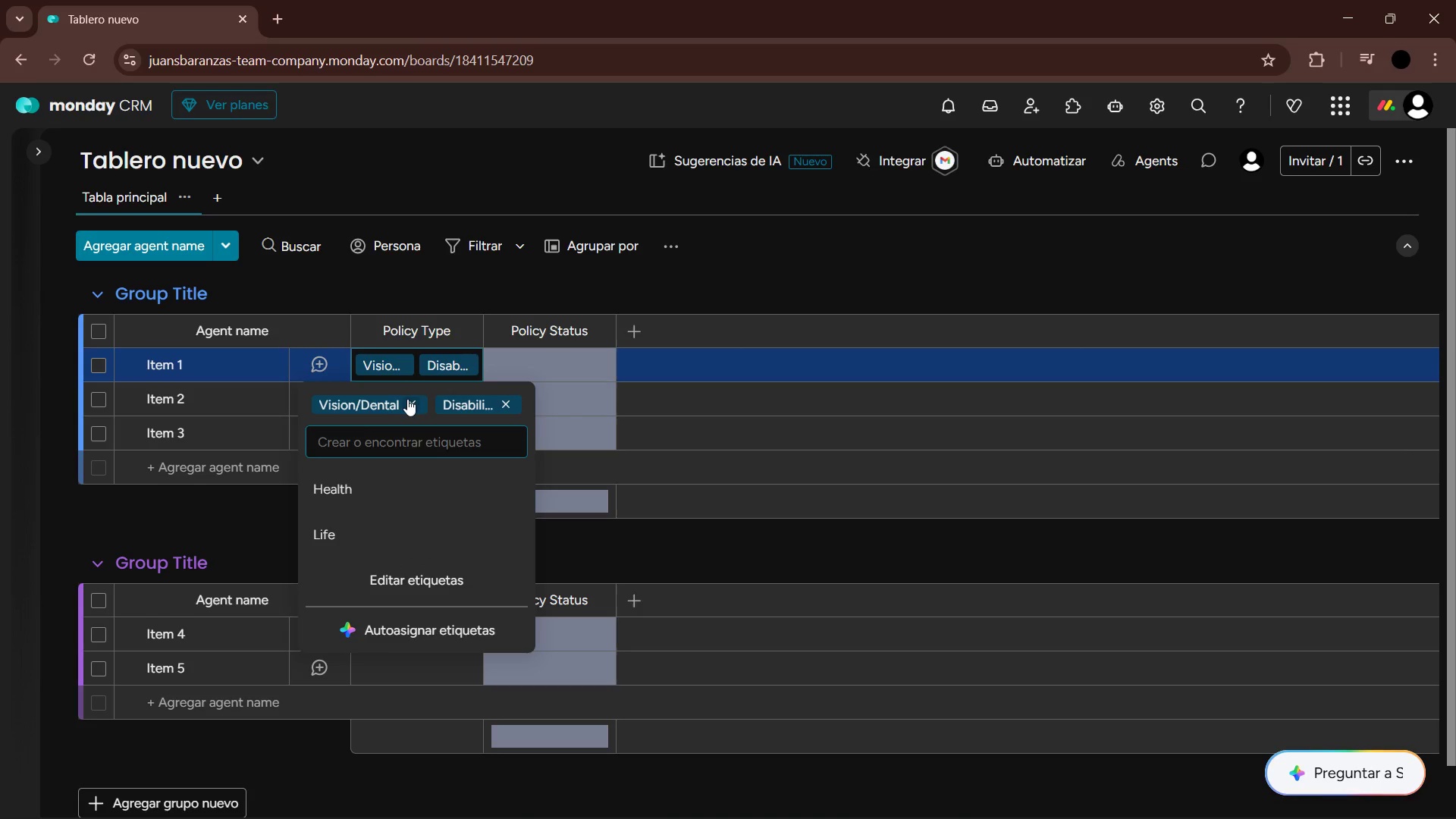 
left_click([415, 403])
 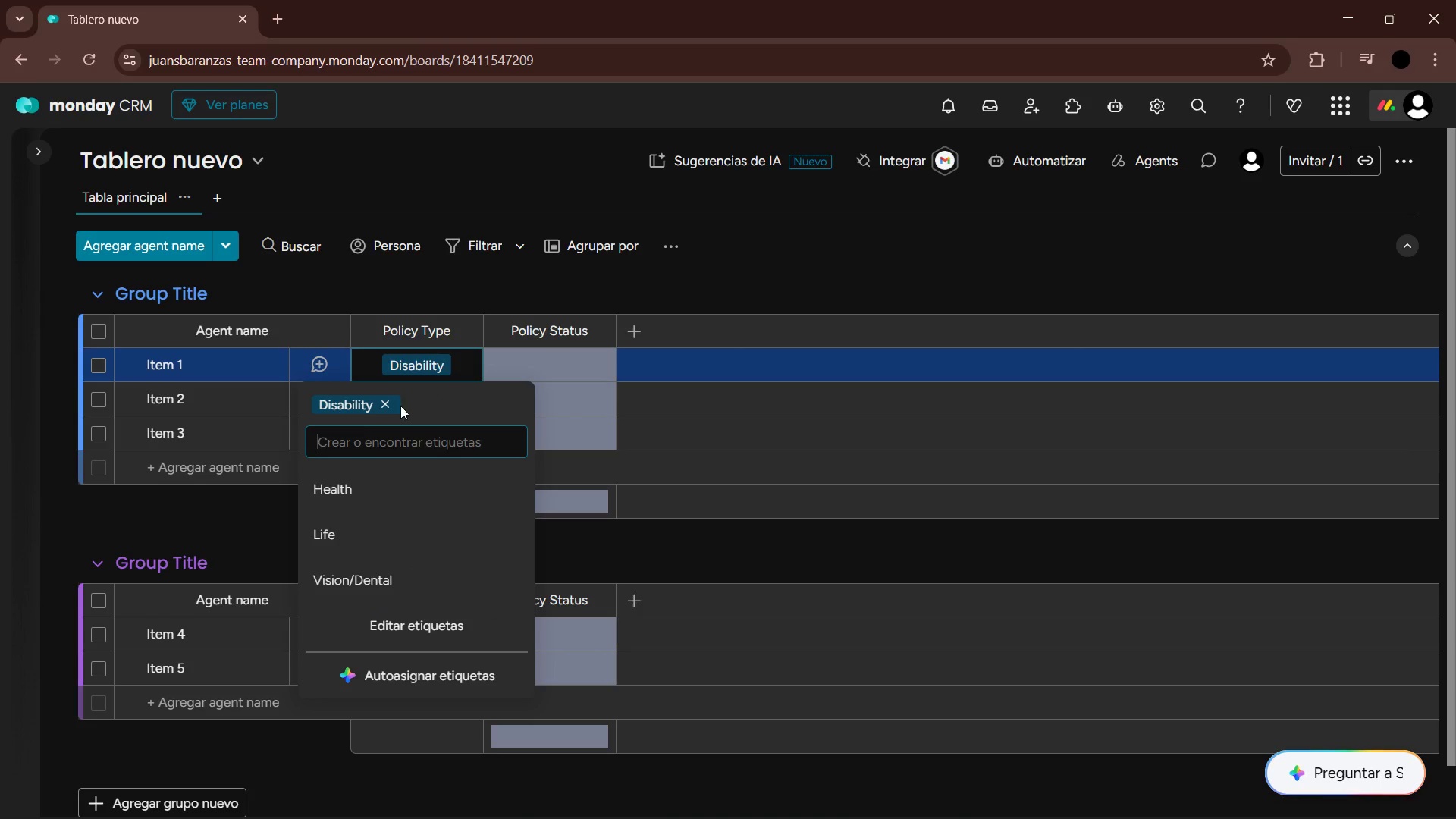 
left_click([378, 404])
 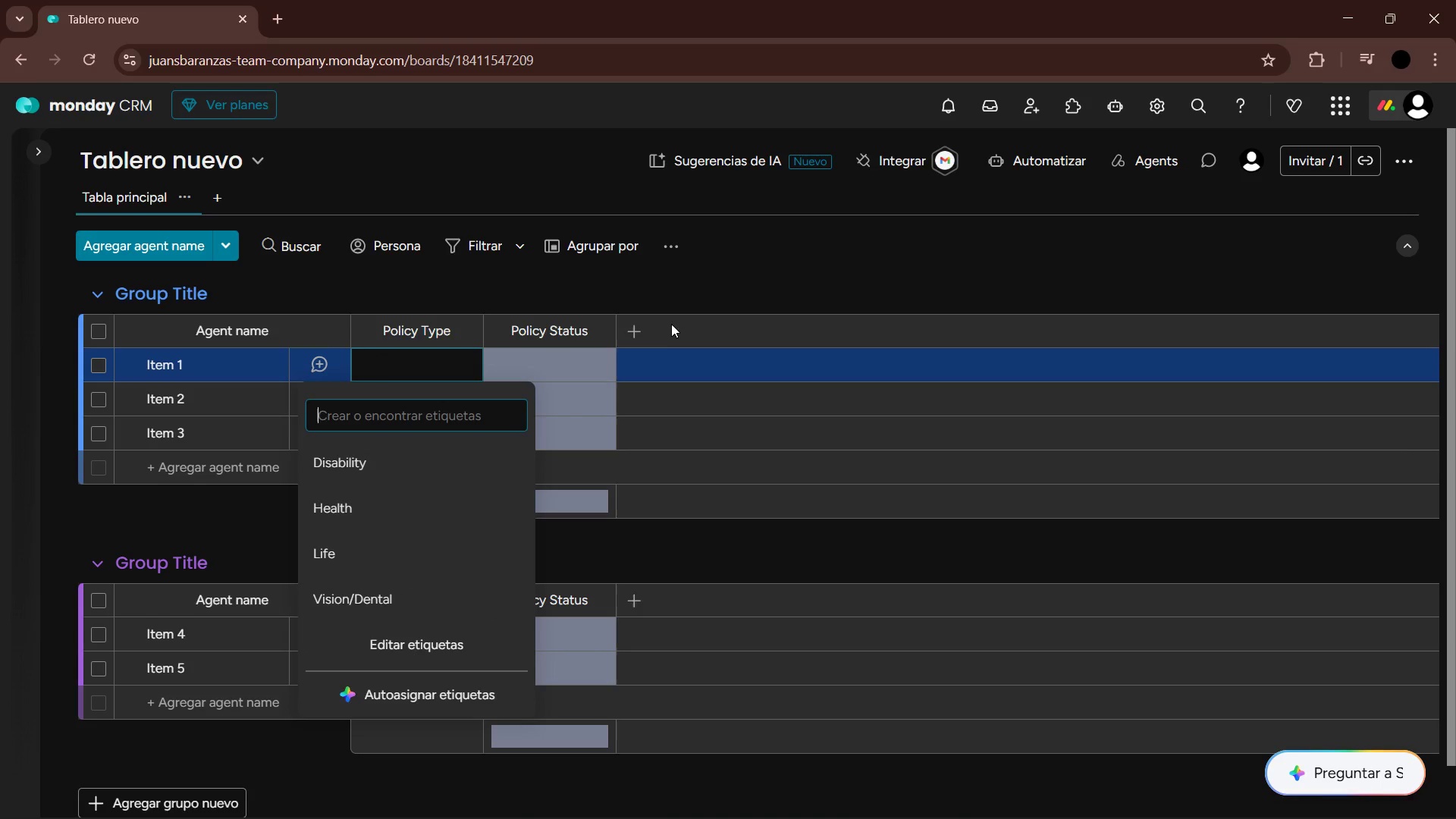 
left_click([753, 262])
 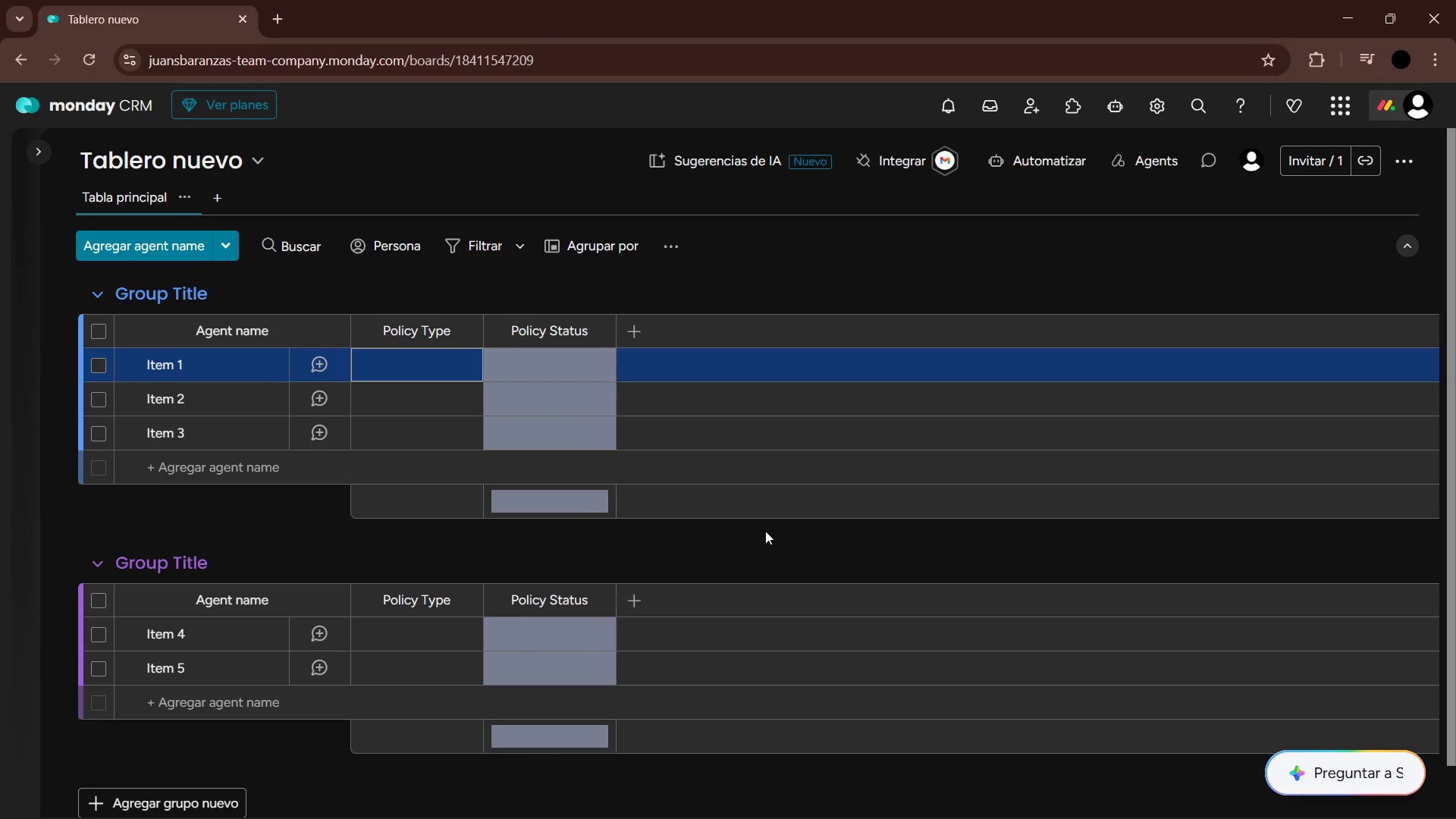 
wait(29.83)
 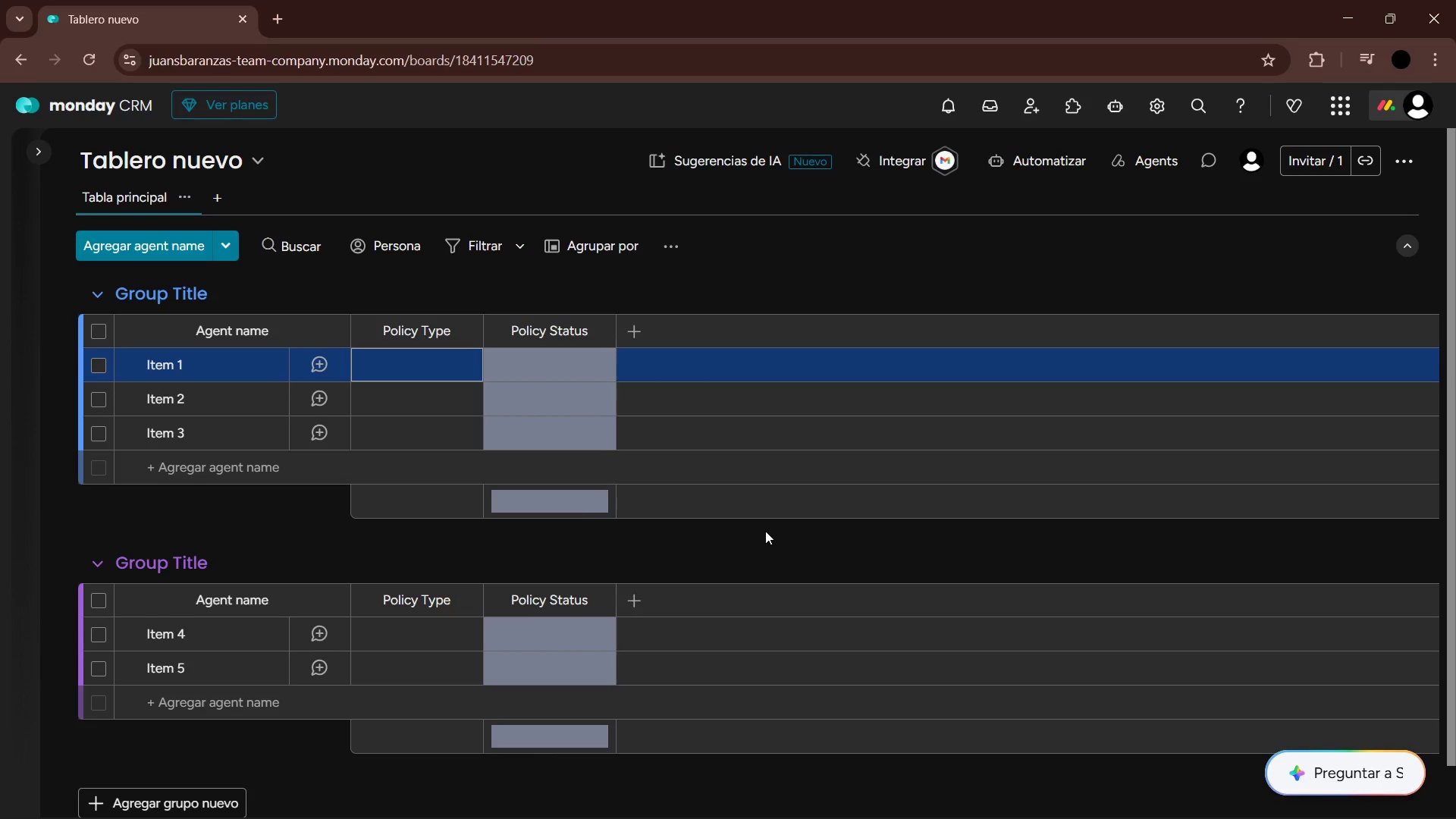 
left_click([180, 166])
 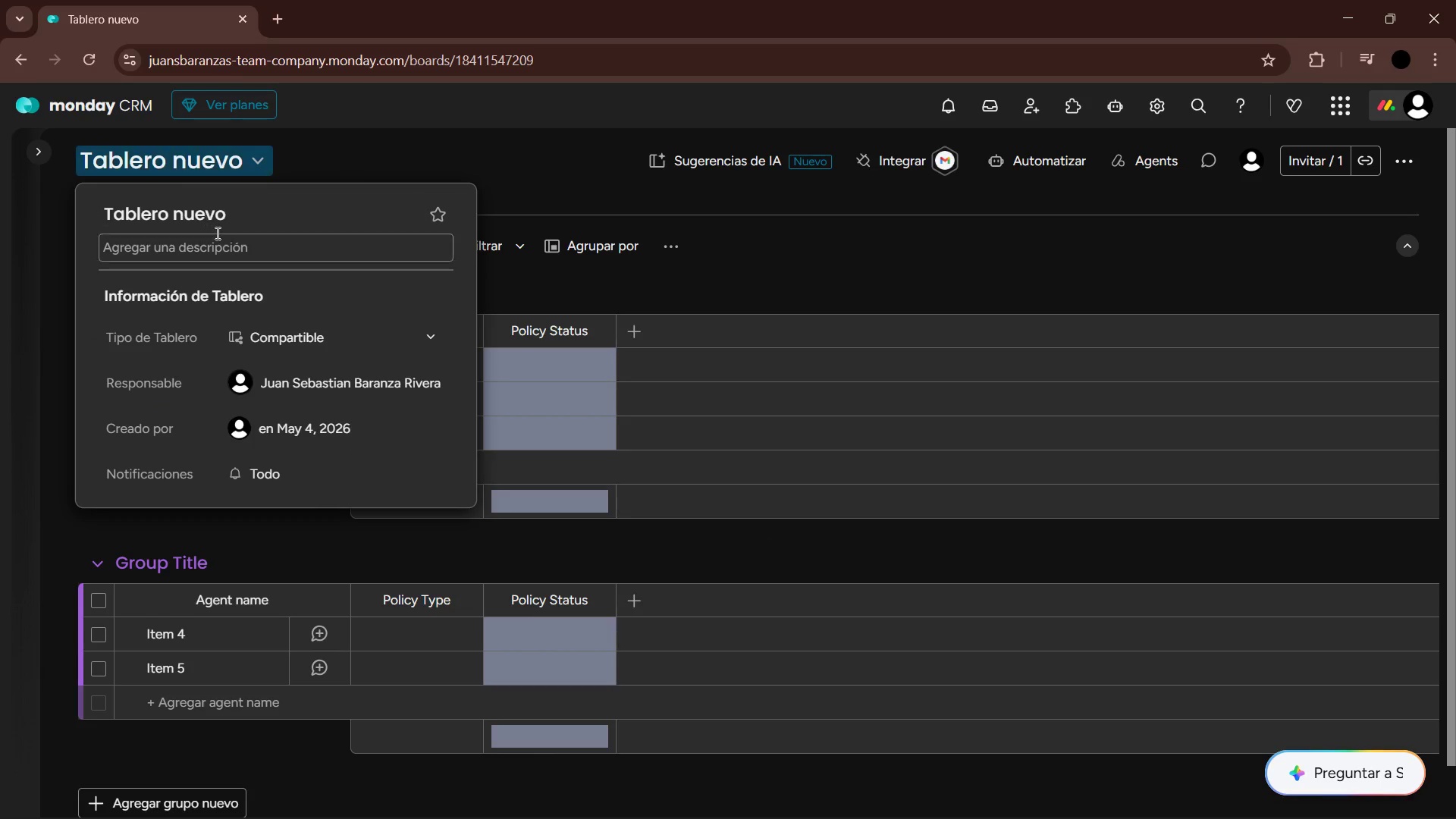 
left_click([220, 215])
 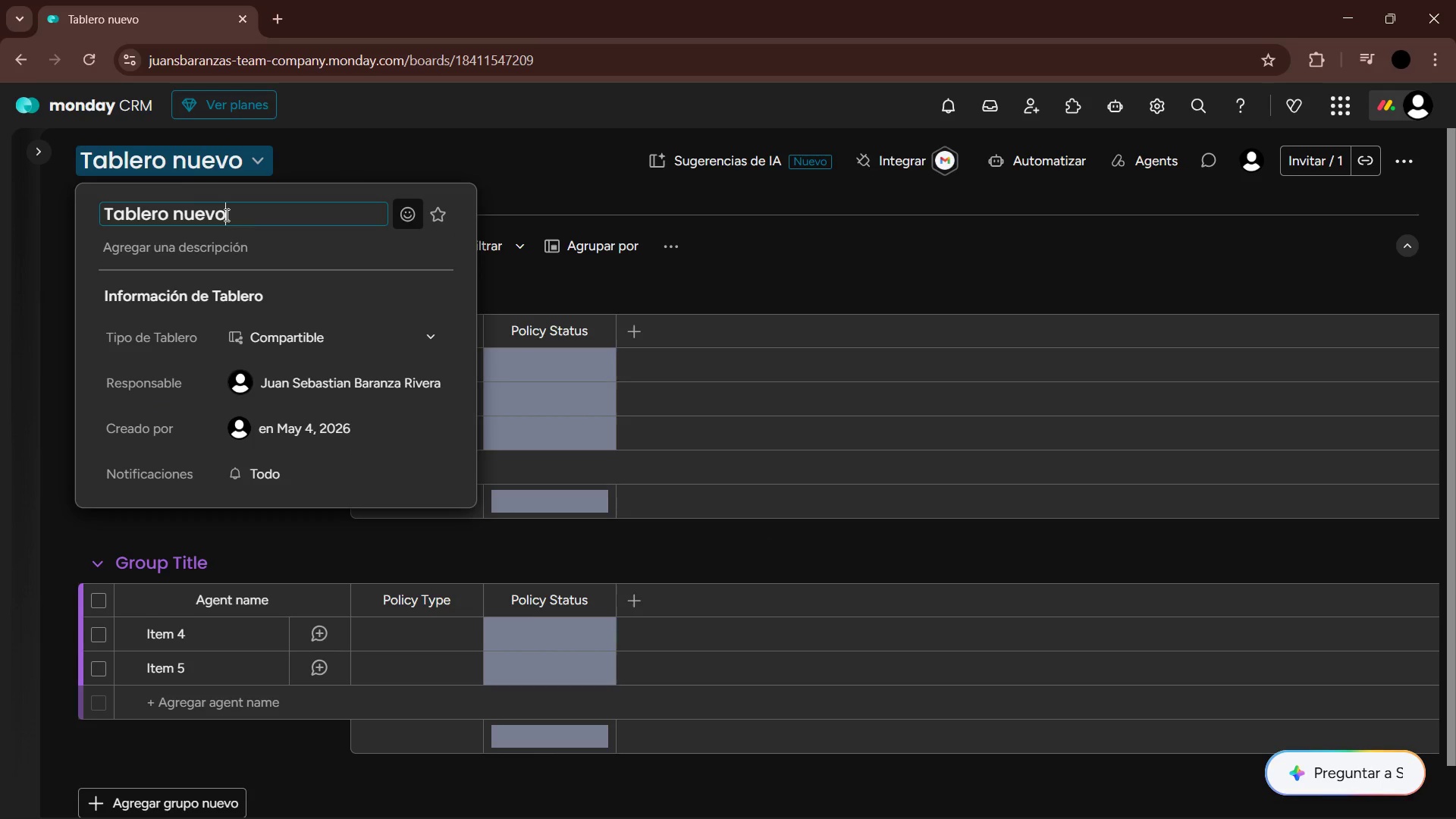 
left_click_drag(start_coordinate=[243, 214], to_coordinate=[28, 169])
 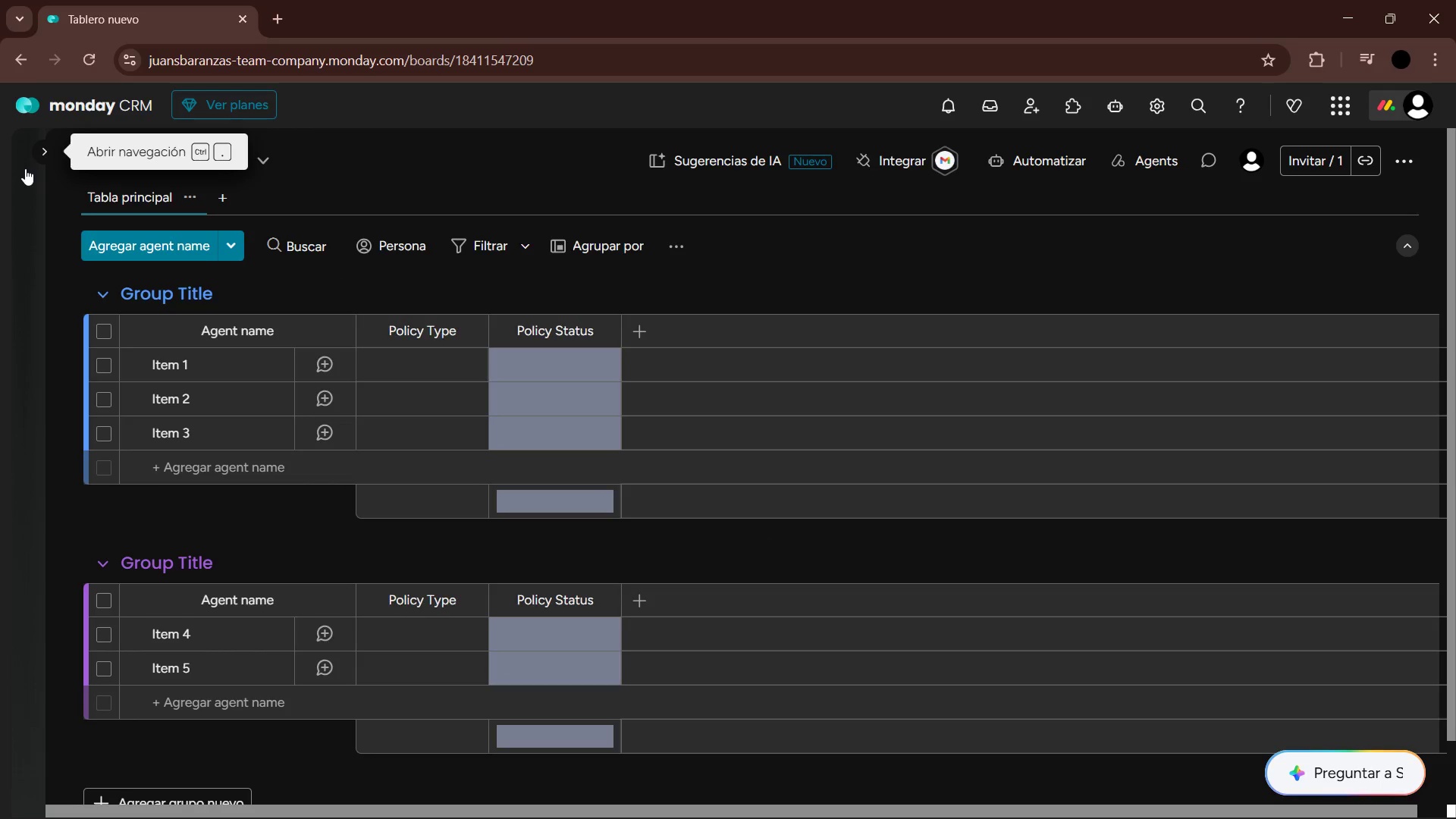 
type(Policy )
 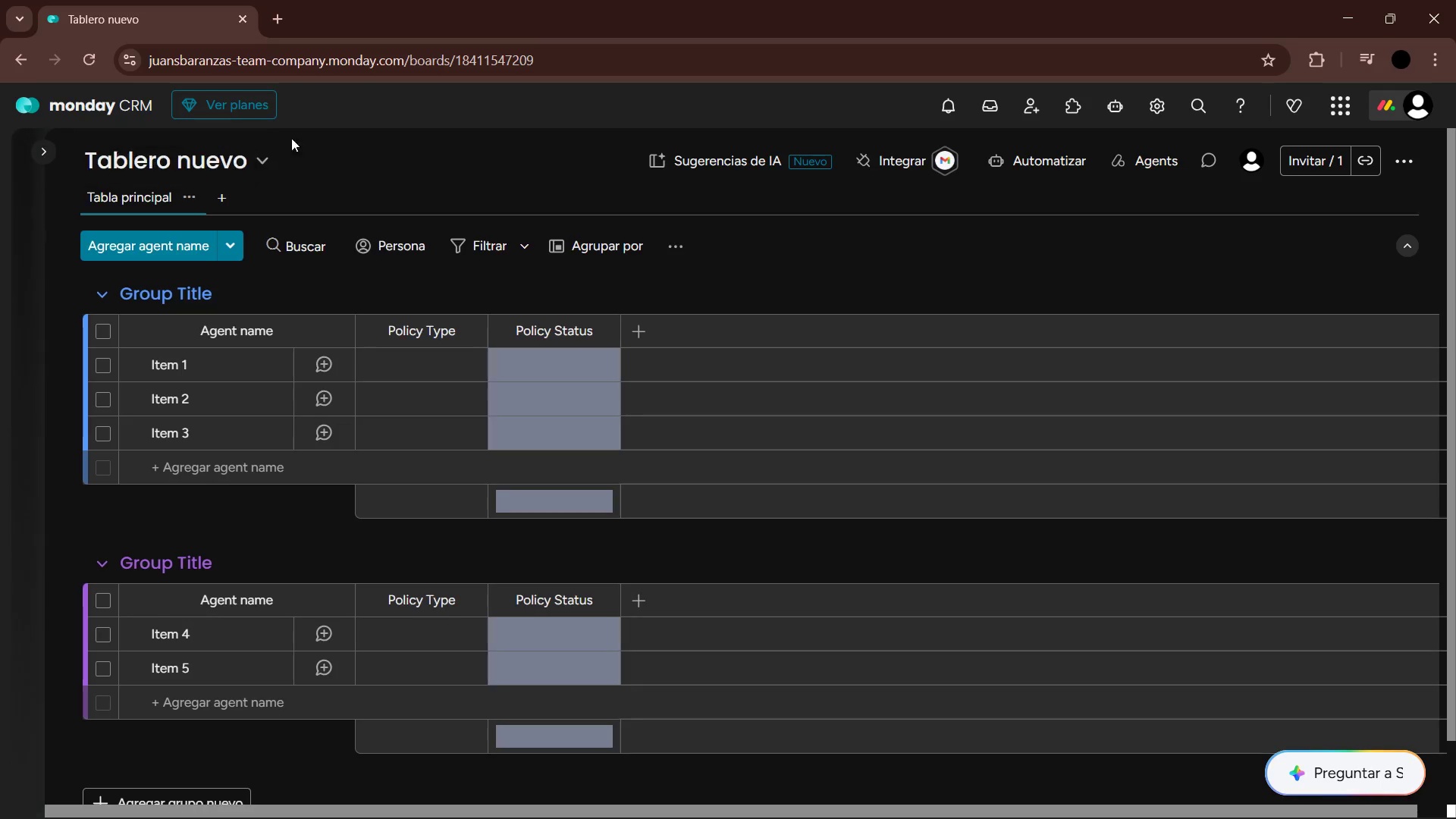 
left_click([234, 173])
 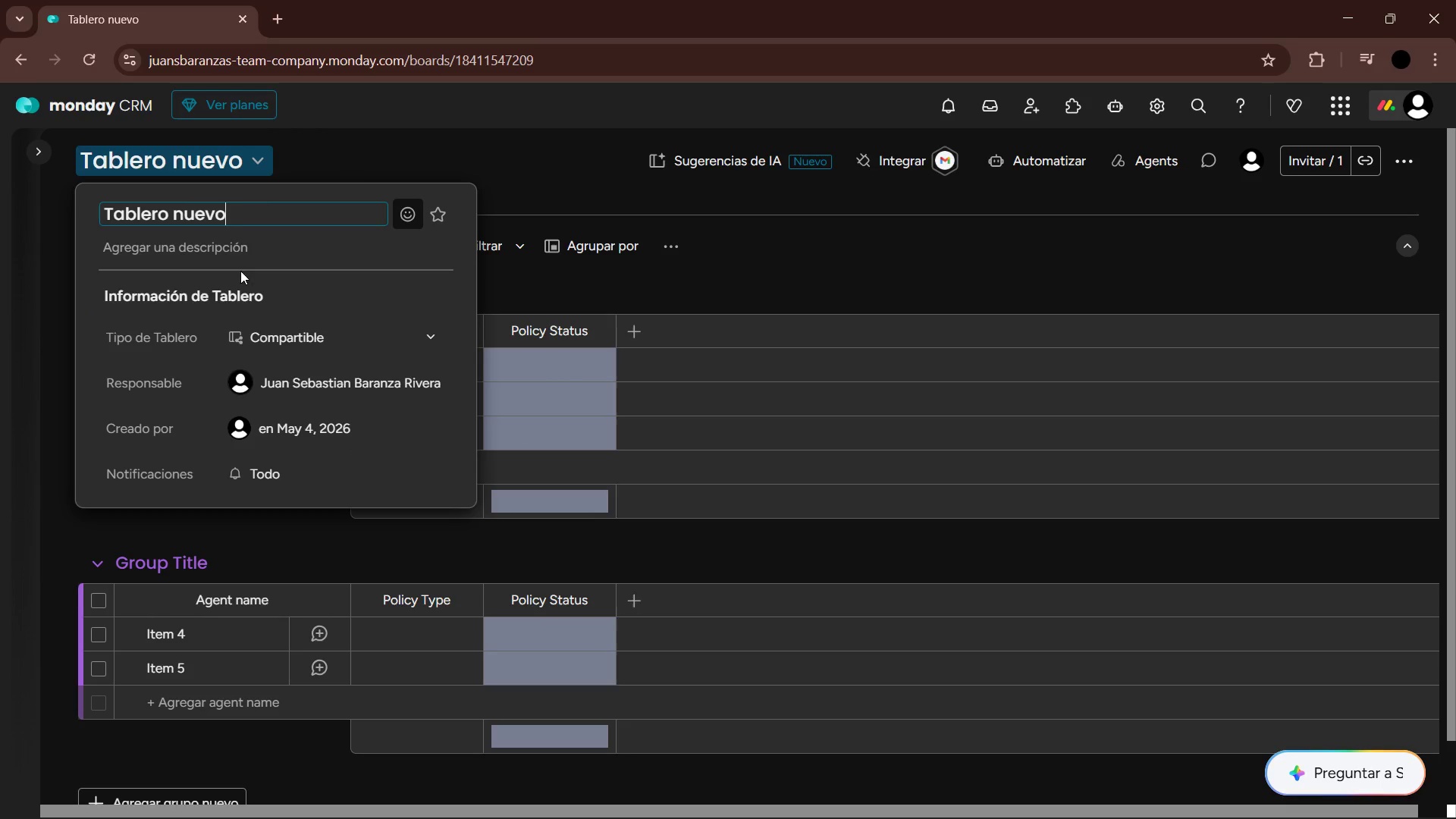 
left_click_drag(start_coordinate=[240, 217], to_coordinate=[98, 220])
 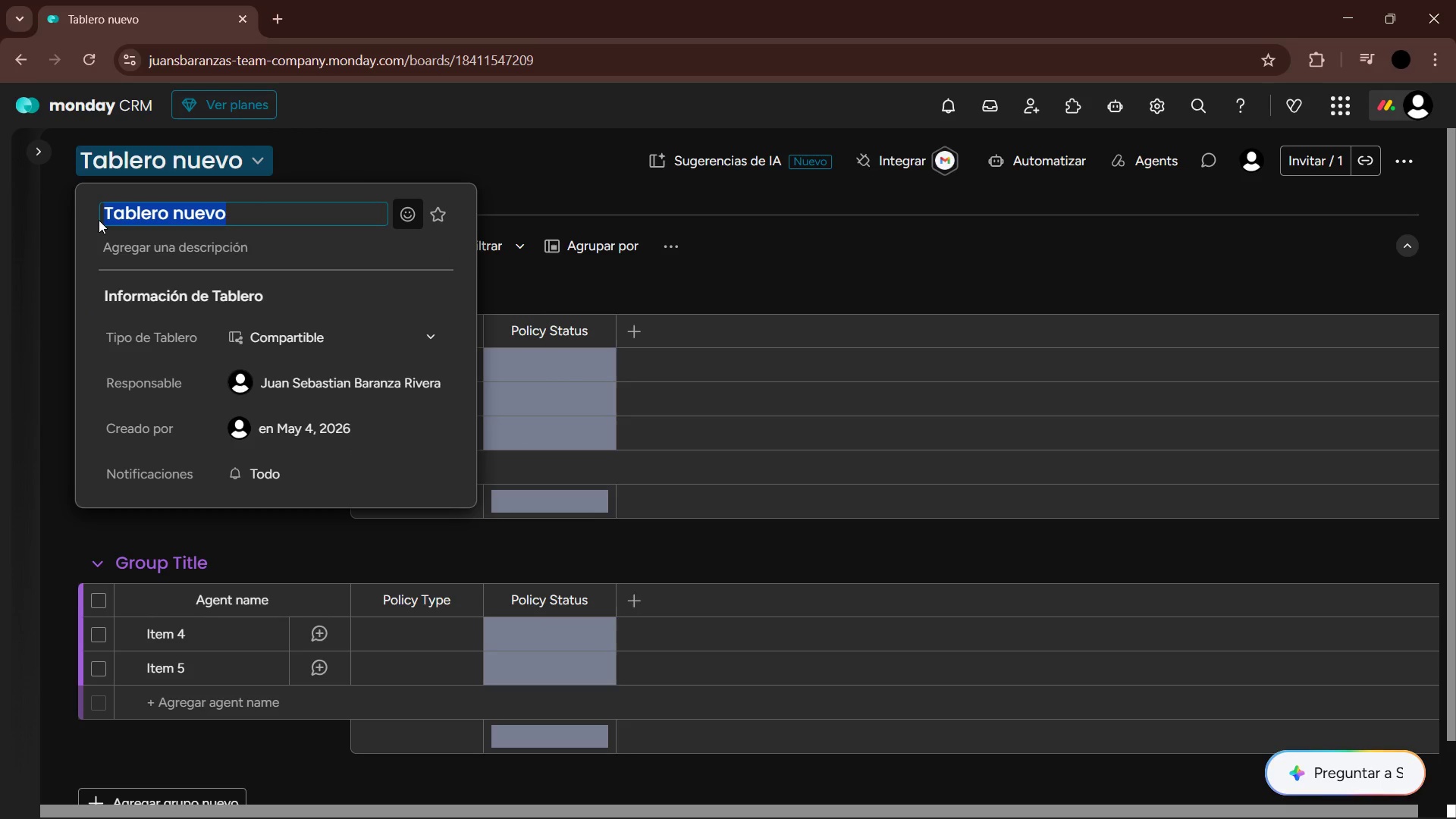 
key(Backspace)
key(Backspace)
key(Backspace)
type(Polixcy)
key(Backspace)
key(Backspace)
key(Backspace)
type(cy Sales Tracker)
 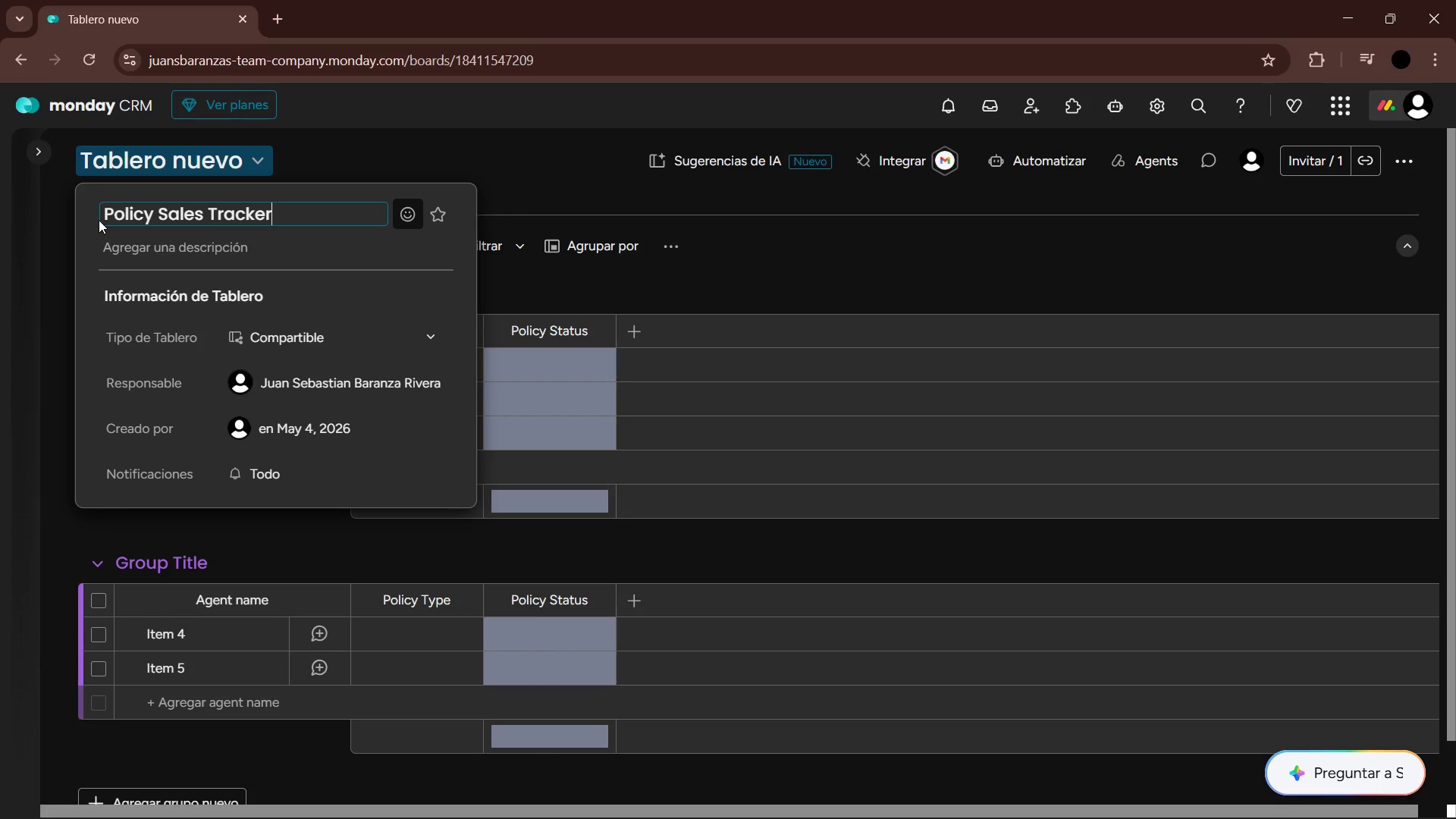 
key(Enter)
 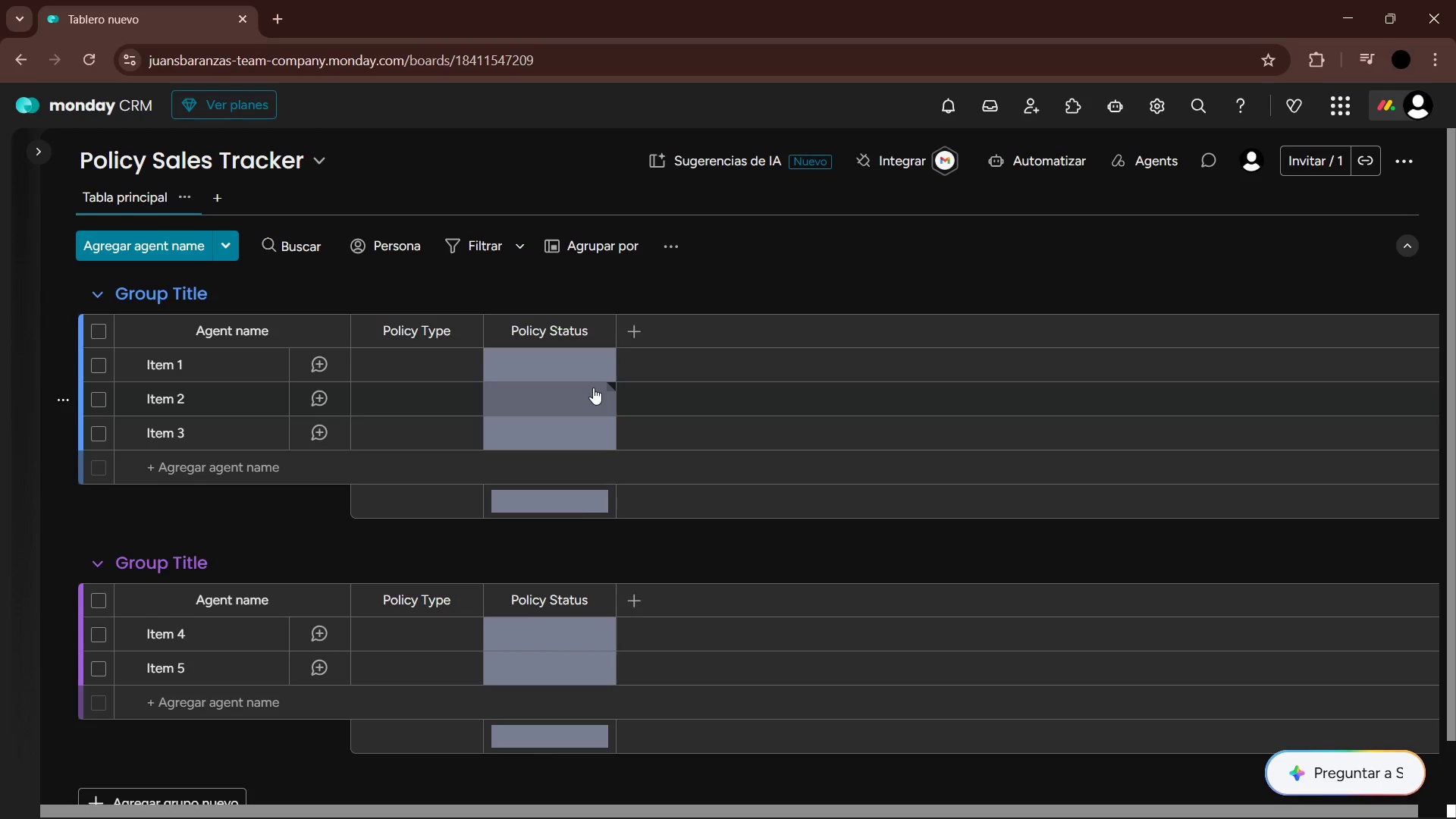 
wait(27.34)
 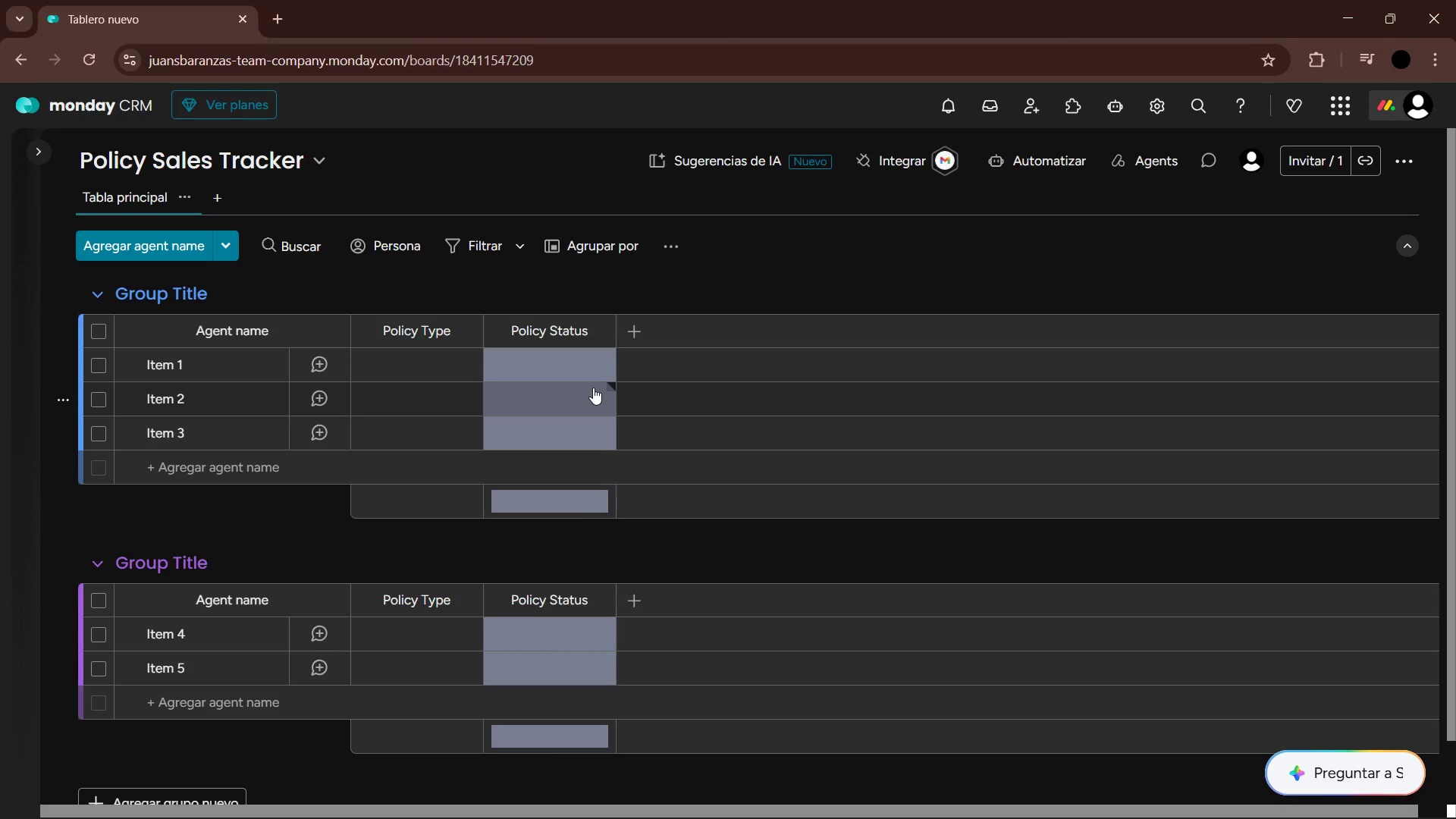 
left_click([516, 365])
 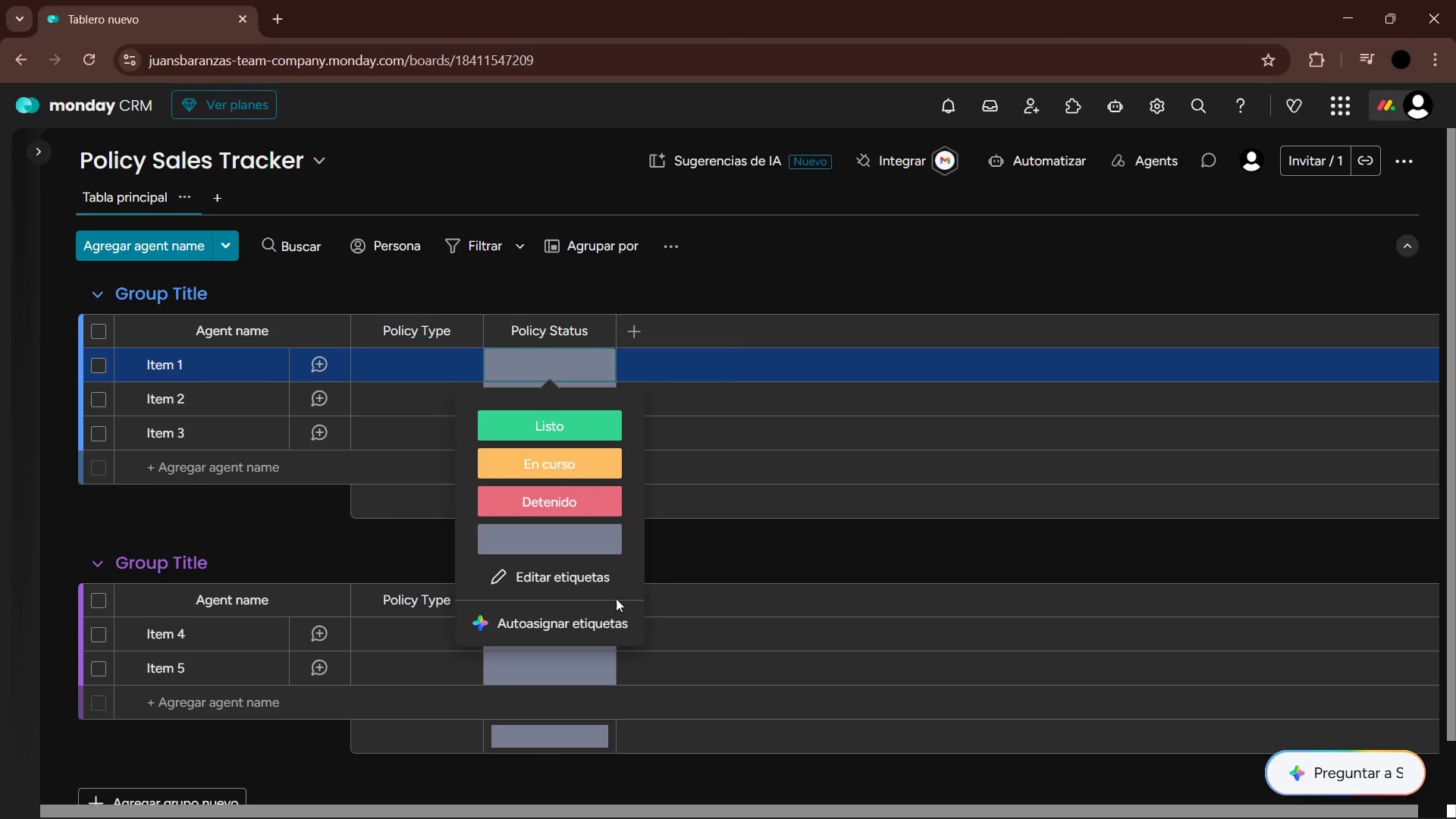 
left_click([543, 573])
 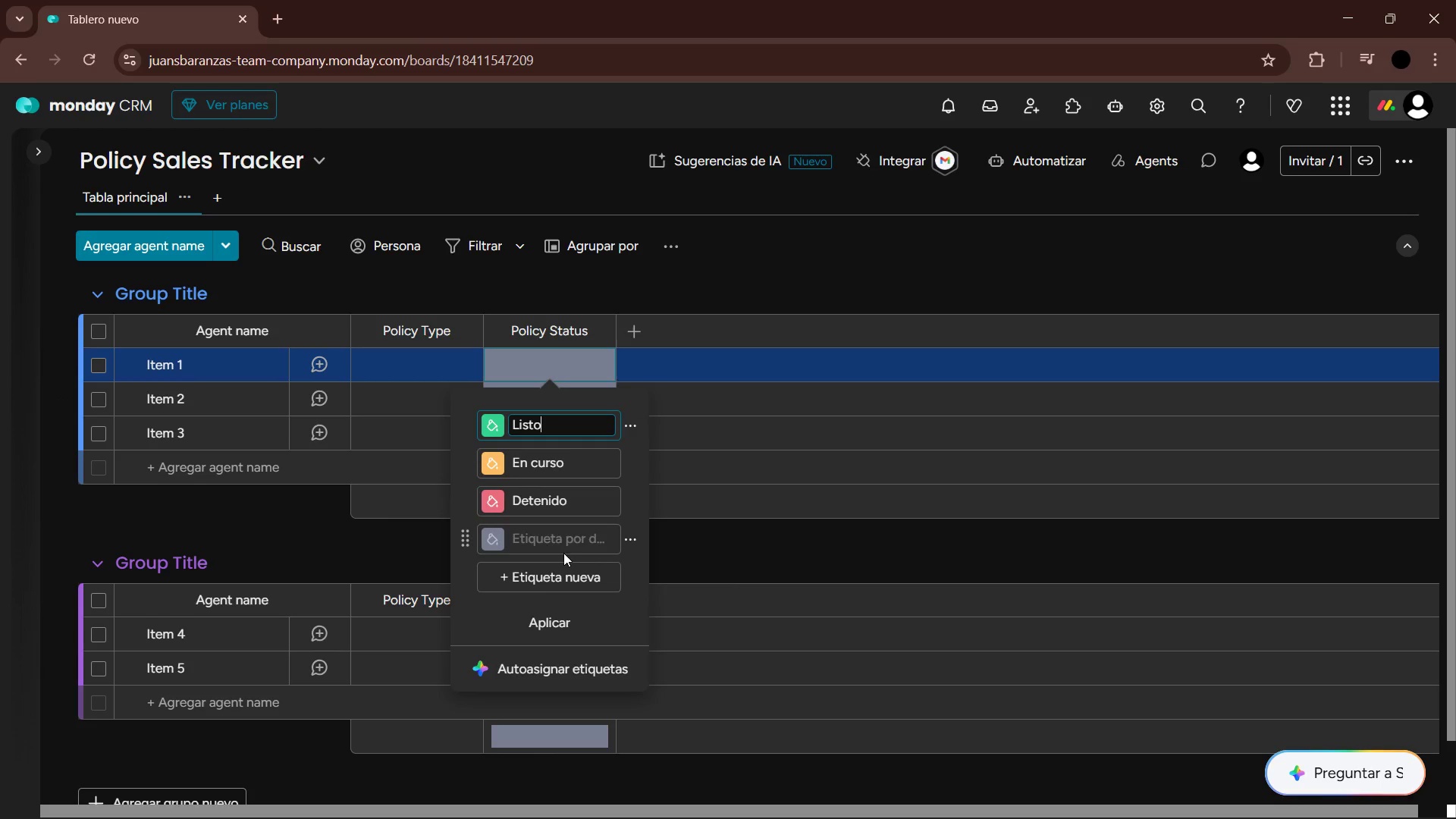 
left_click([555, 544])
 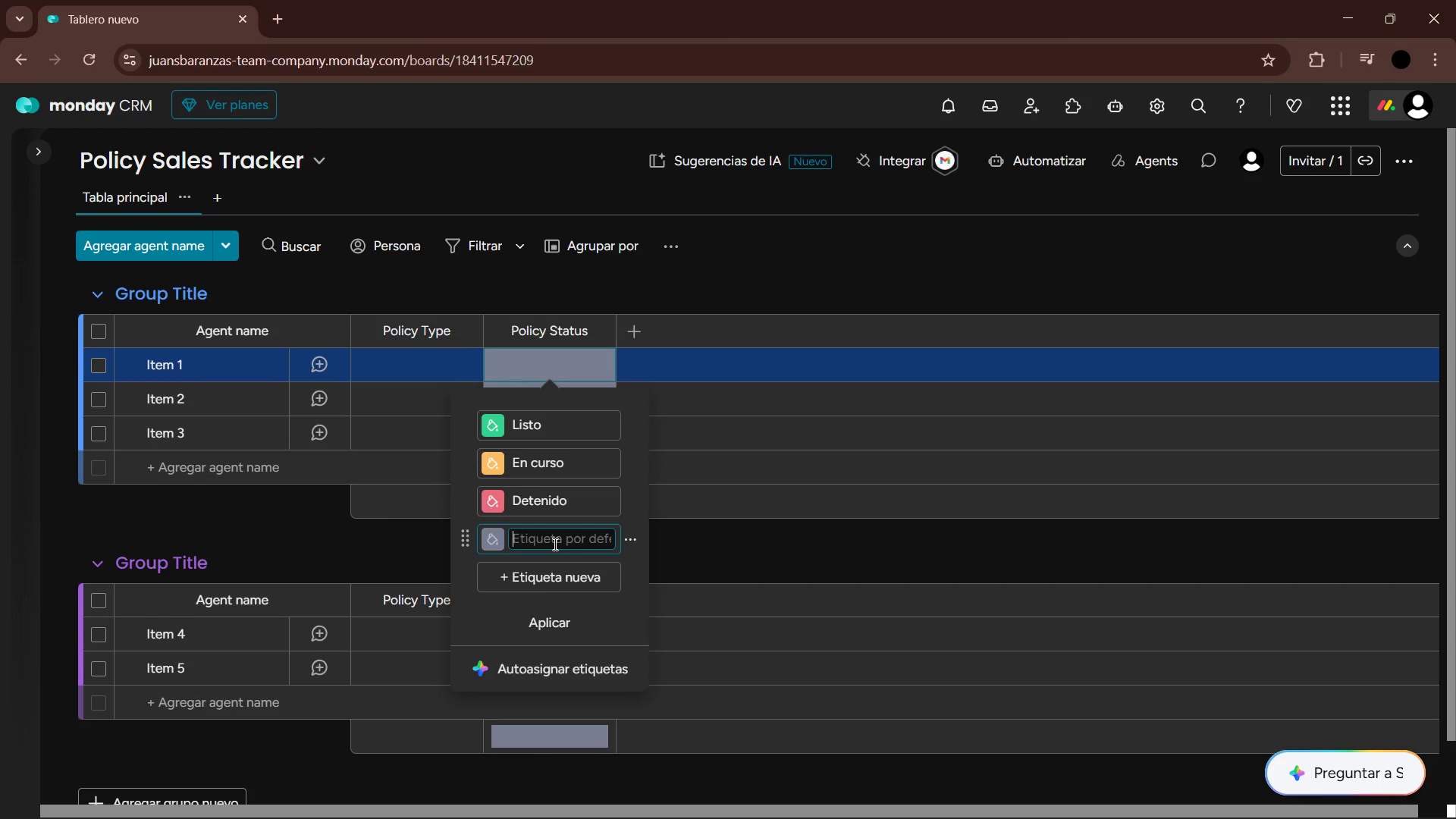 
type(Lead)
 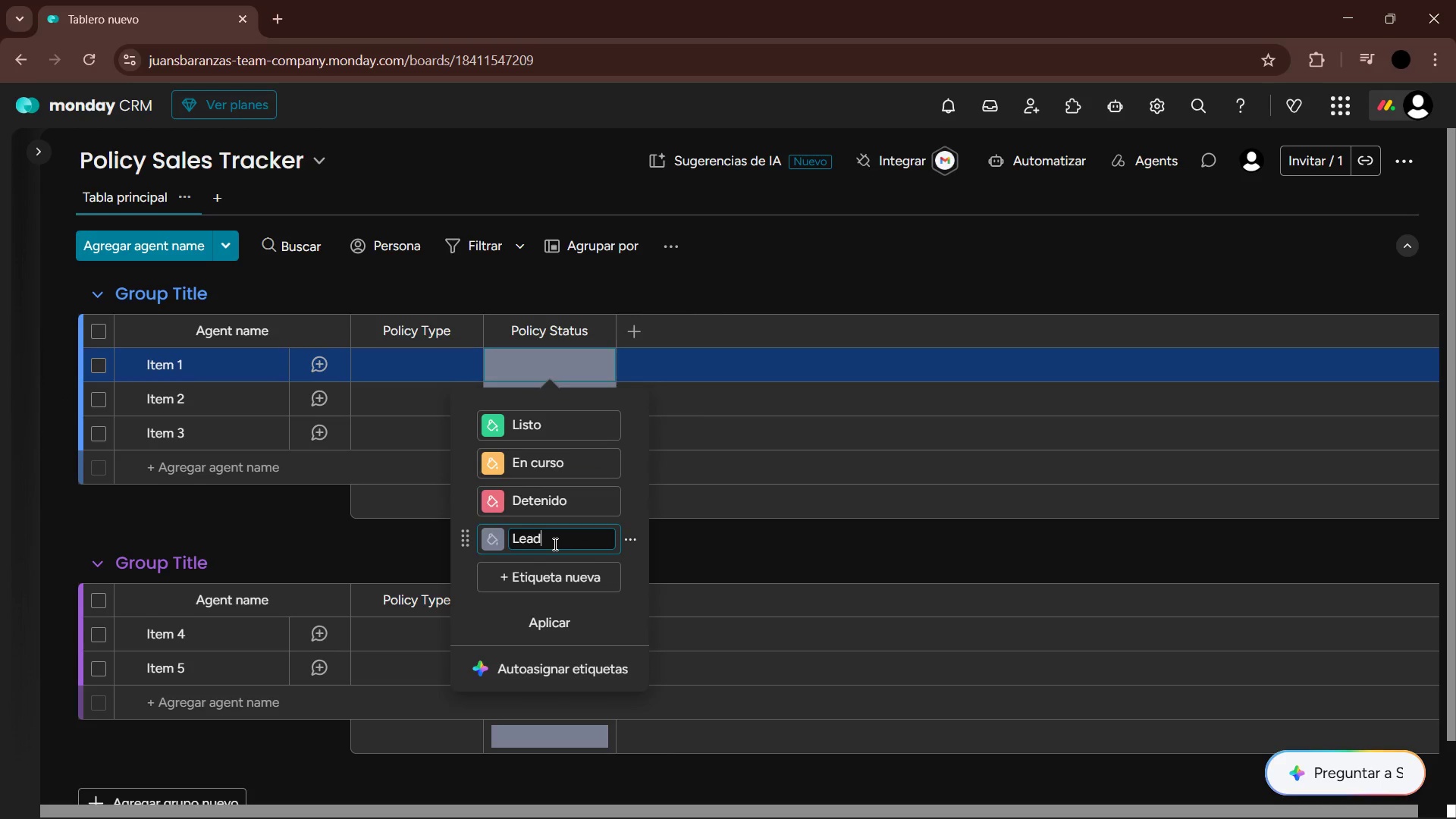 
key(Enter)
 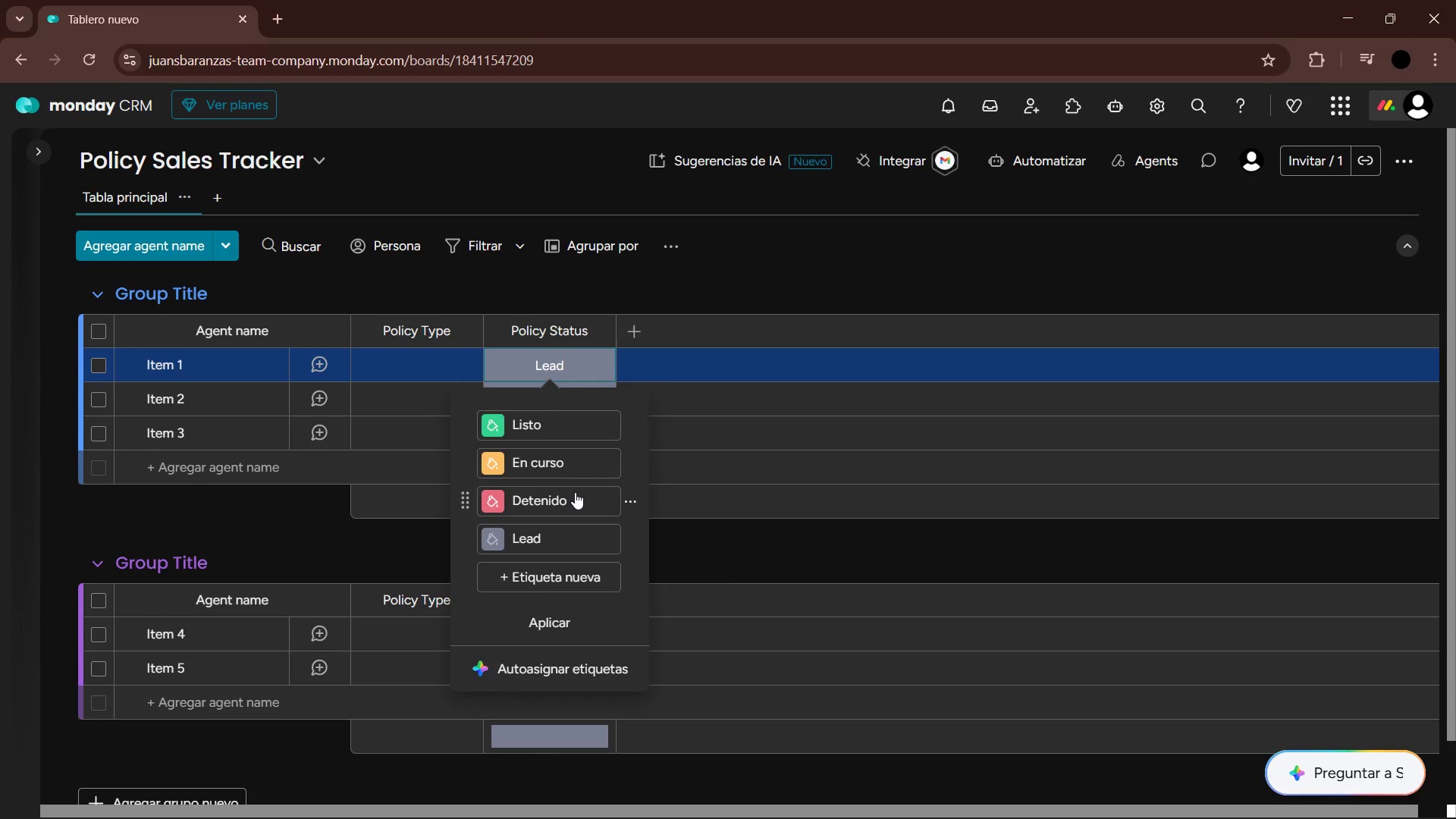 
left_click([563, 502])
 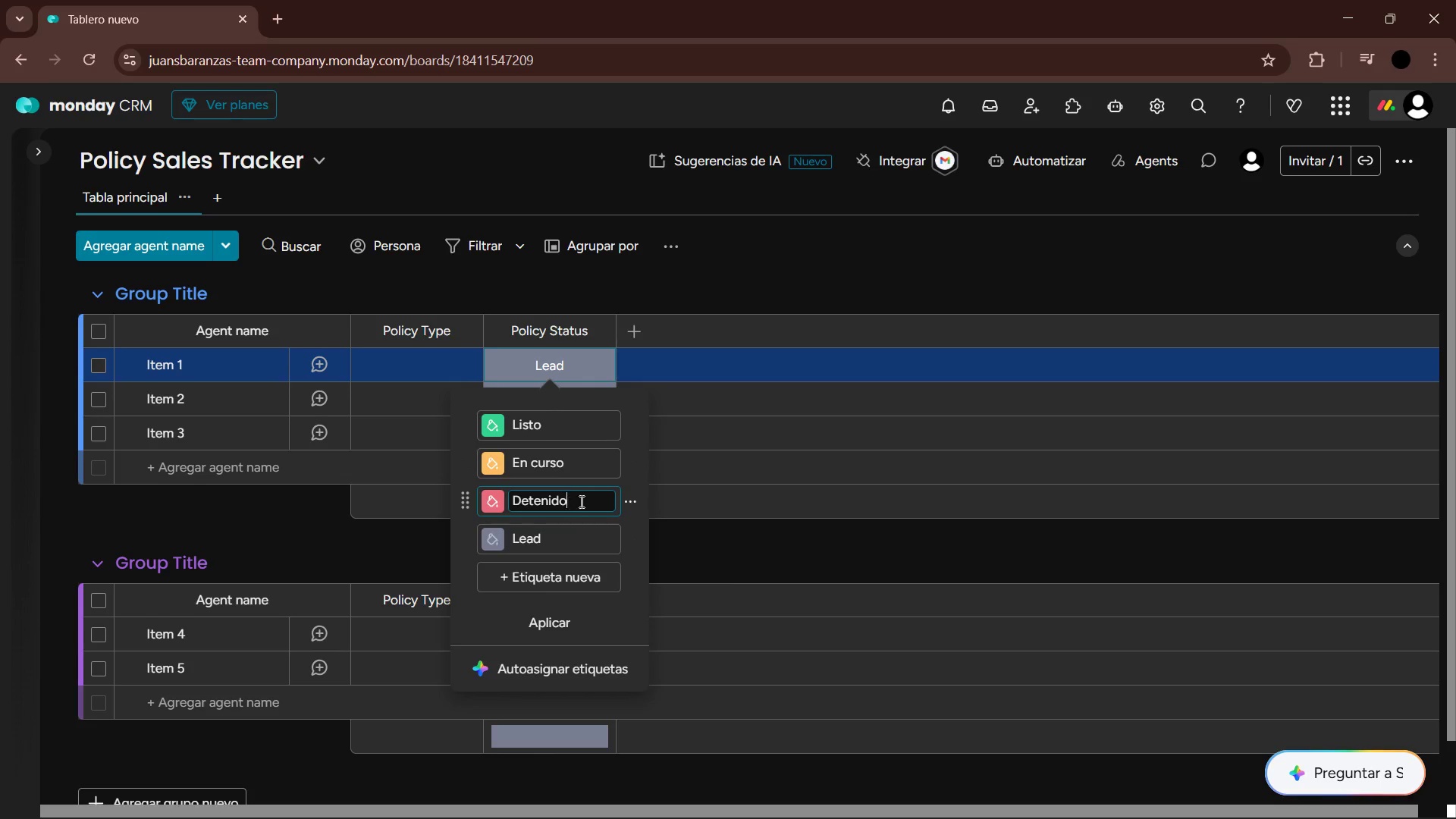 
left_click_drag(start_coordinate=[580, 500], to_coordinate=[479, 507])
 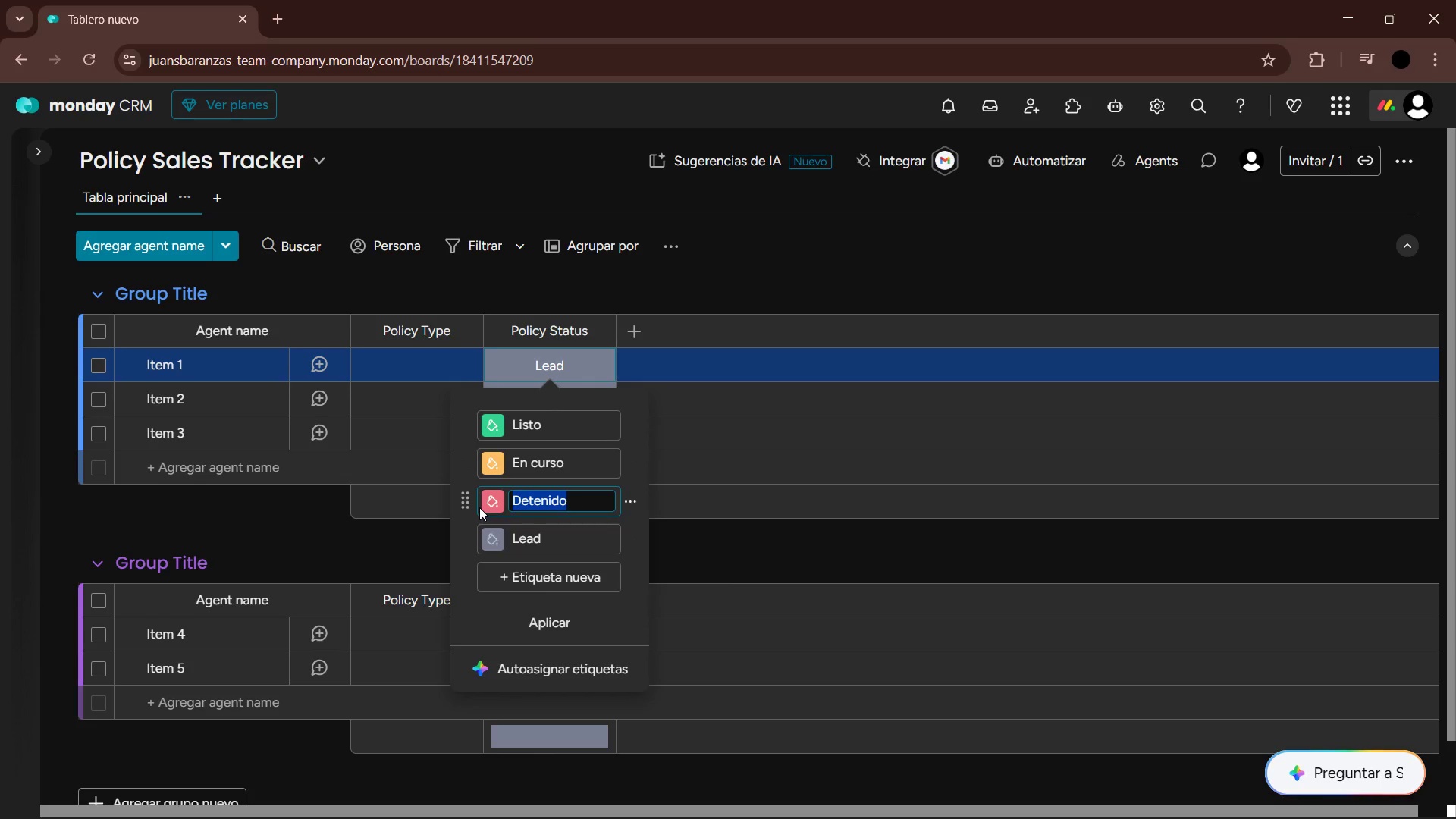 
type(Decilend)
key(Backspace)
key(Backspace)
key(Backspace)
key(Backspace)
key(Backspace)
type(lined)
 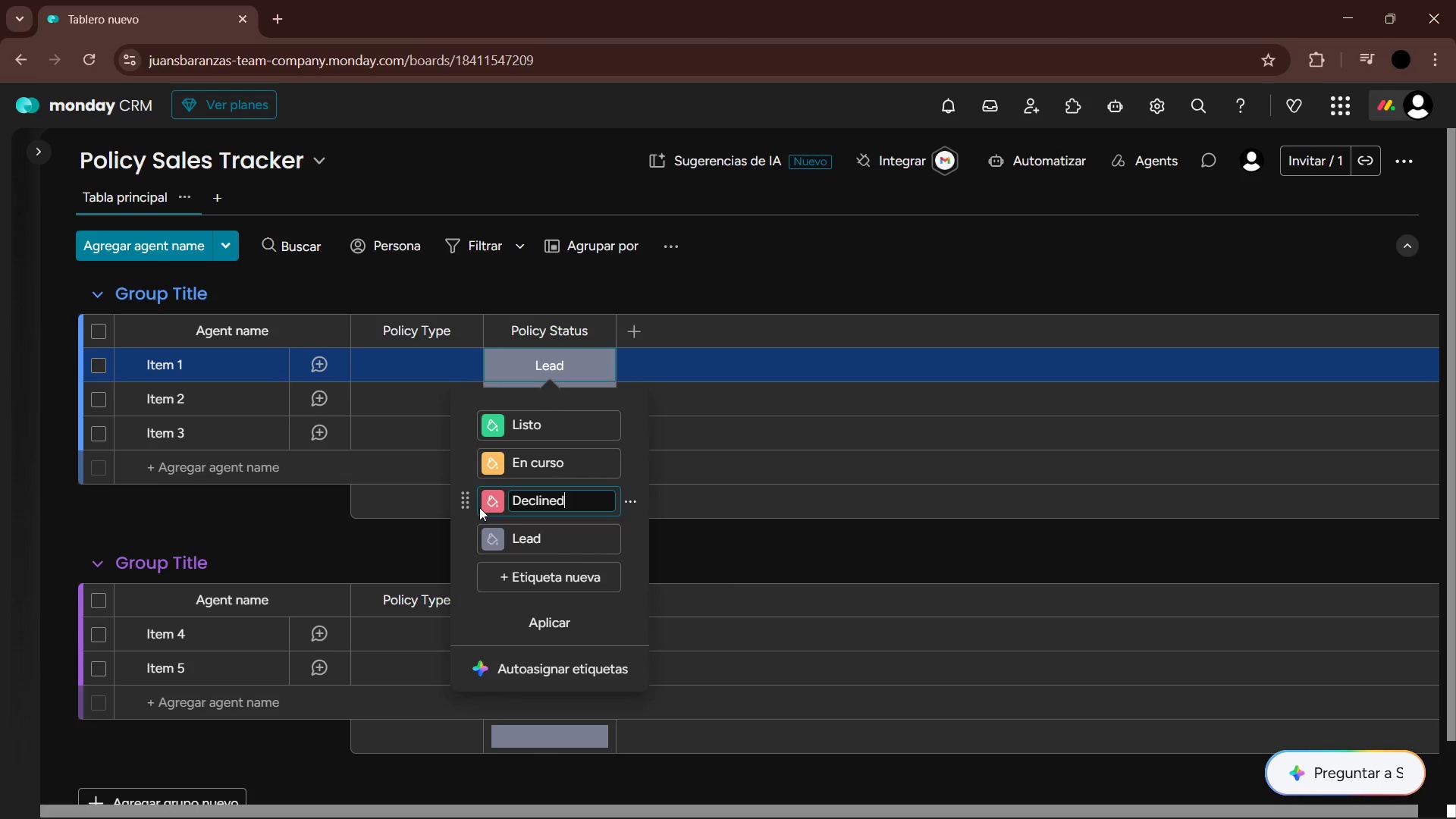 
key(Enter)
 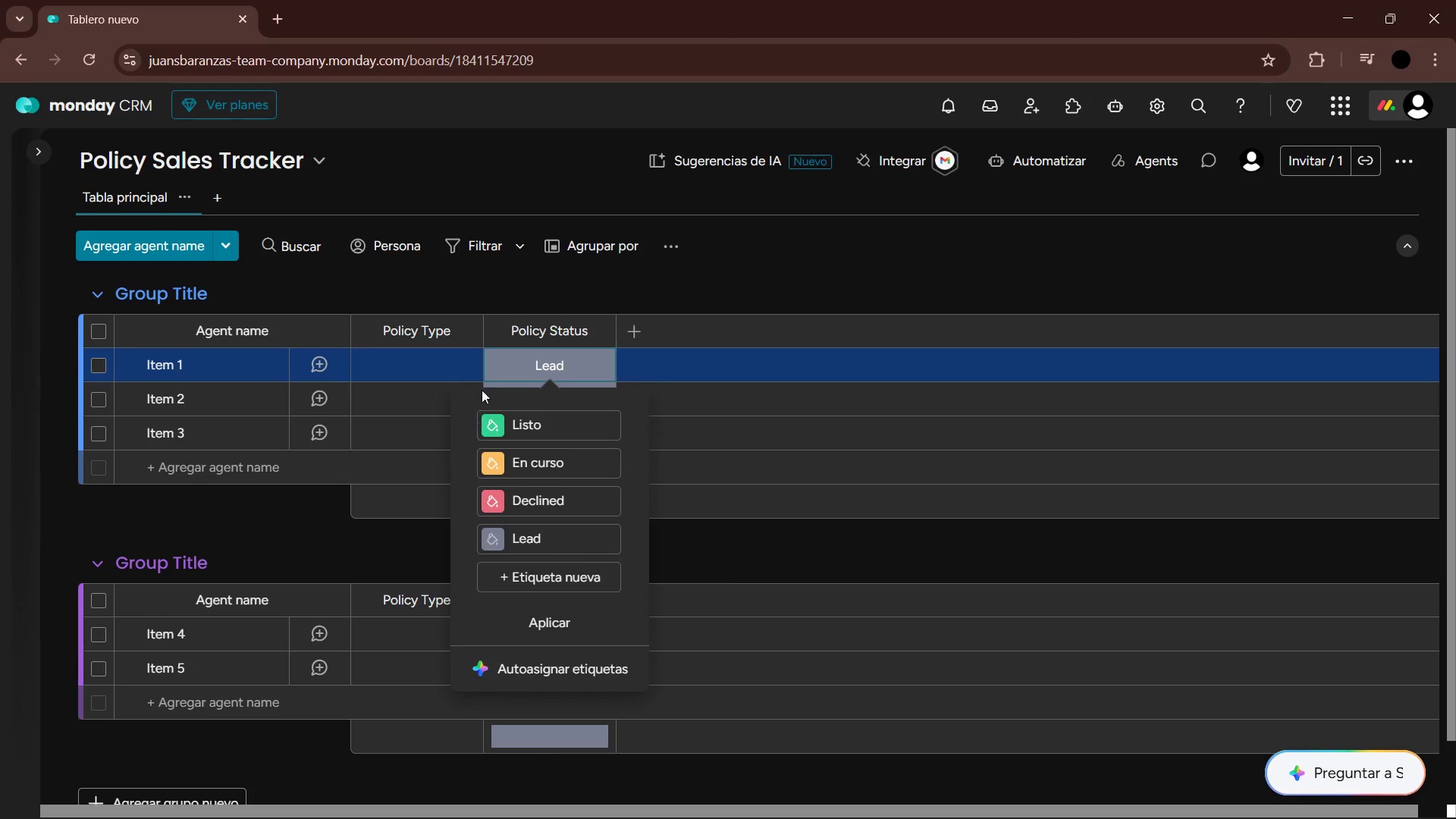 
double_click([529, 424])
 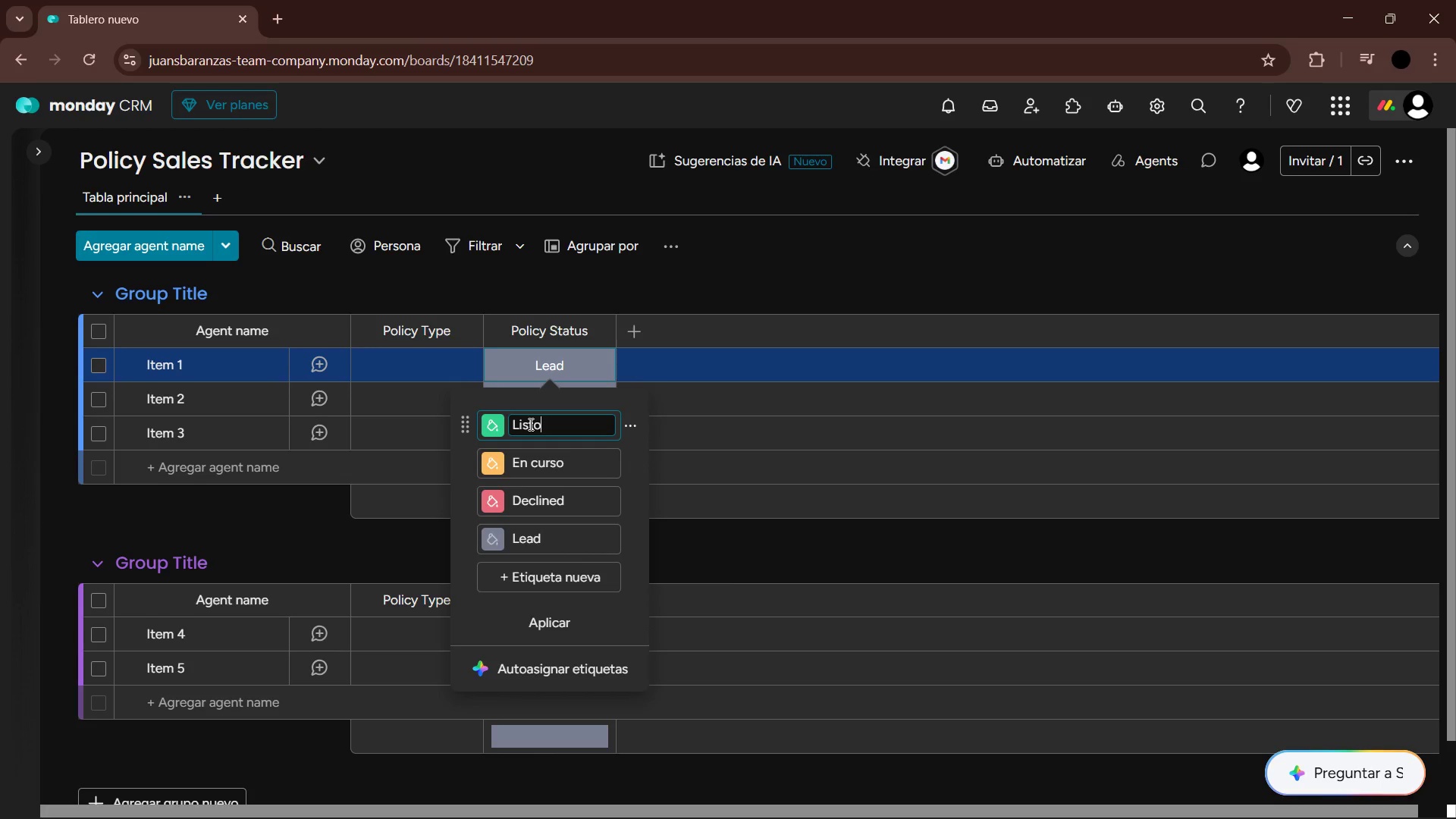 
triple_click([529, 424])
 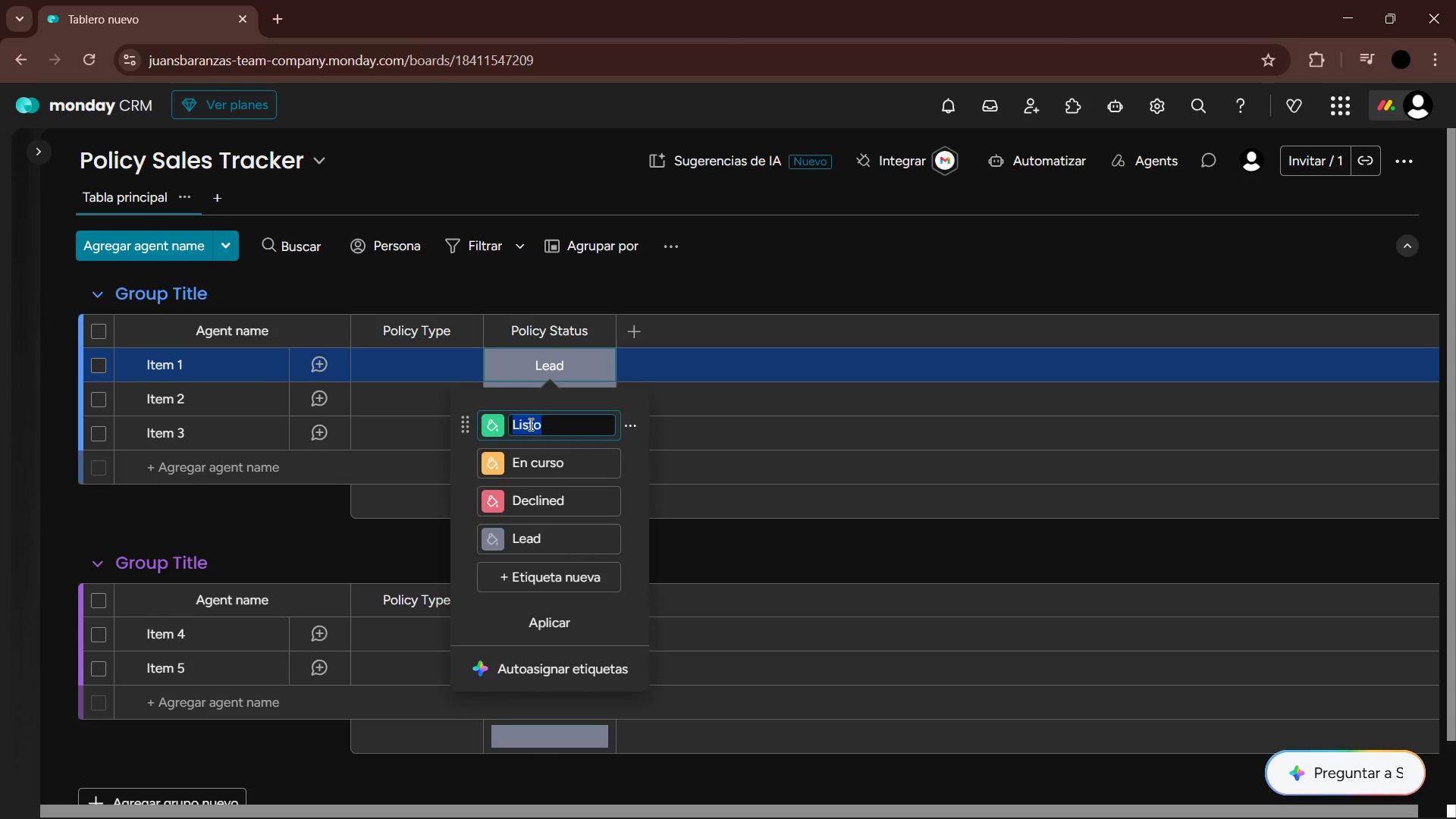 
type(Issued)
 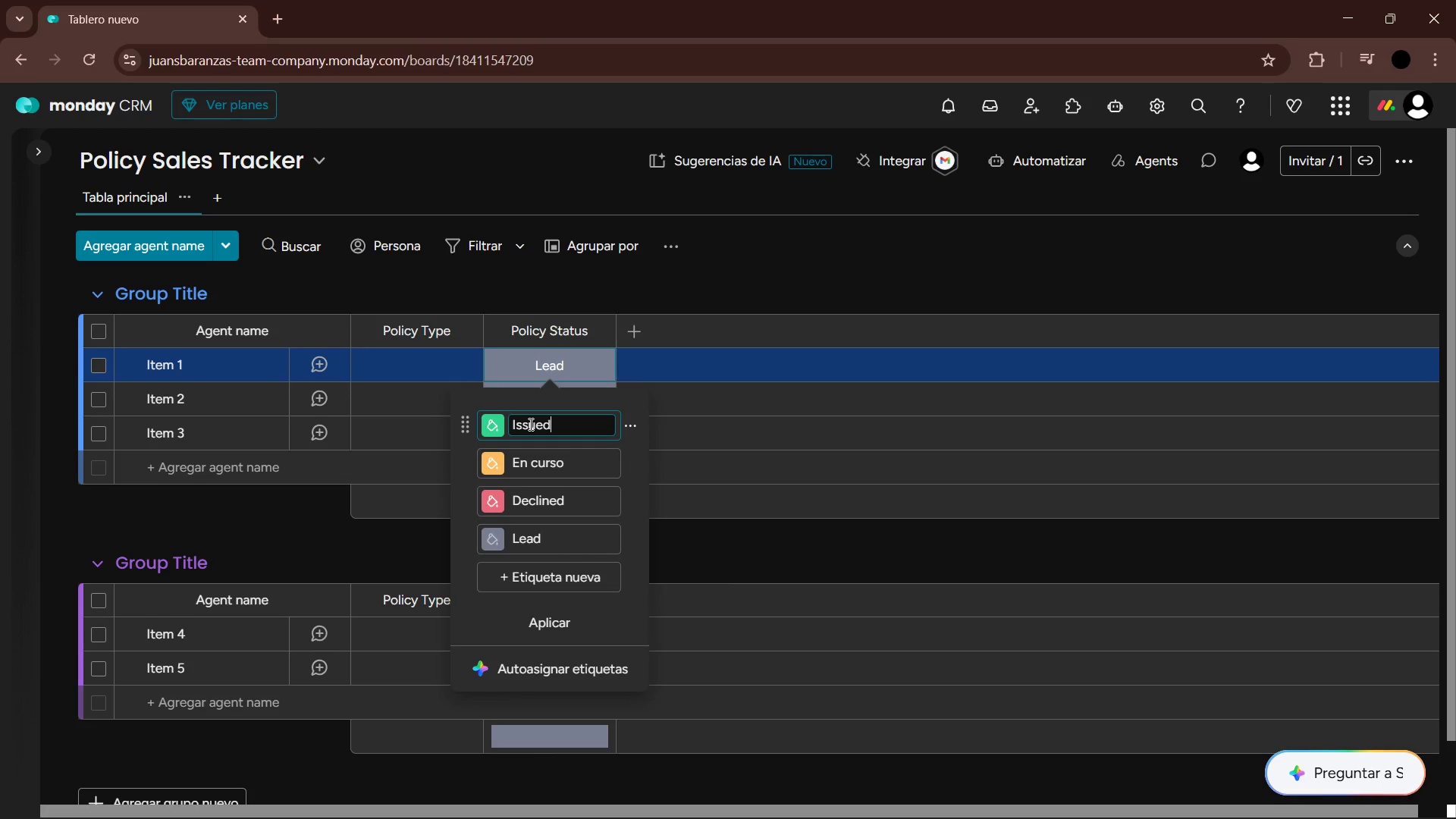 
key(Enter)
 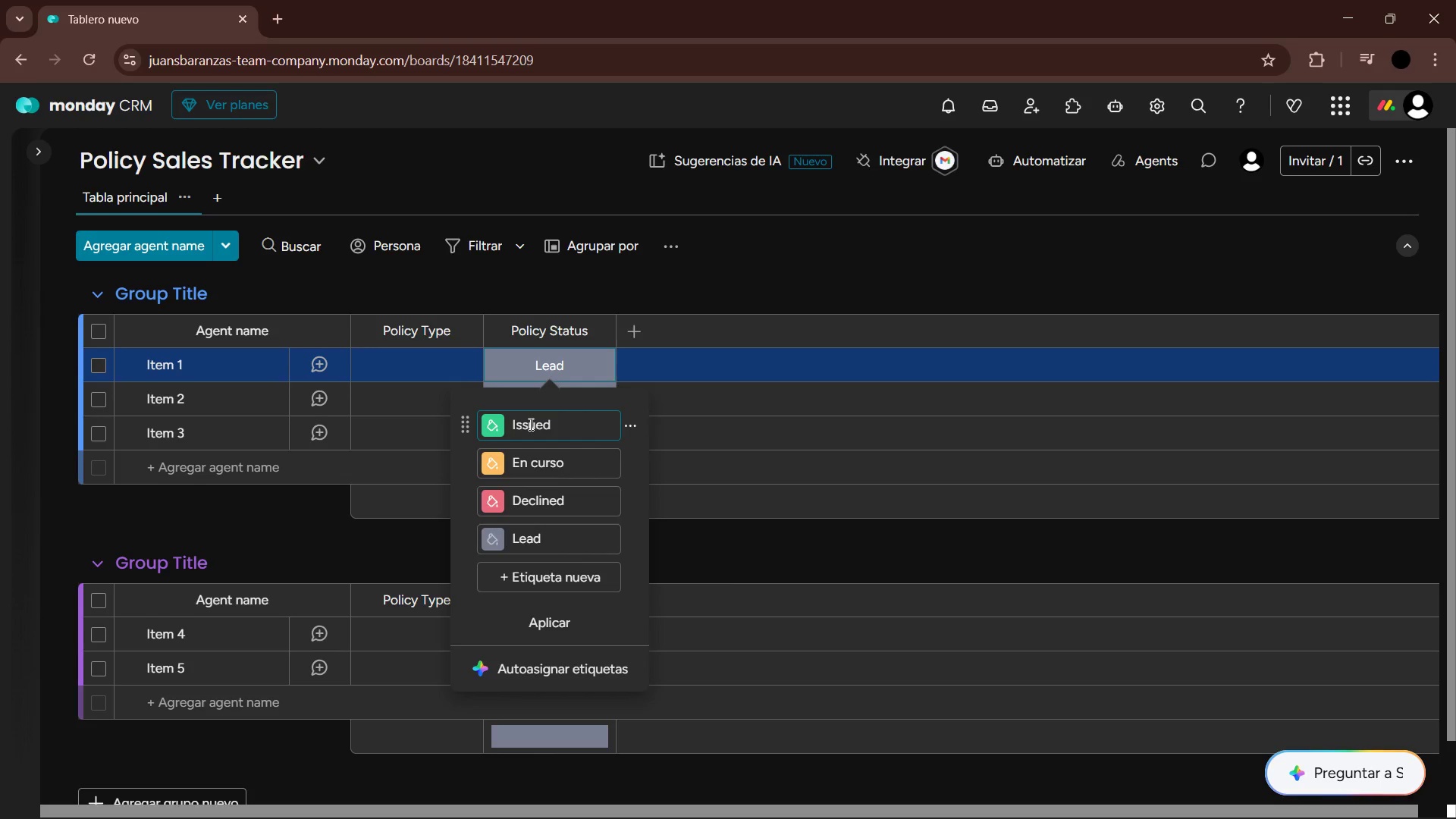 
wait(8.36)
 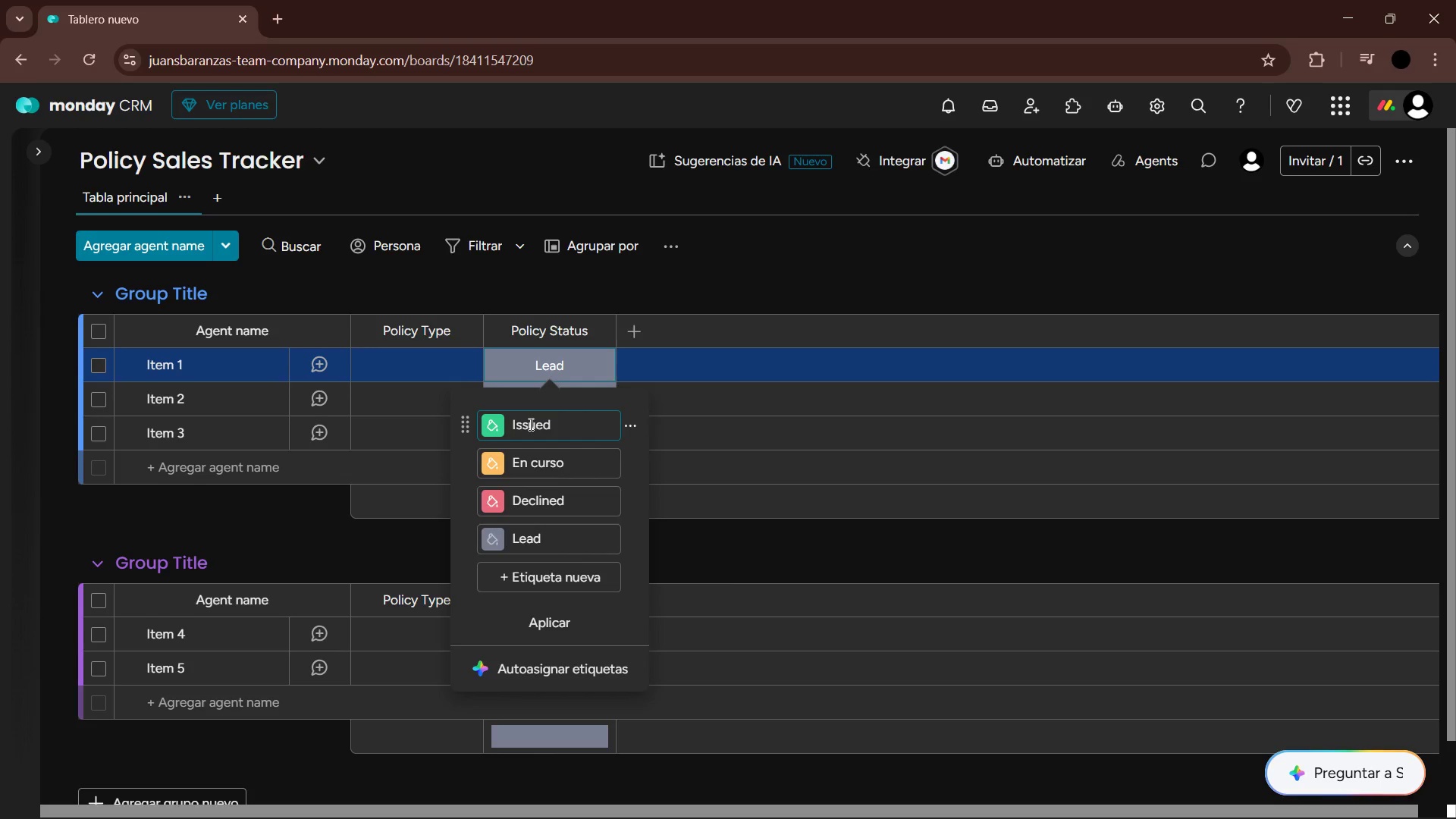 
double_click([542, 460])
 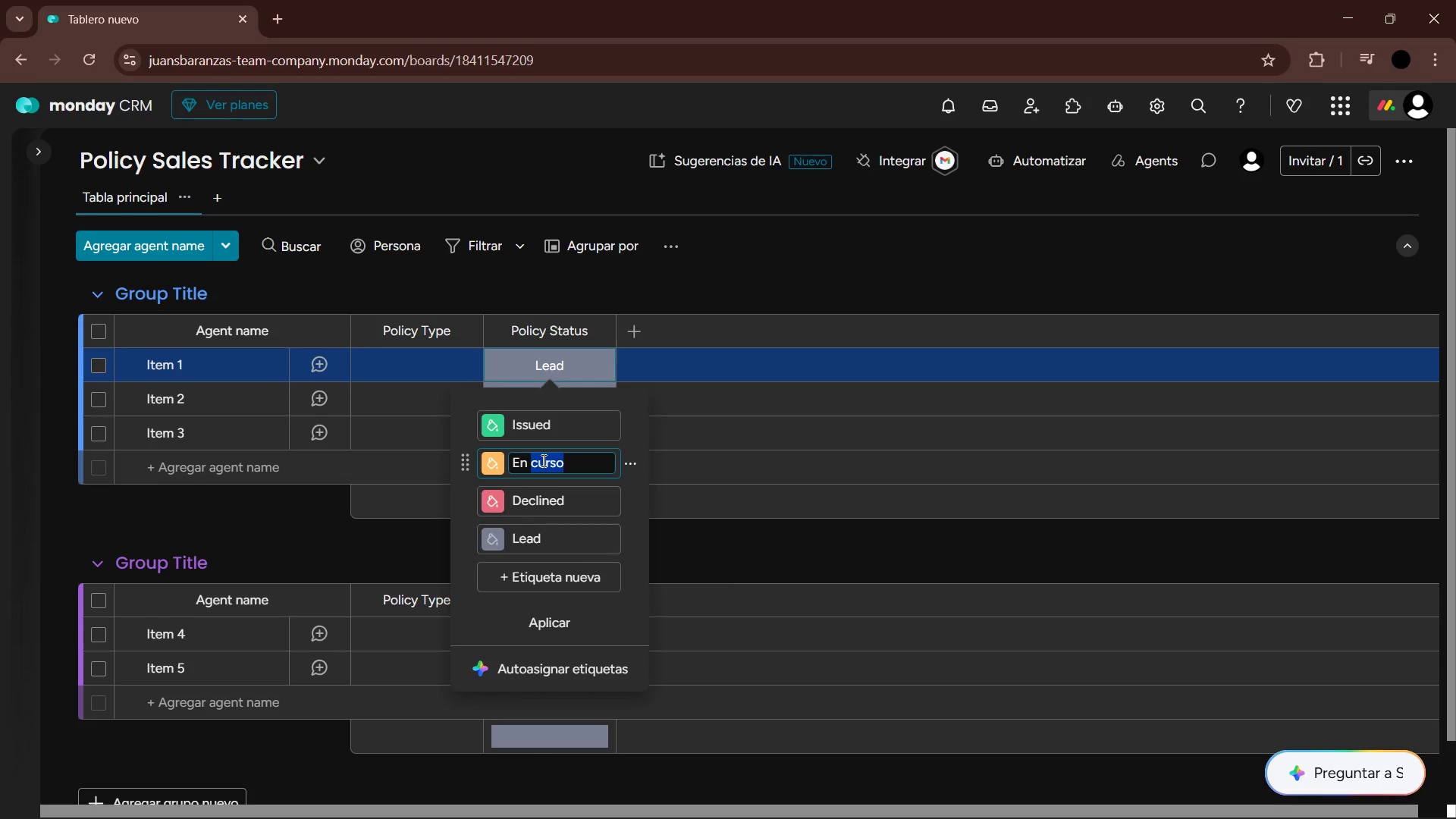 
hold_key(key=Backspace, duration=0.89)
 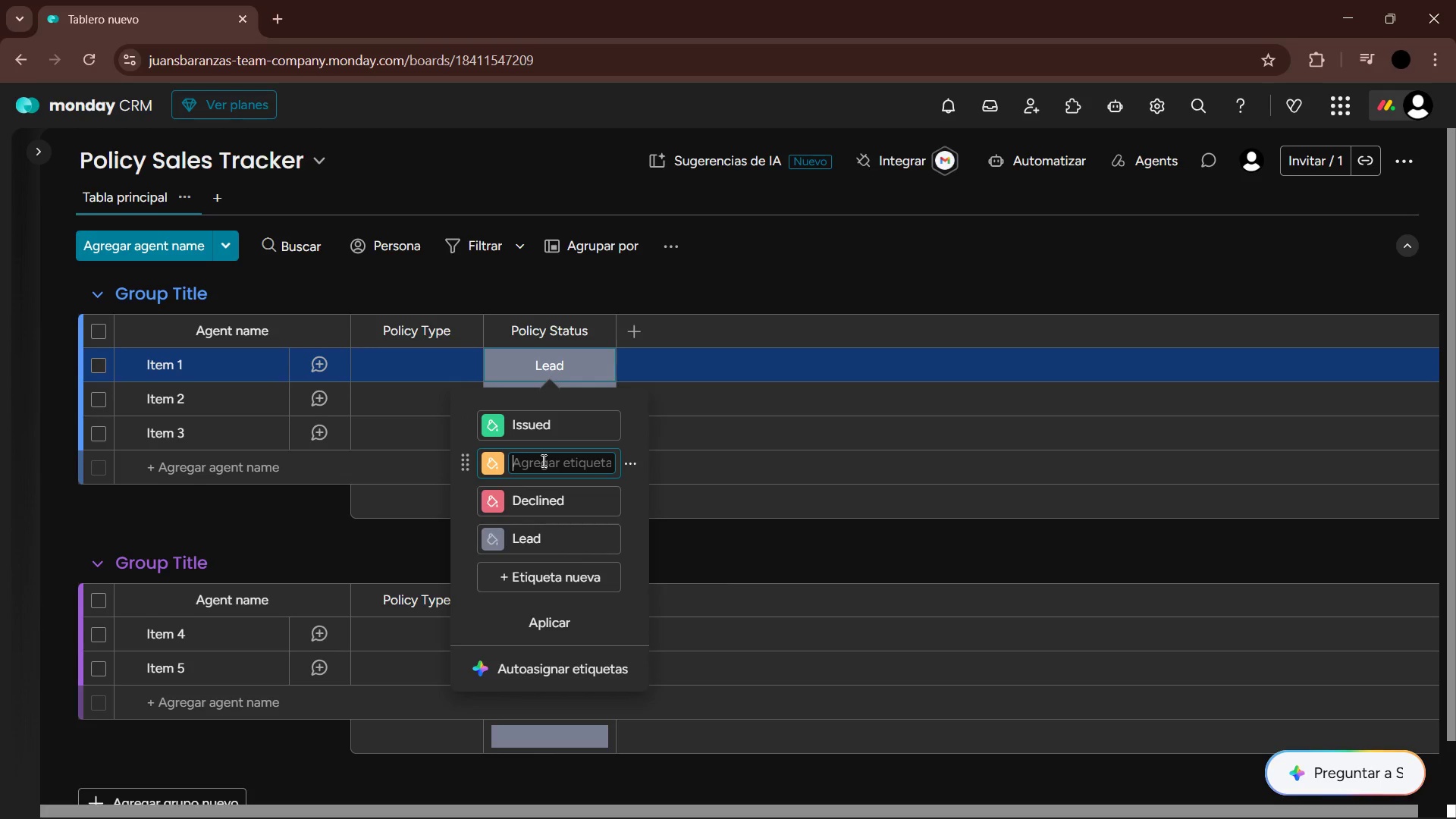 
hold_key(key=Backspace, duration=9.67)
 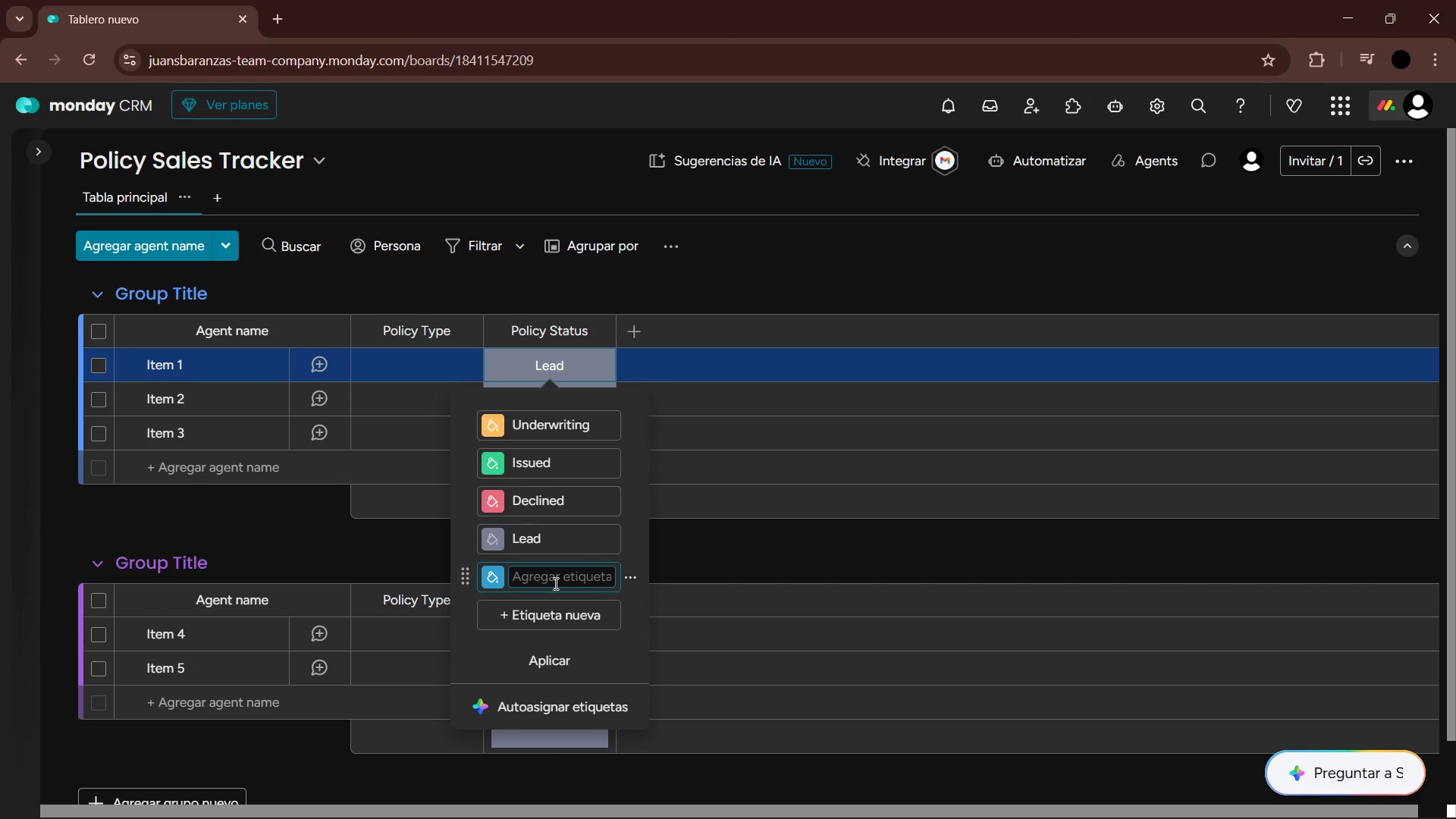 
type(Underwriting)
 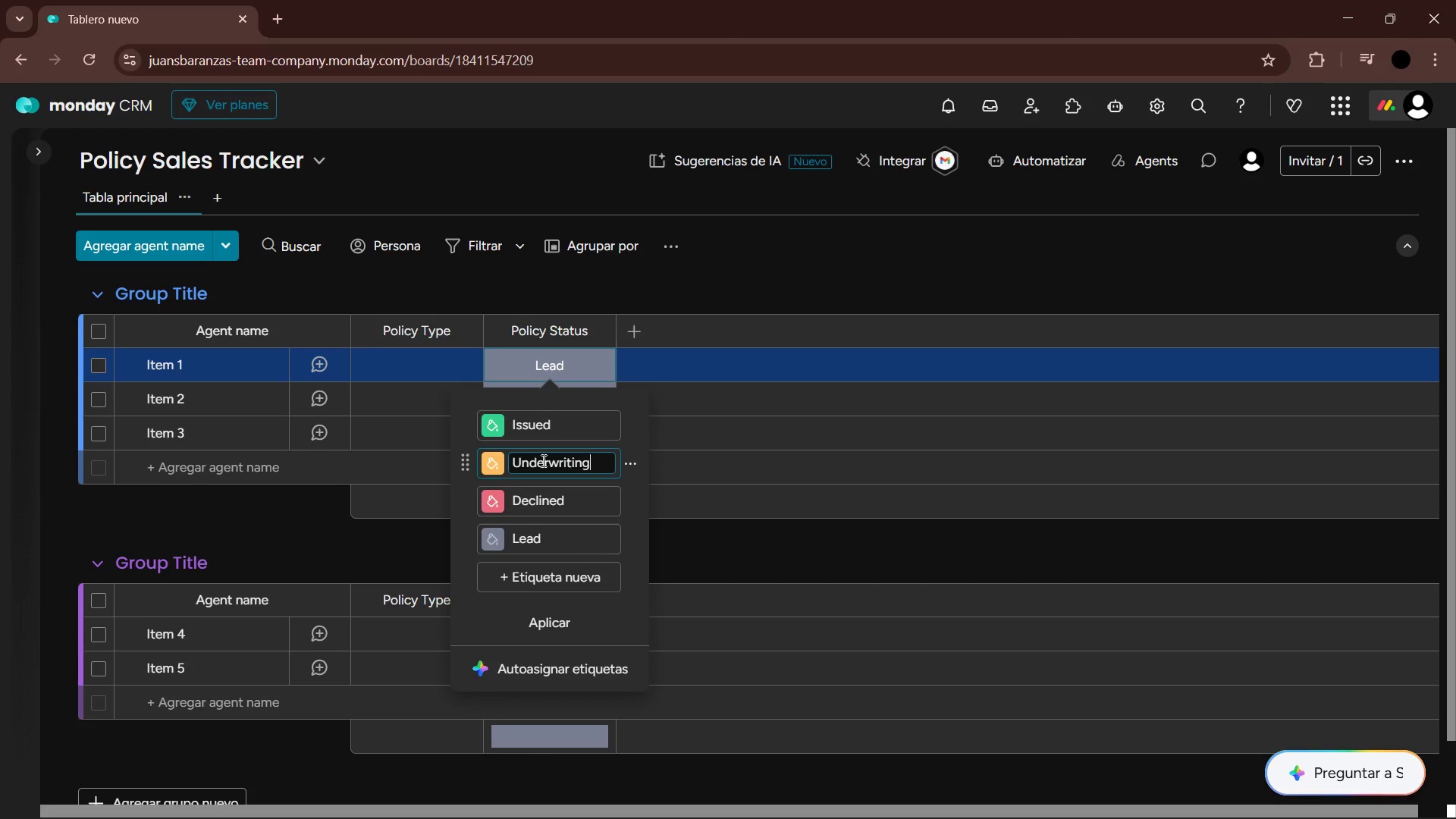 
key(Enter)
 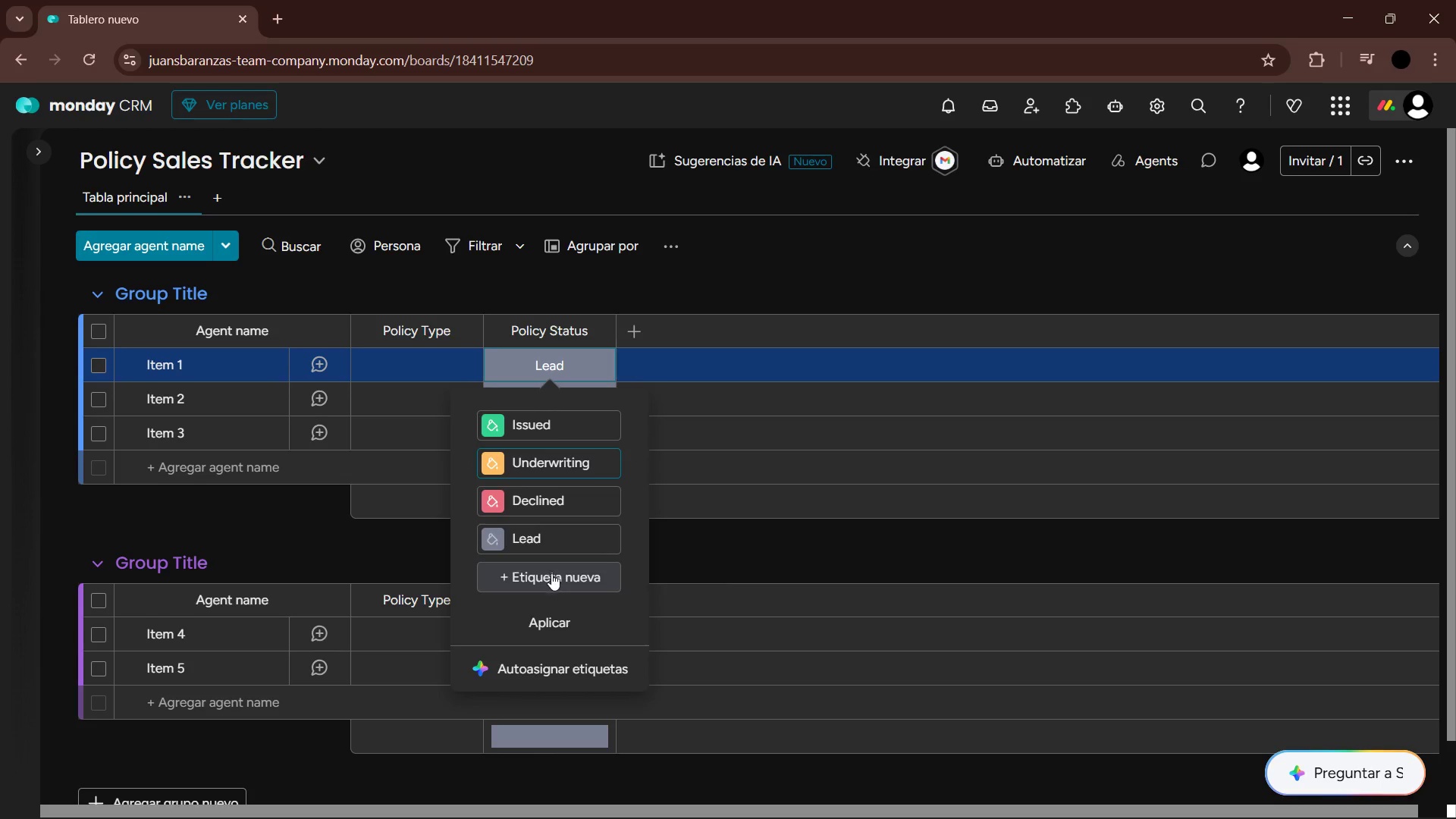 
double_click([554, 583])
 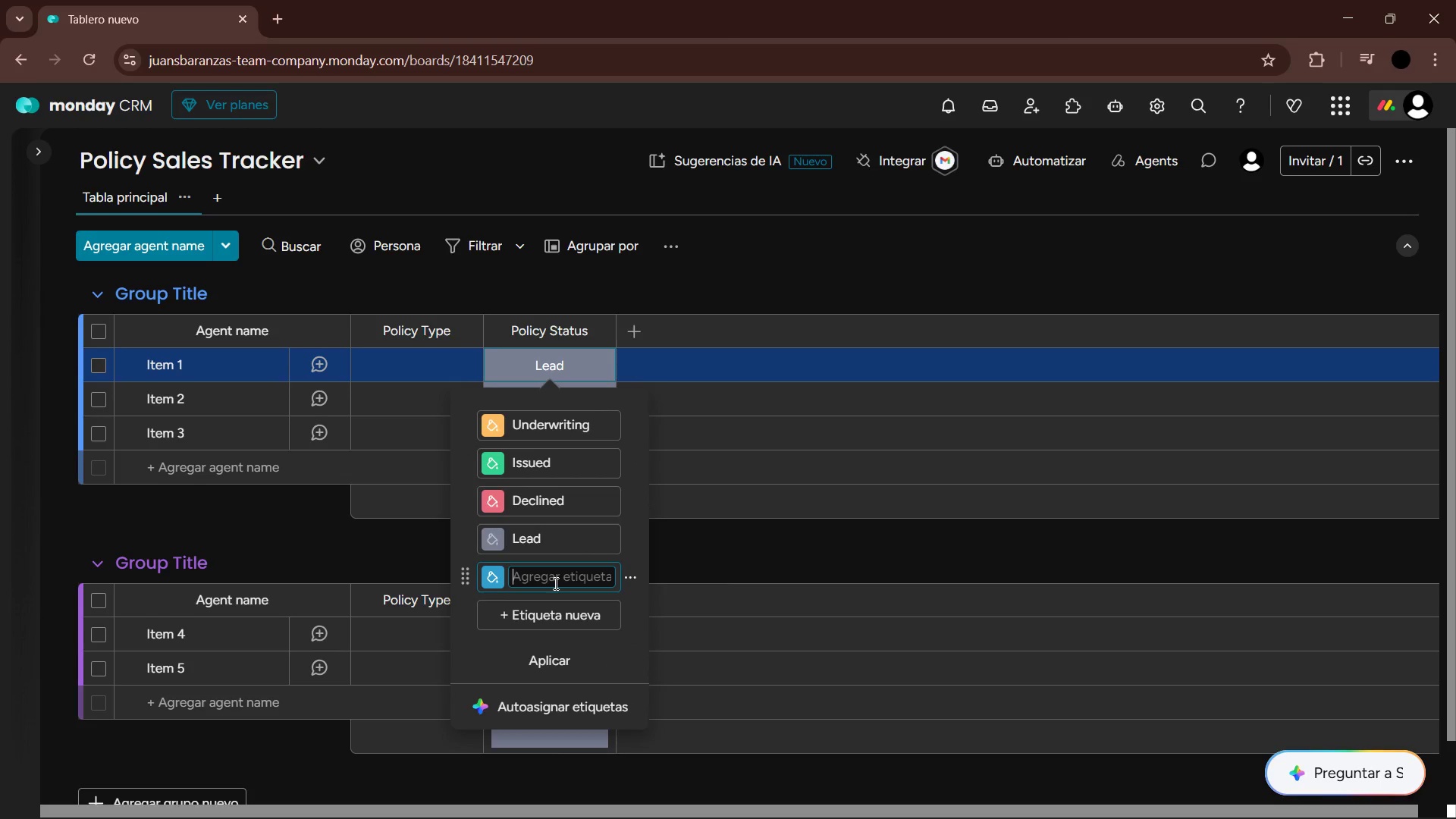 
type(S)
key(Backspace)
type(Application Sent)
 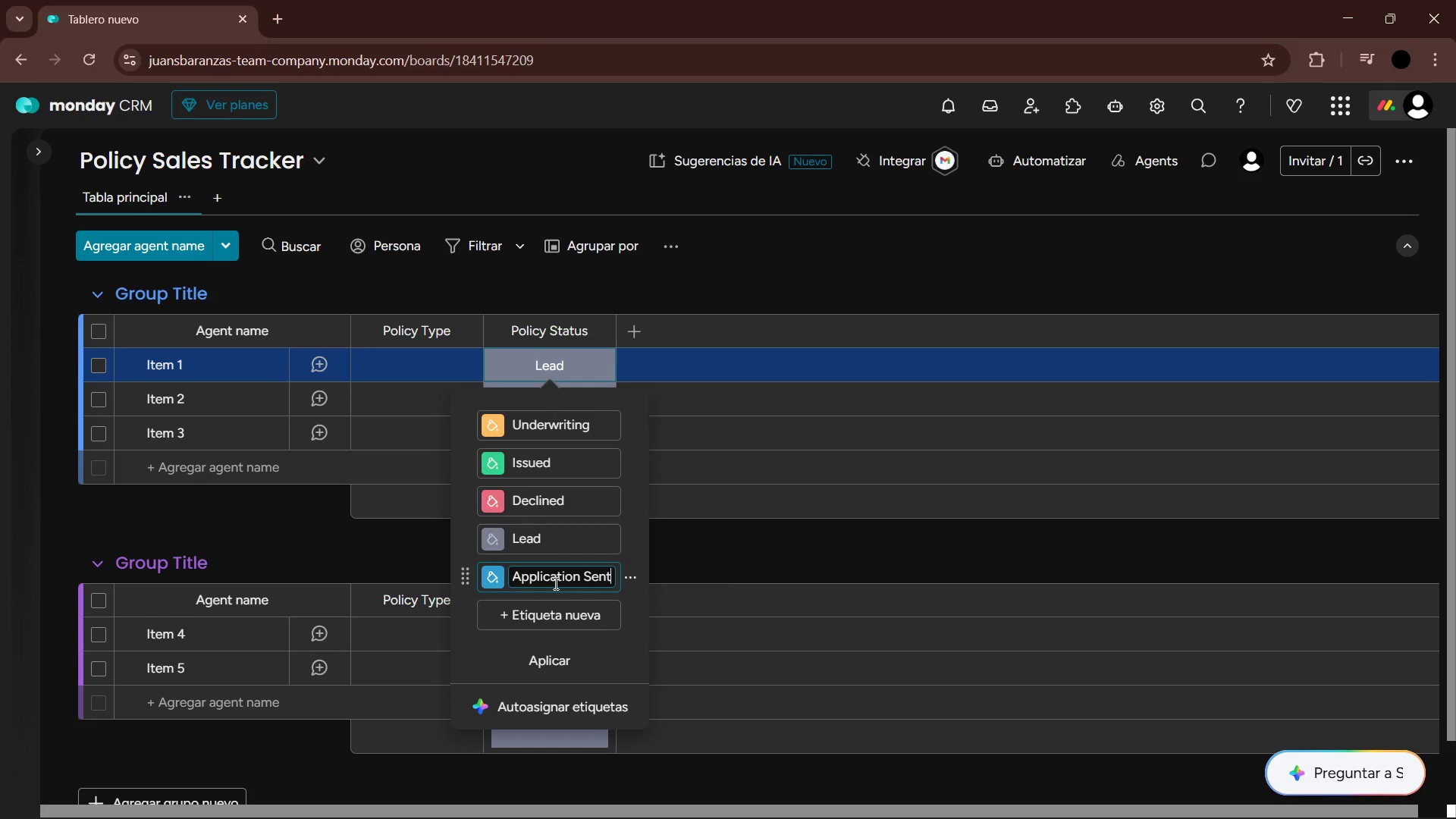 
key(Enter)
 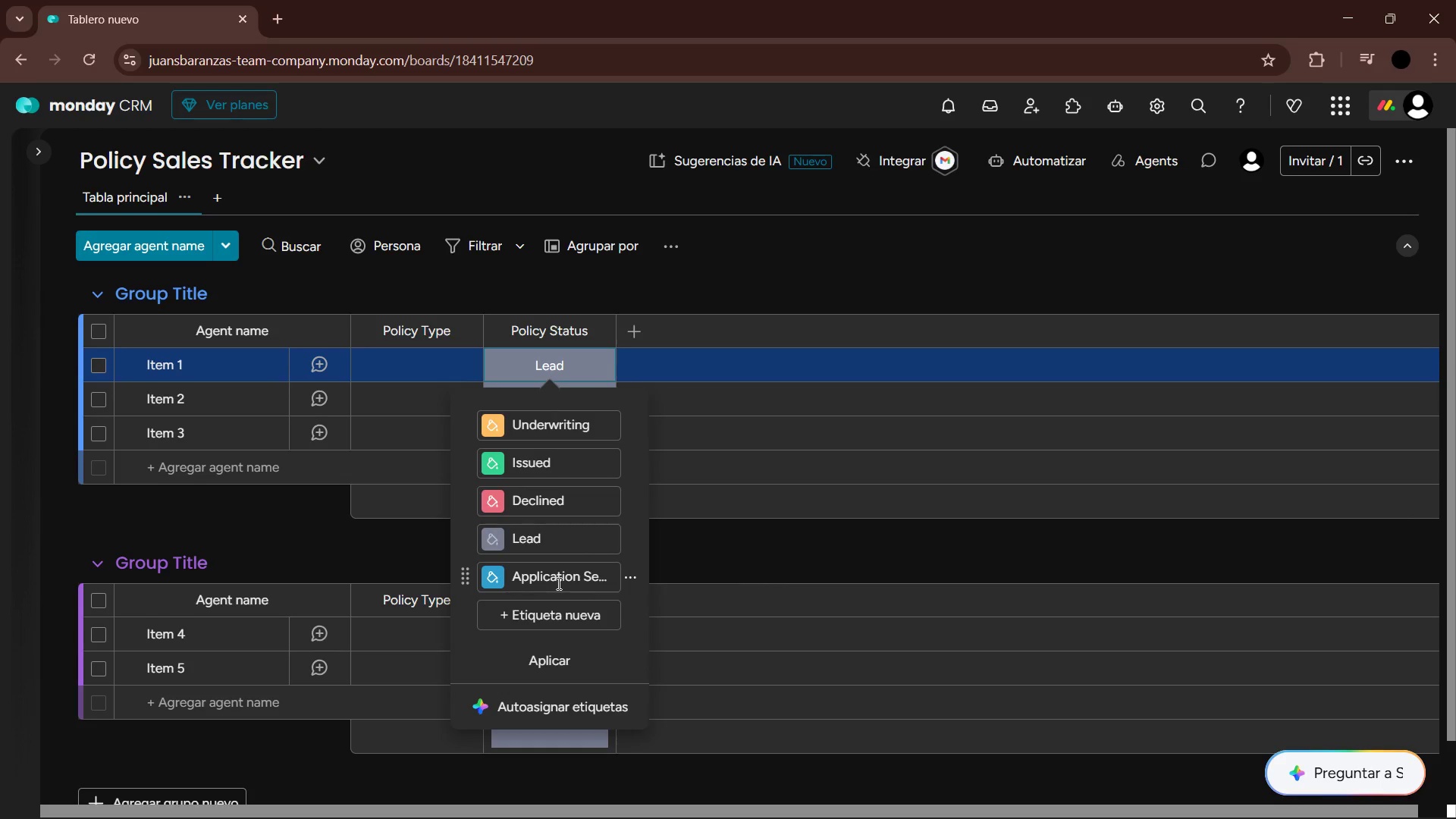 
key(Alt+AltLeft)
 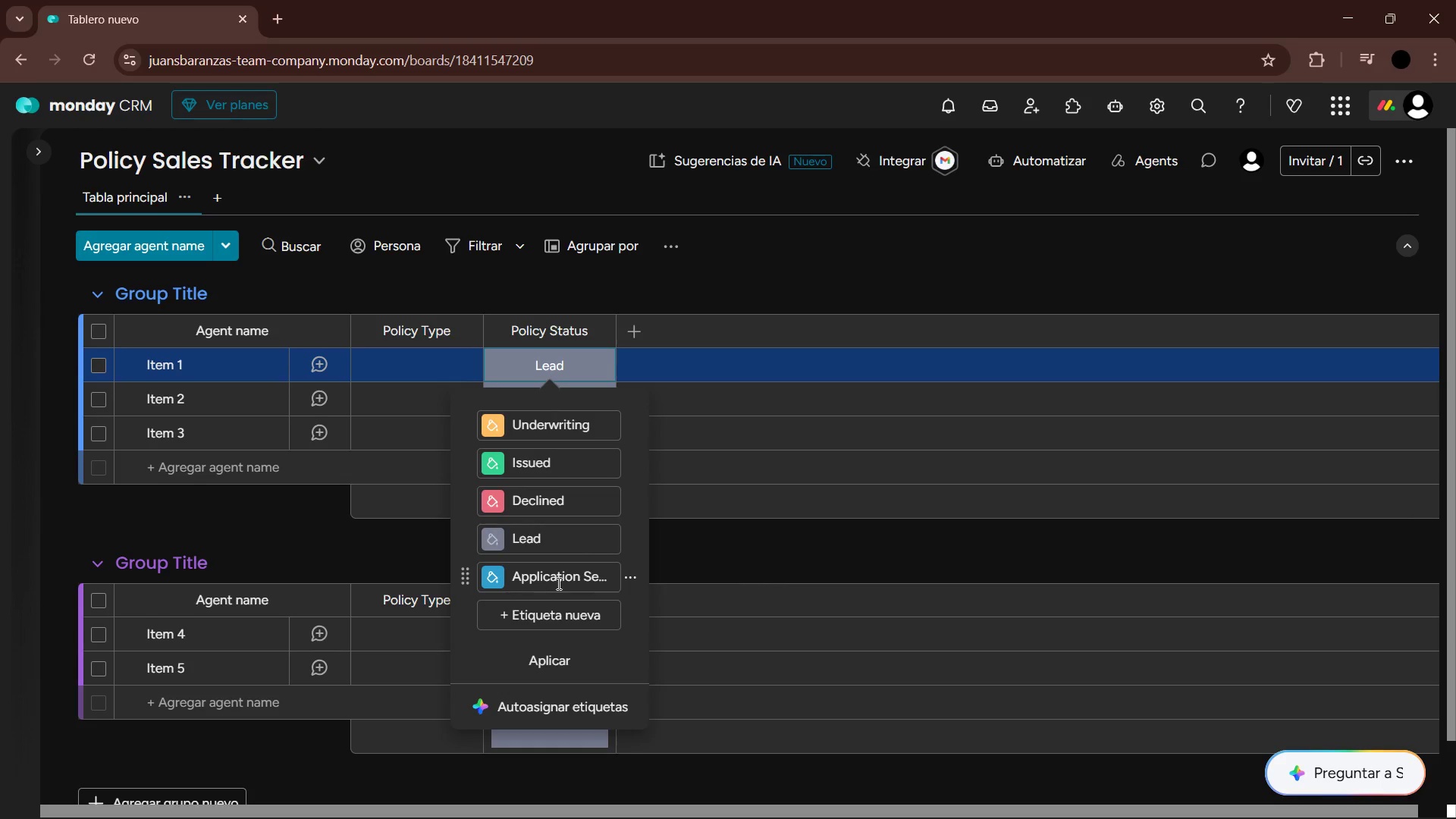 
key(Alt+Tab)
 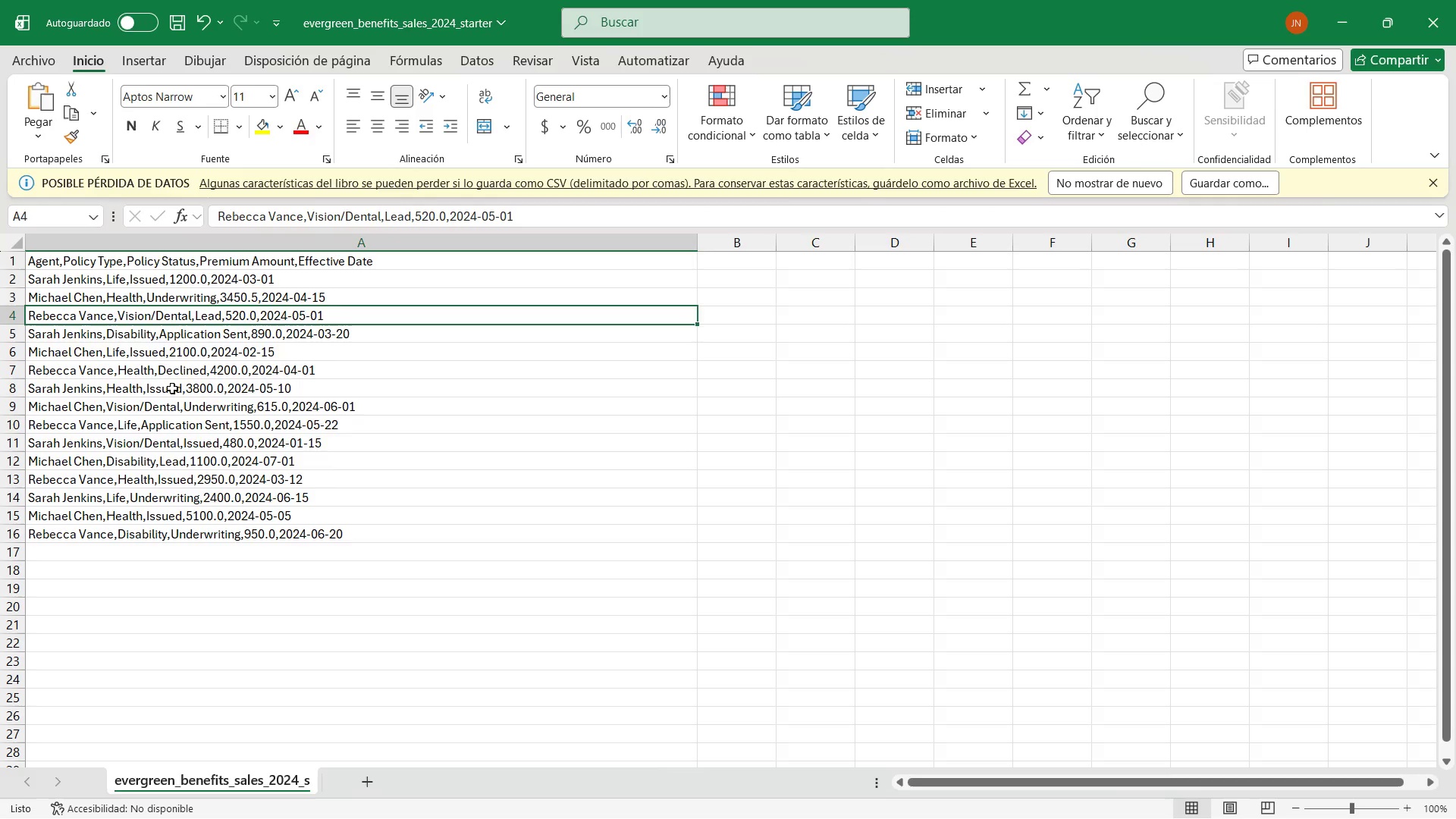 
wait(11.62)
 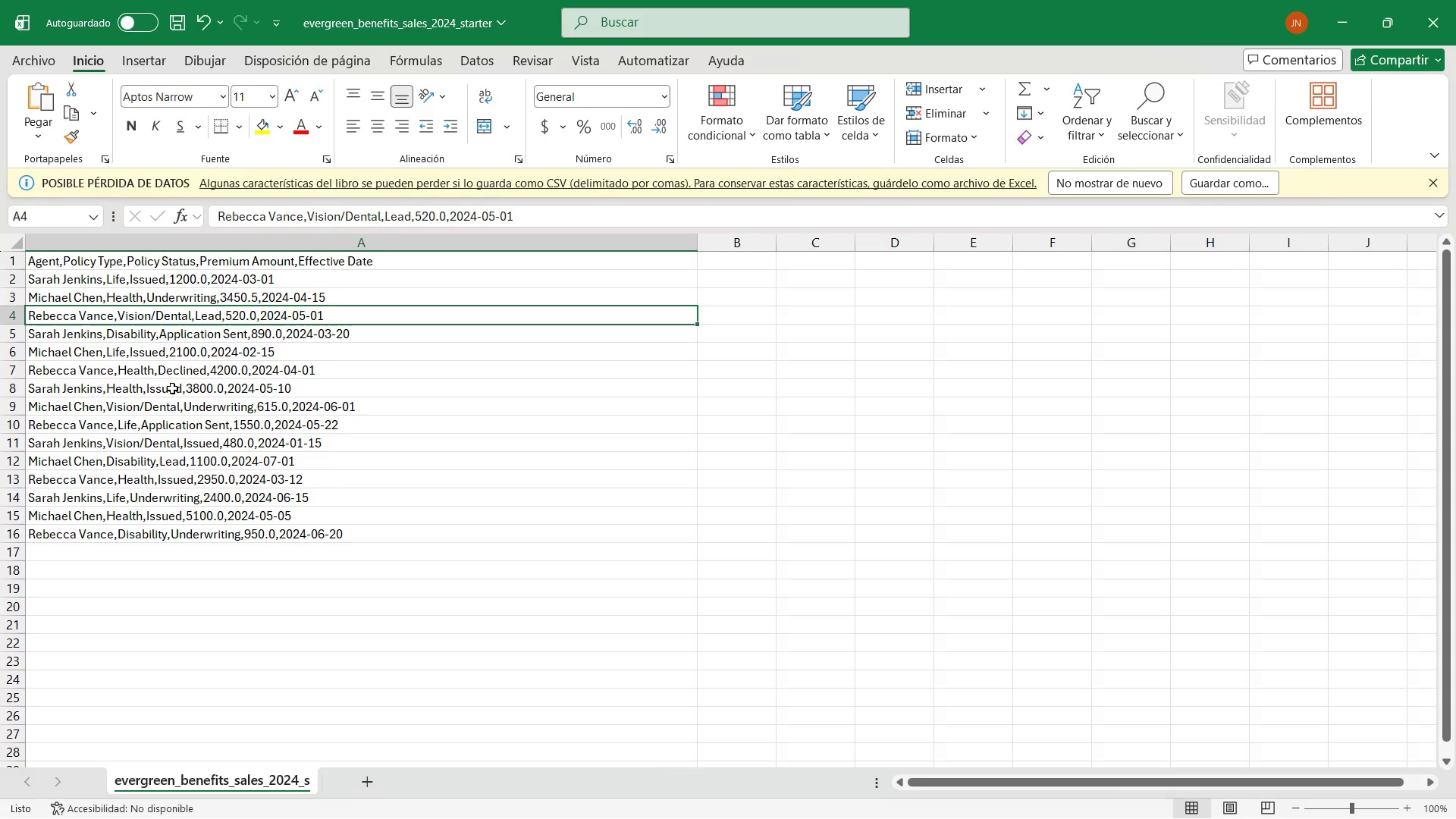 
key(Alt+AltLeft)
 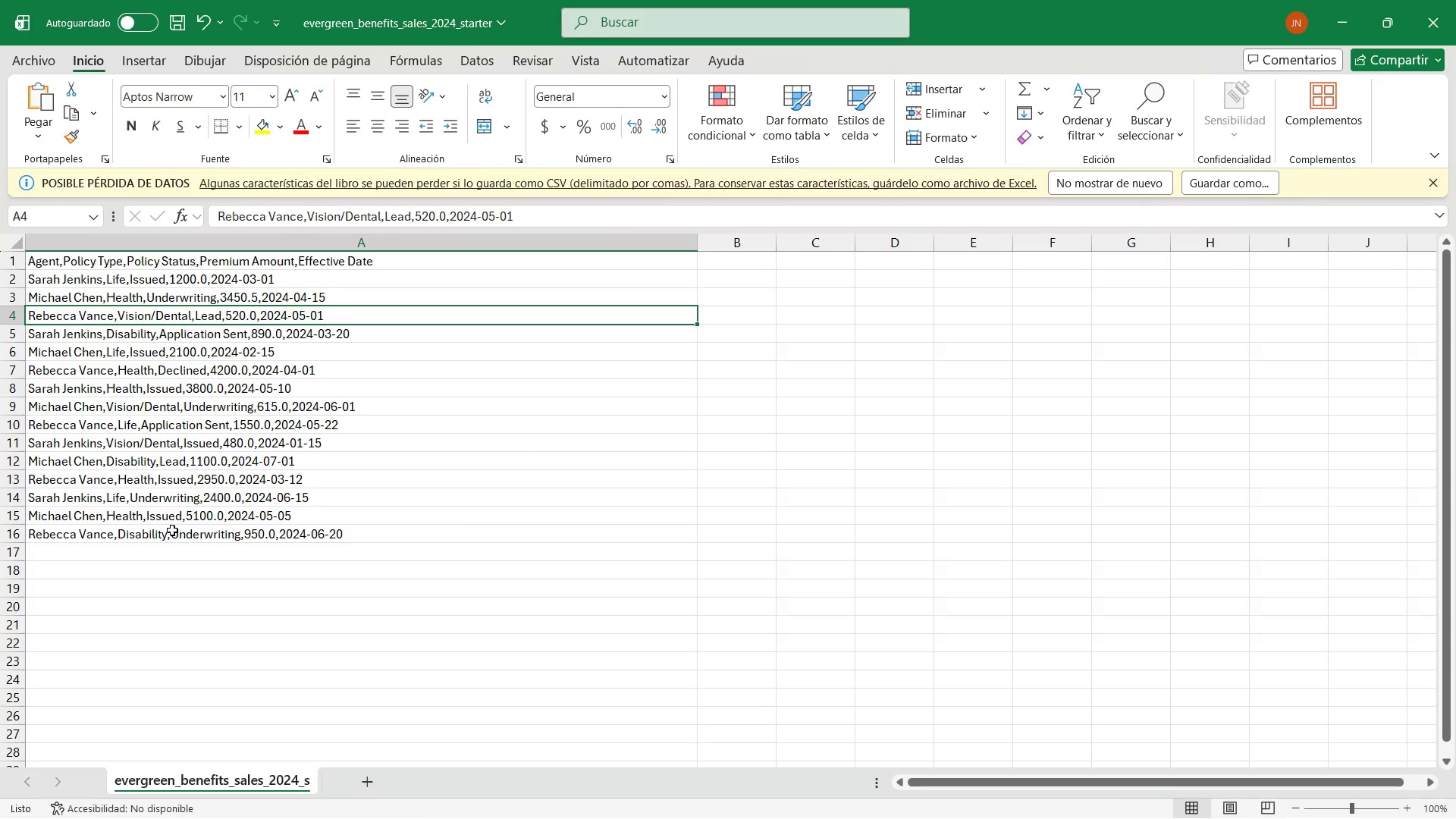 
key(Alt+Tab)
 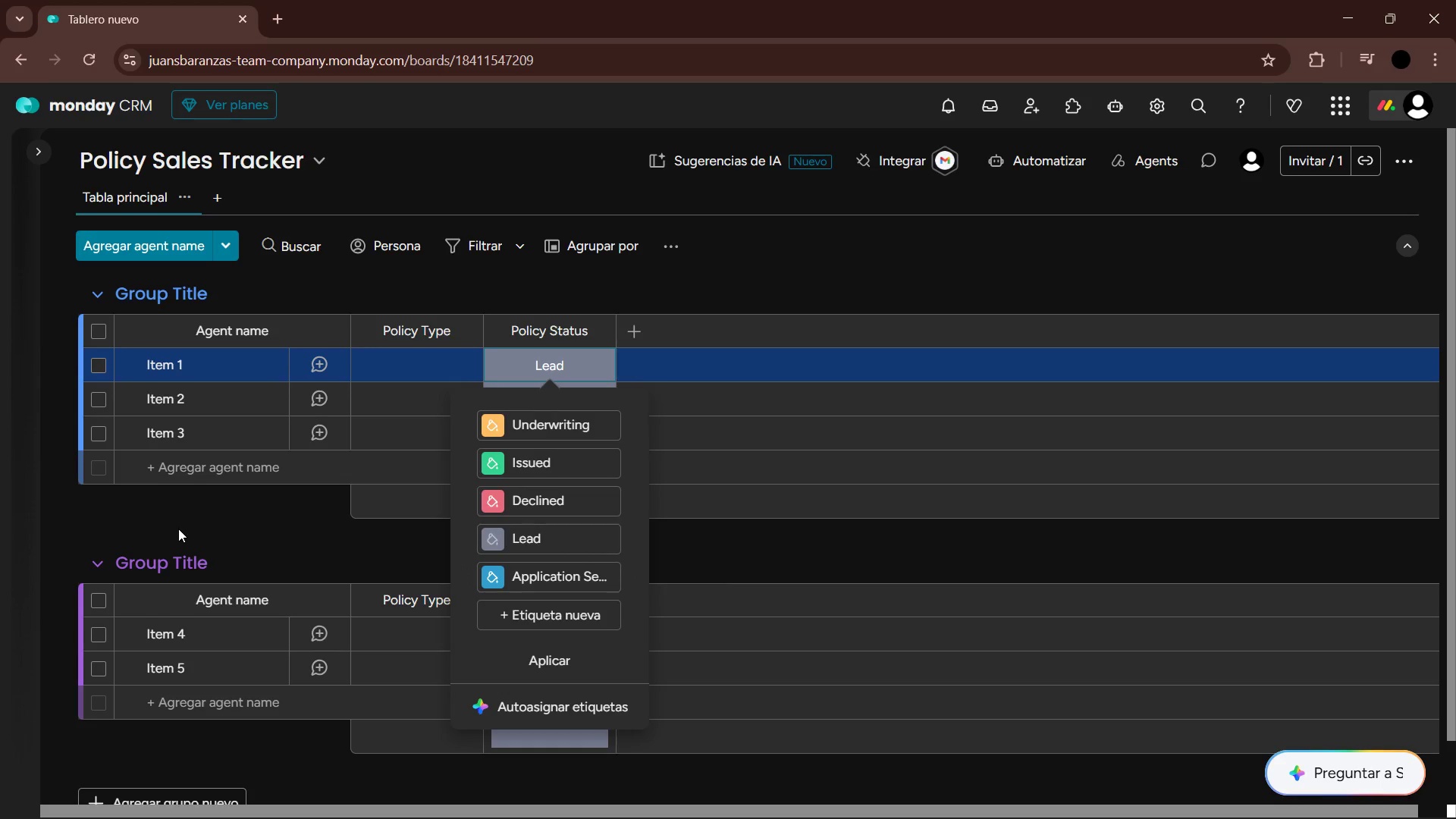 
key(Alt+AltLeft)
 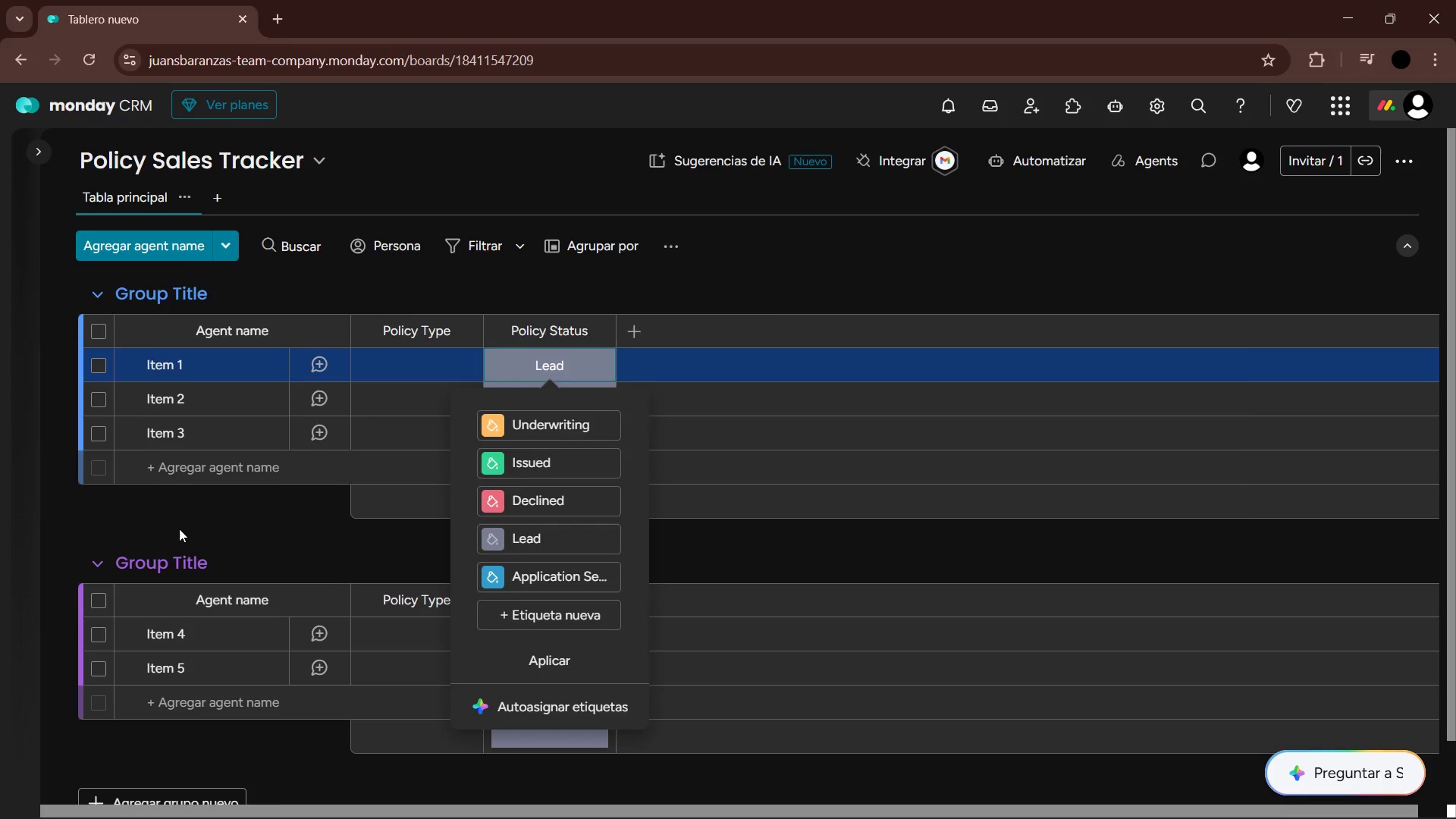 
key(Alt+Tab)
 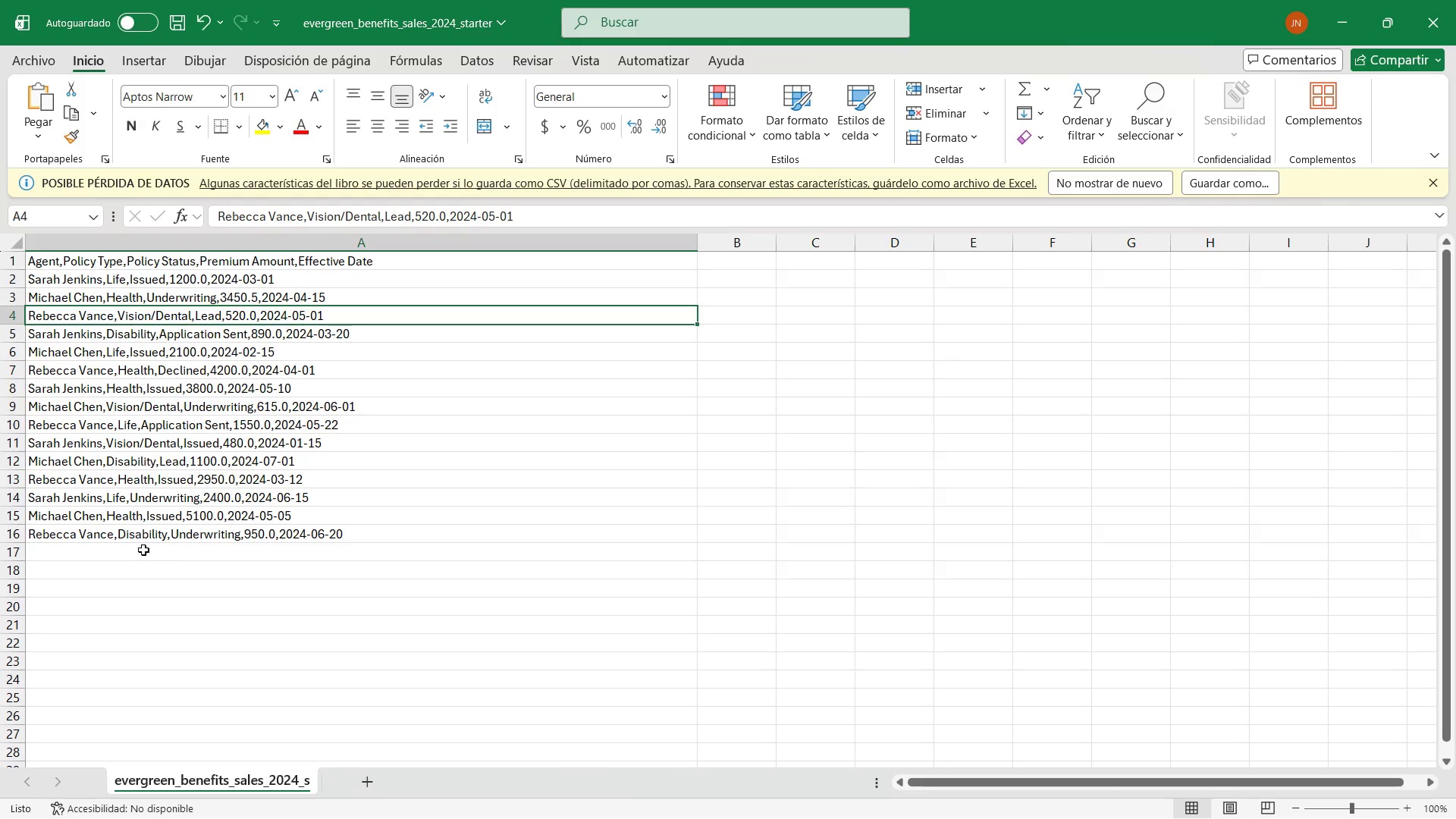 
key(Alt+AltLeft)
 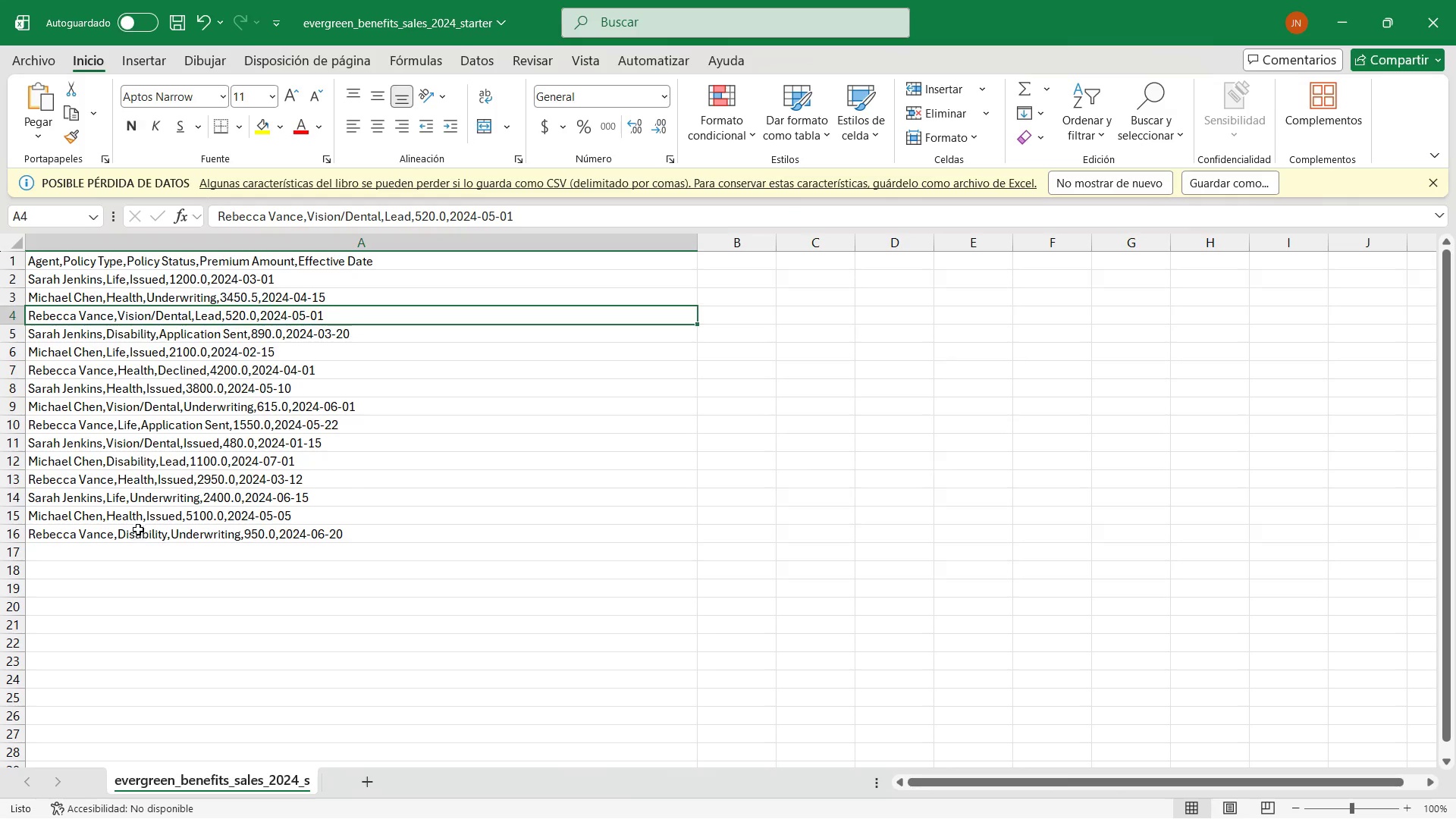 
key(Alt+Tab)
 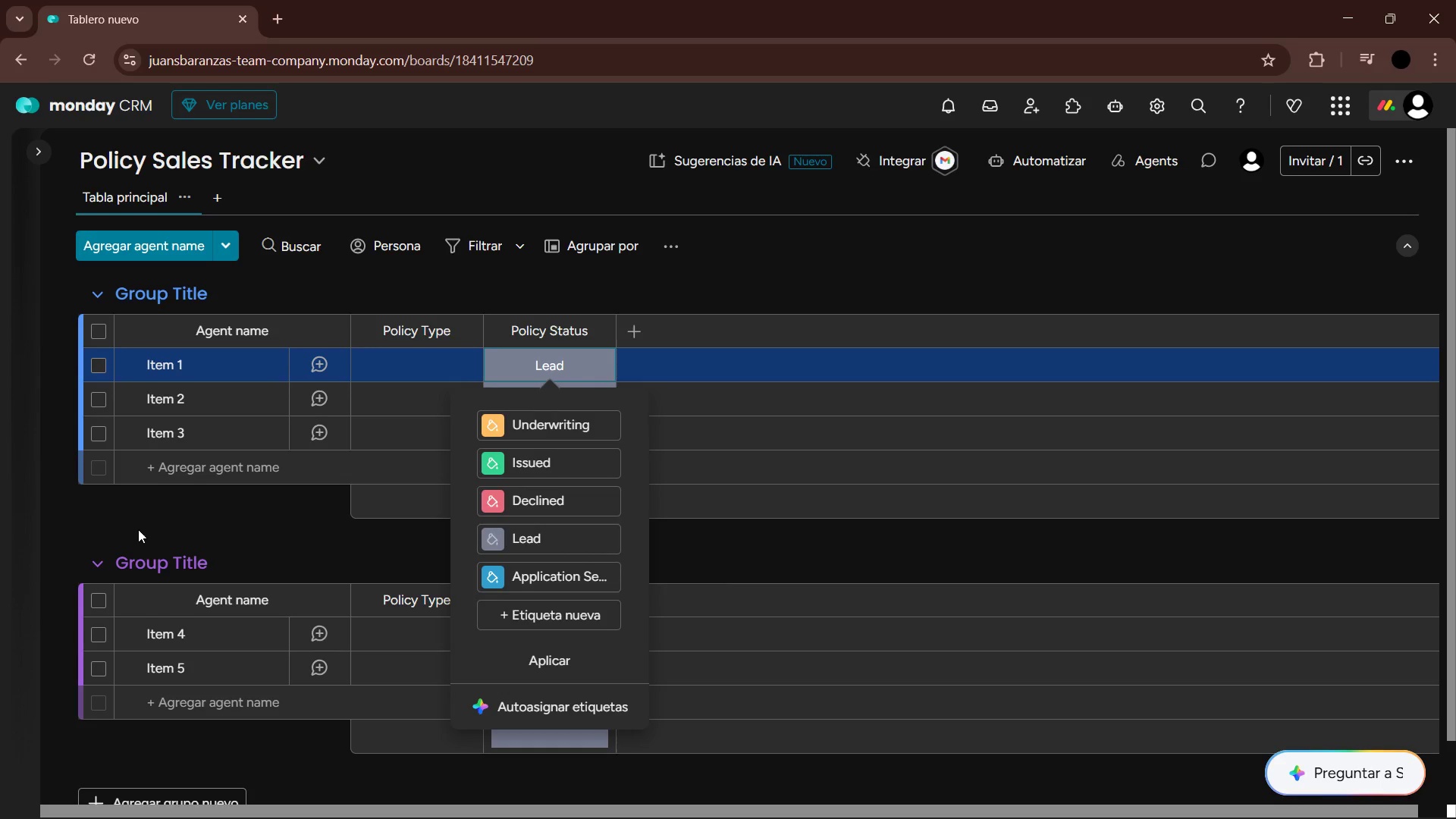 
key(Alt+AltLeft)
 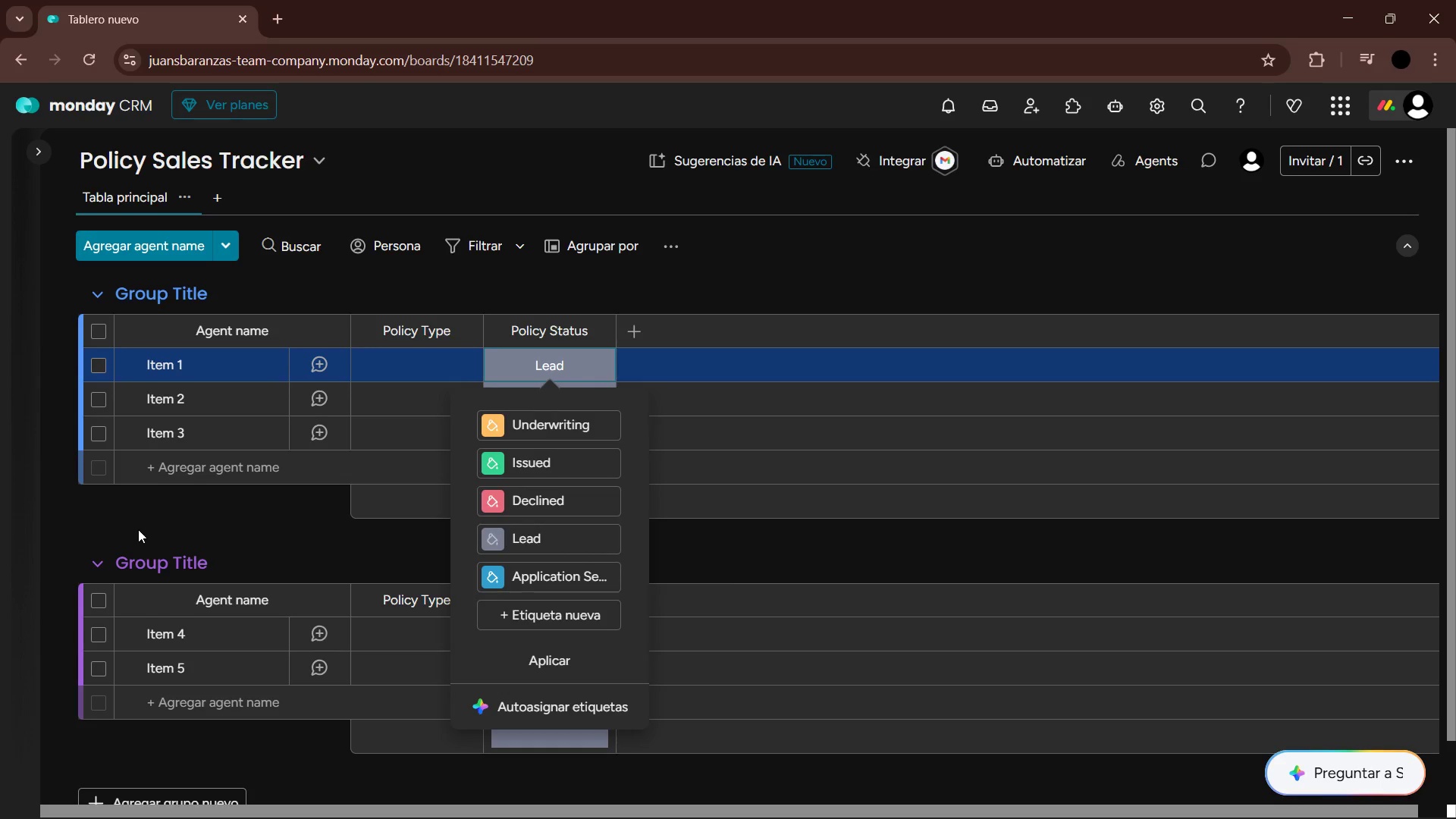 
key(Alt+Tab)
 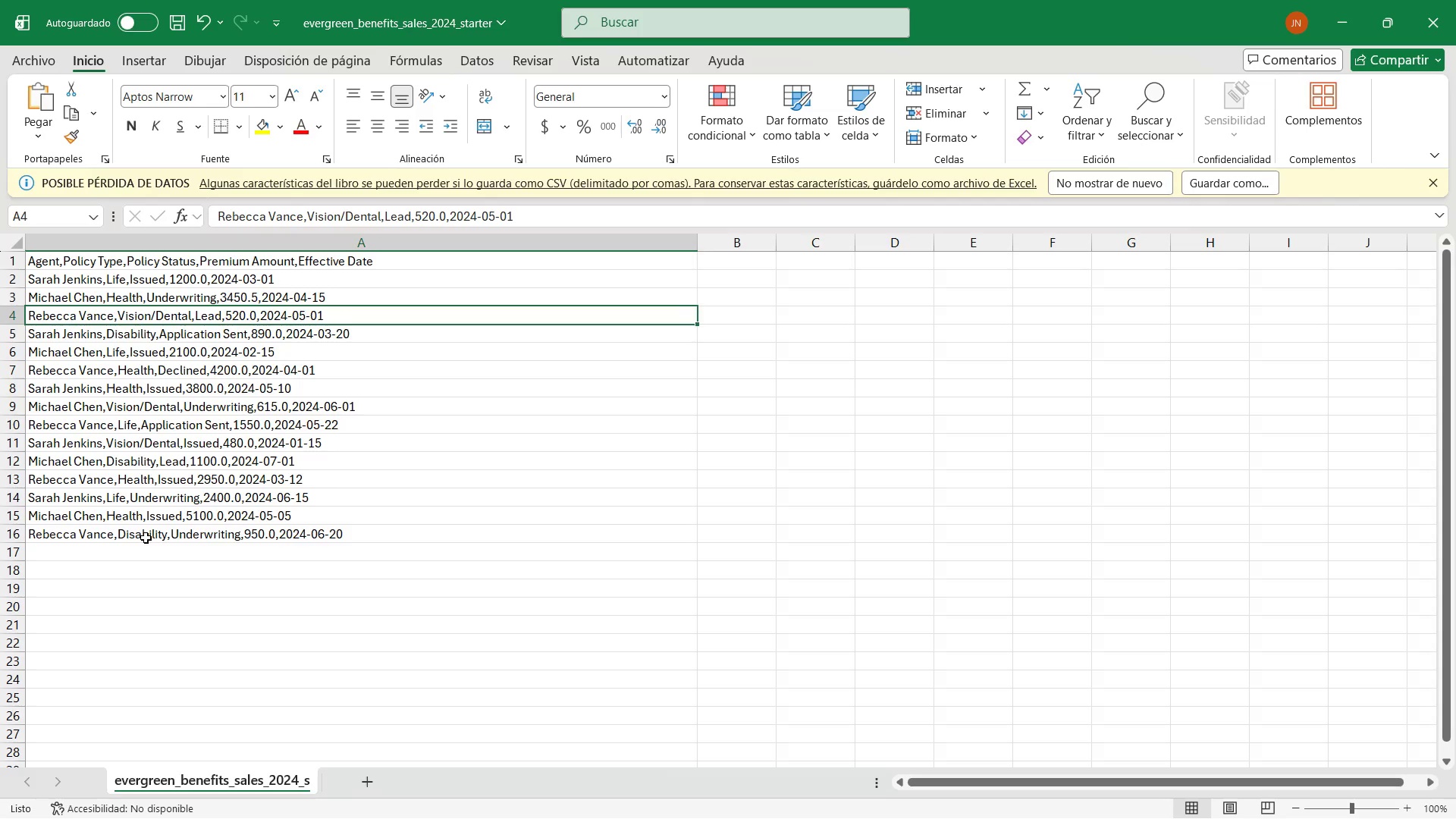 
key(Alt+AltLeft)
 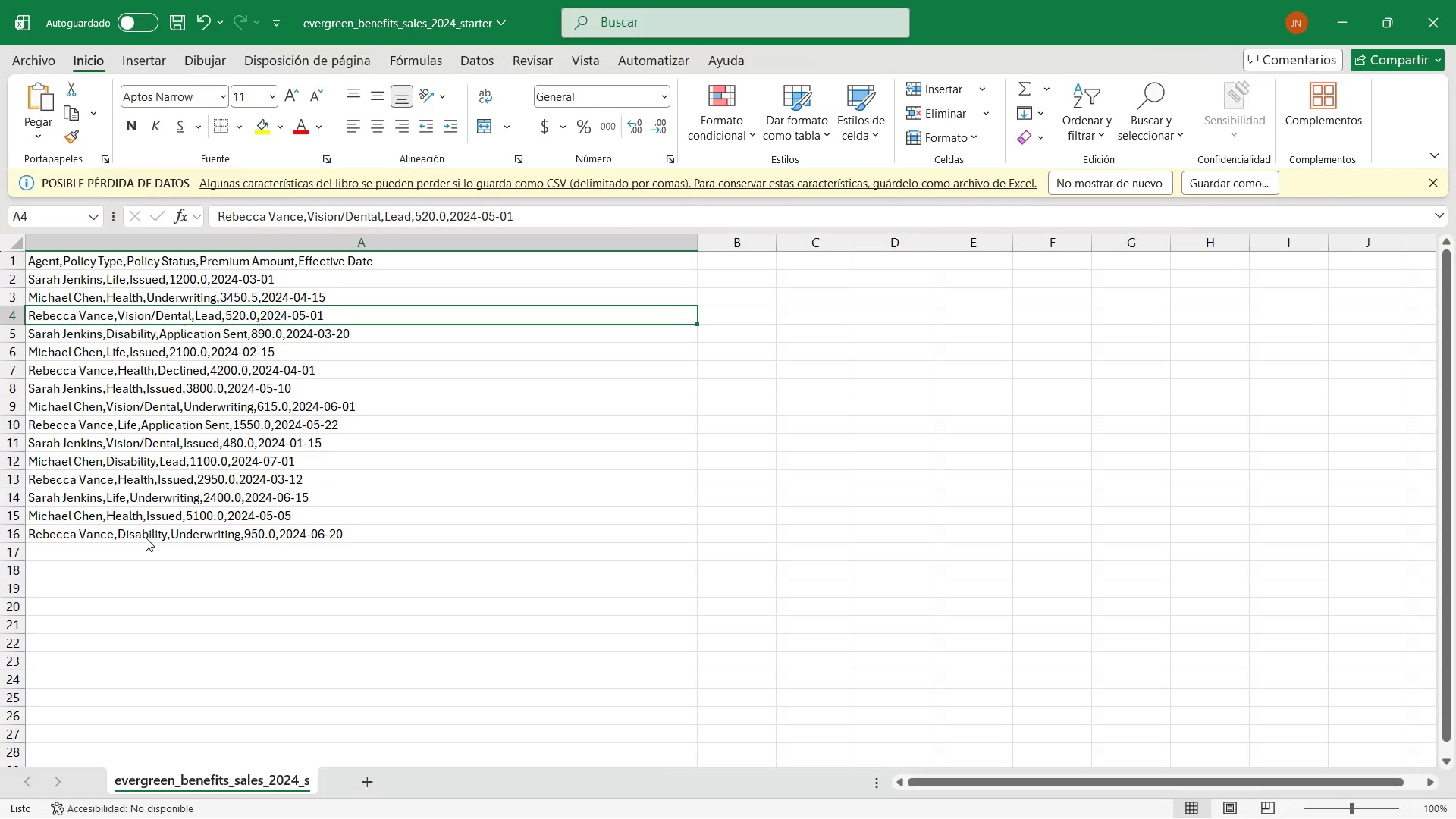 
key(Alt+Tab)
 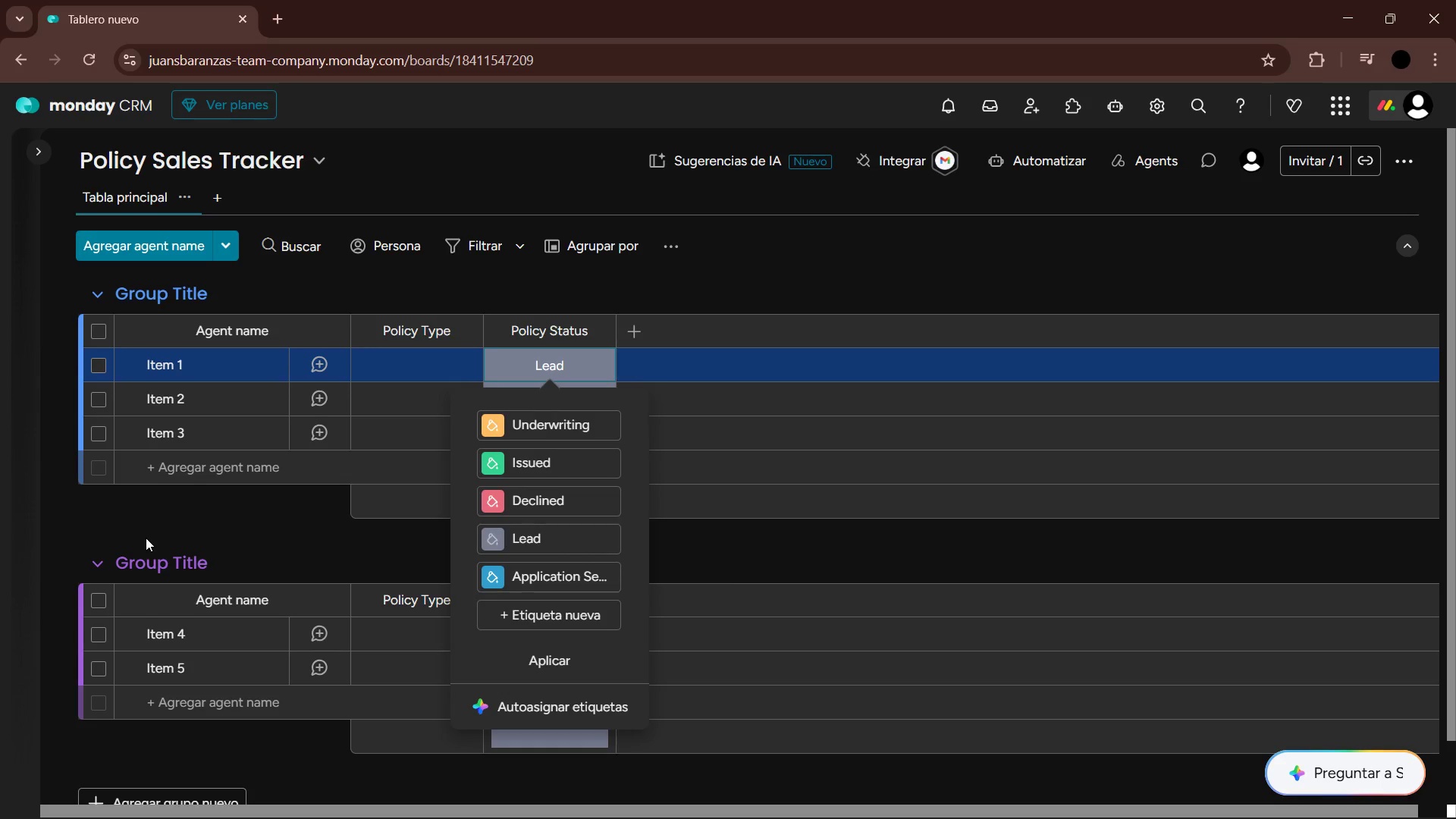 
key(Alt+AltLeft)
 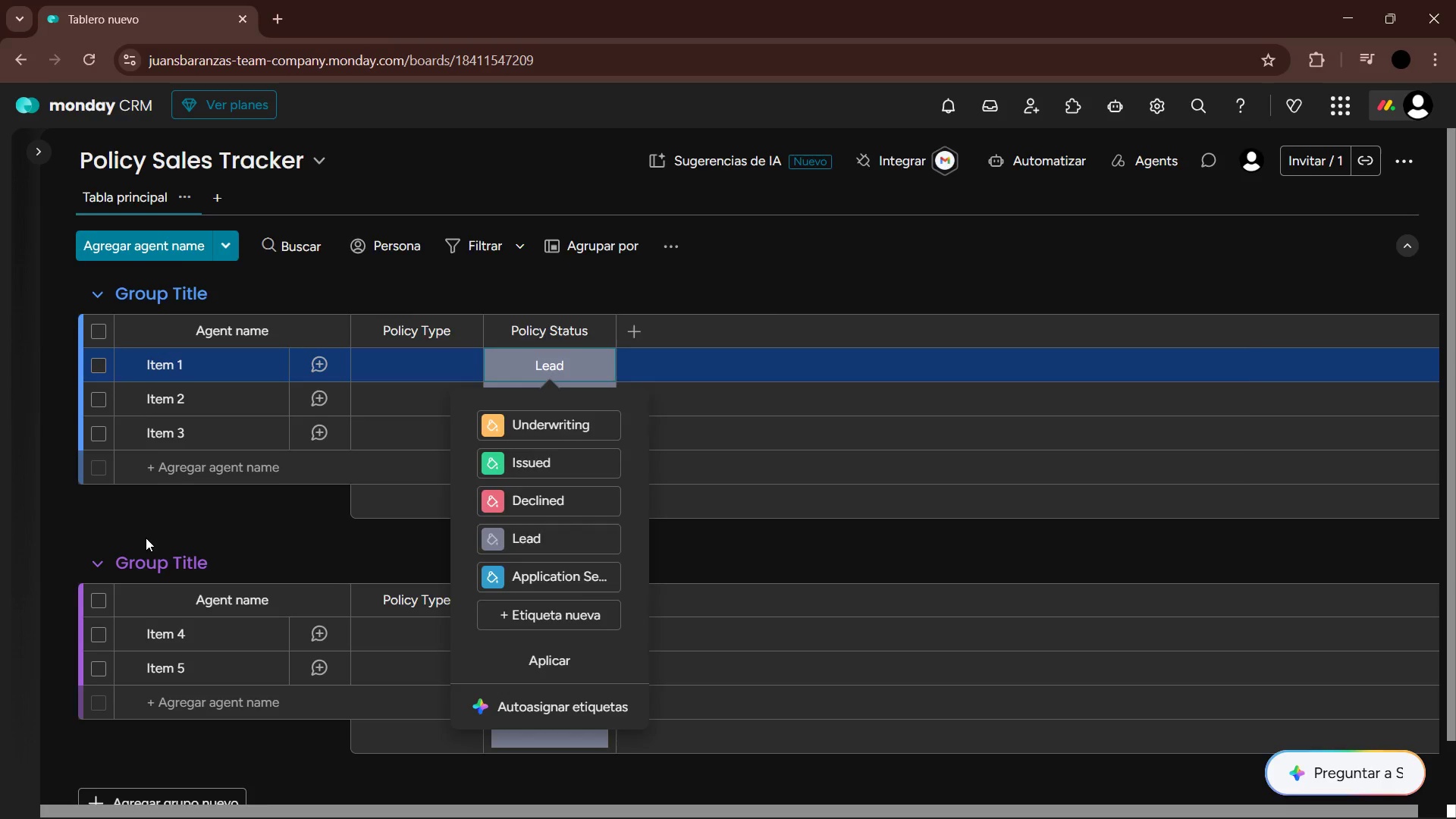 
key(Alt+Tab)
 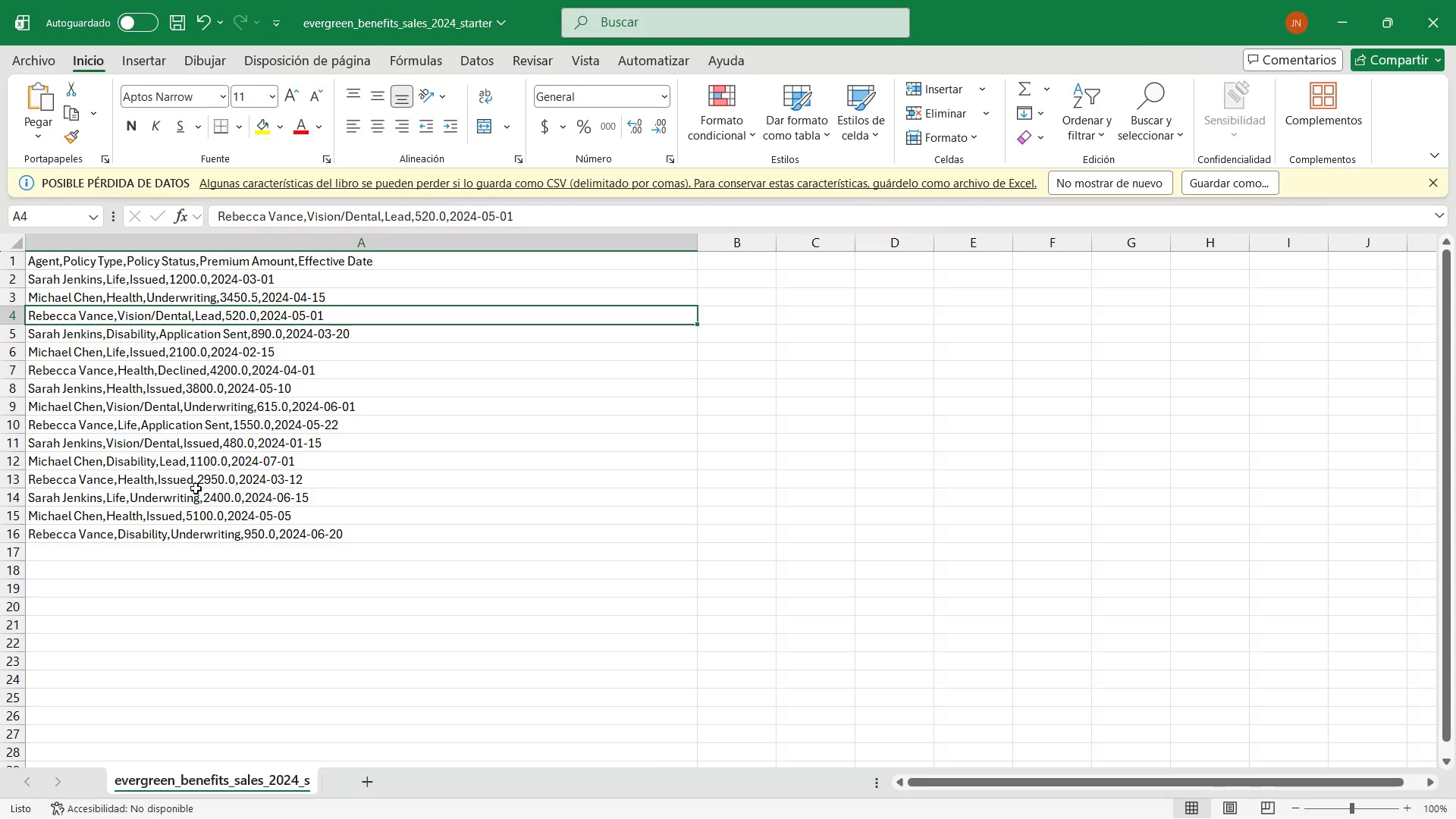 
wait(10.89)
 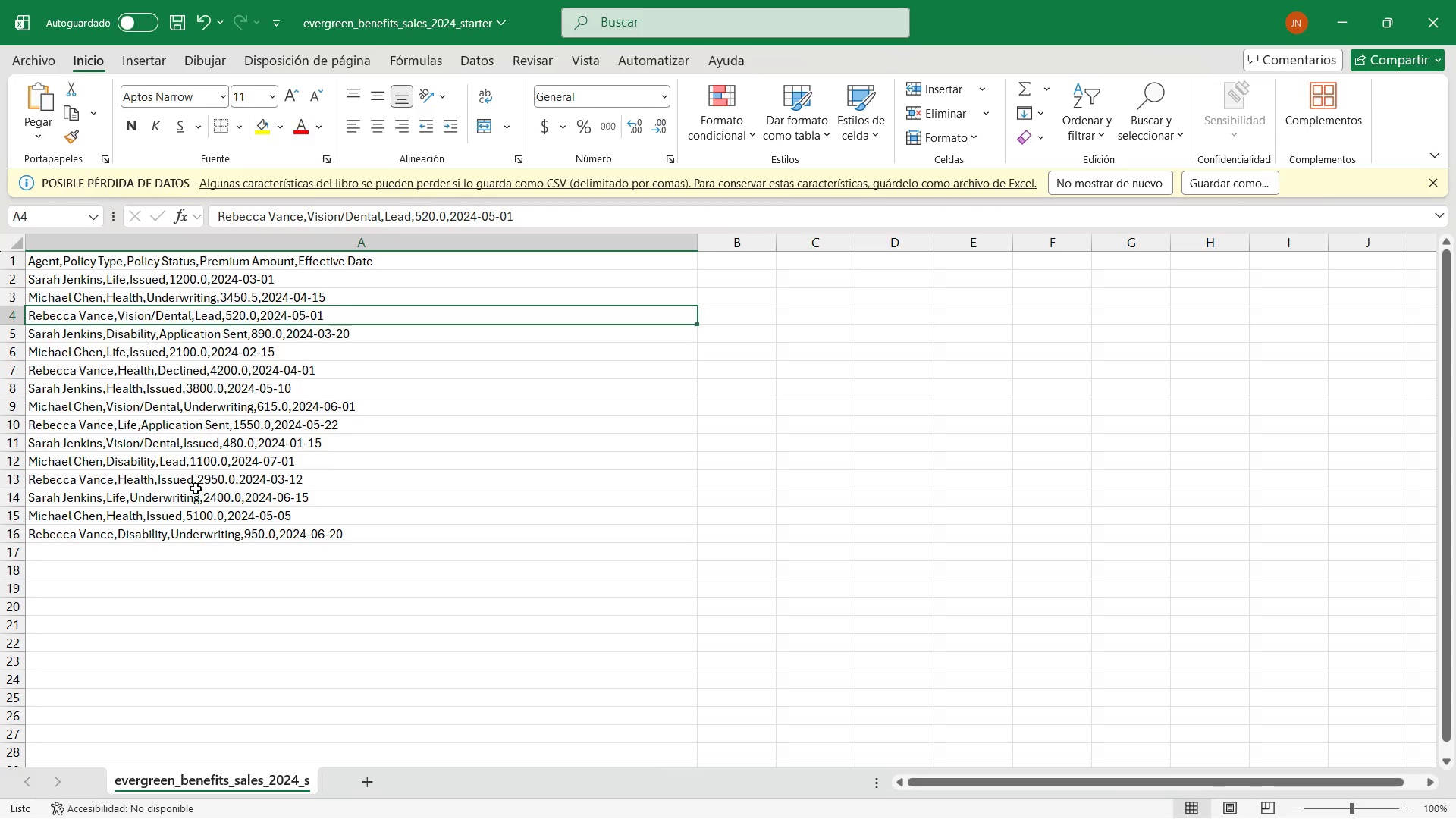 
key(Alt+AltLeft)
 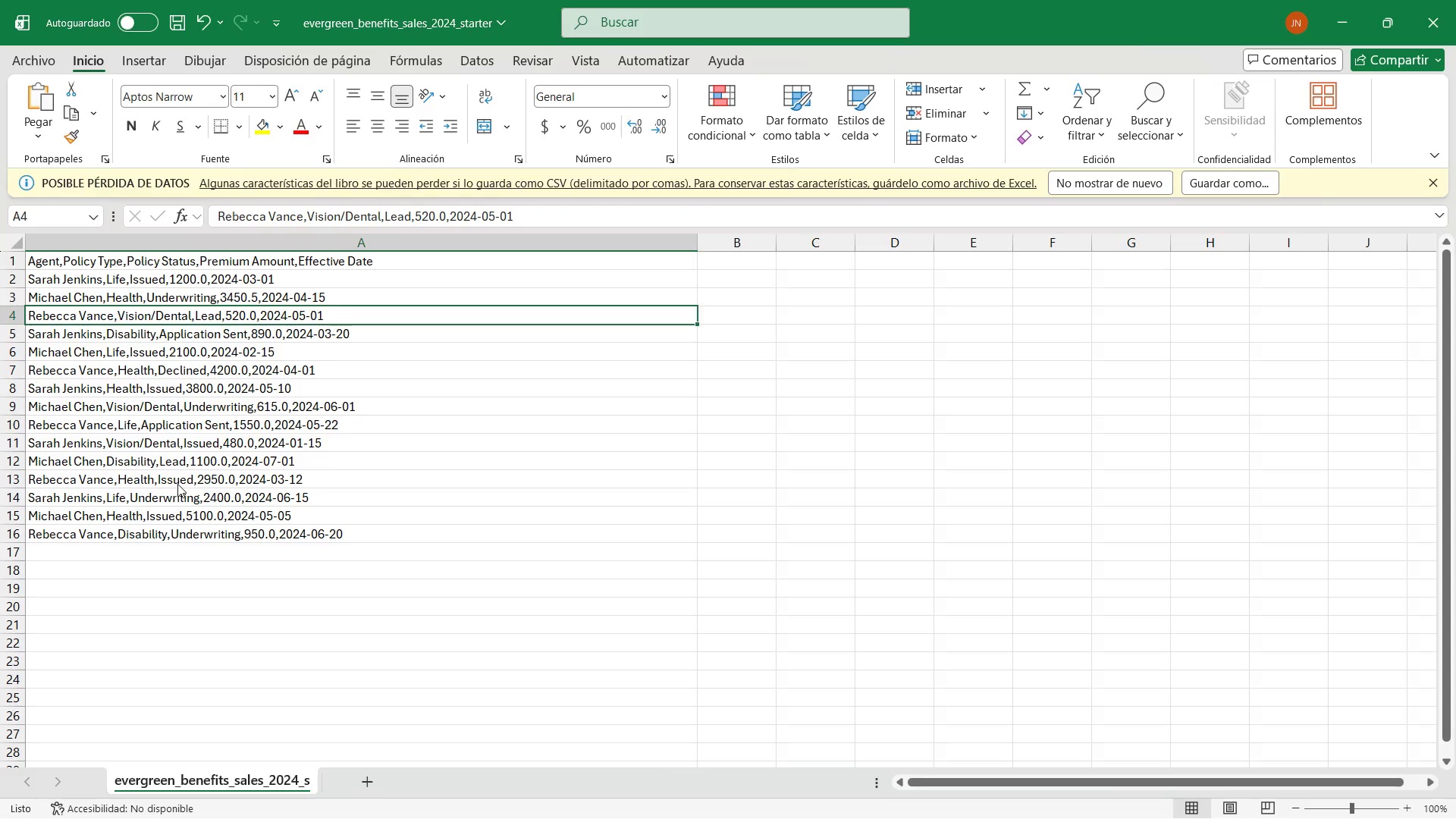 
key(Tab)
 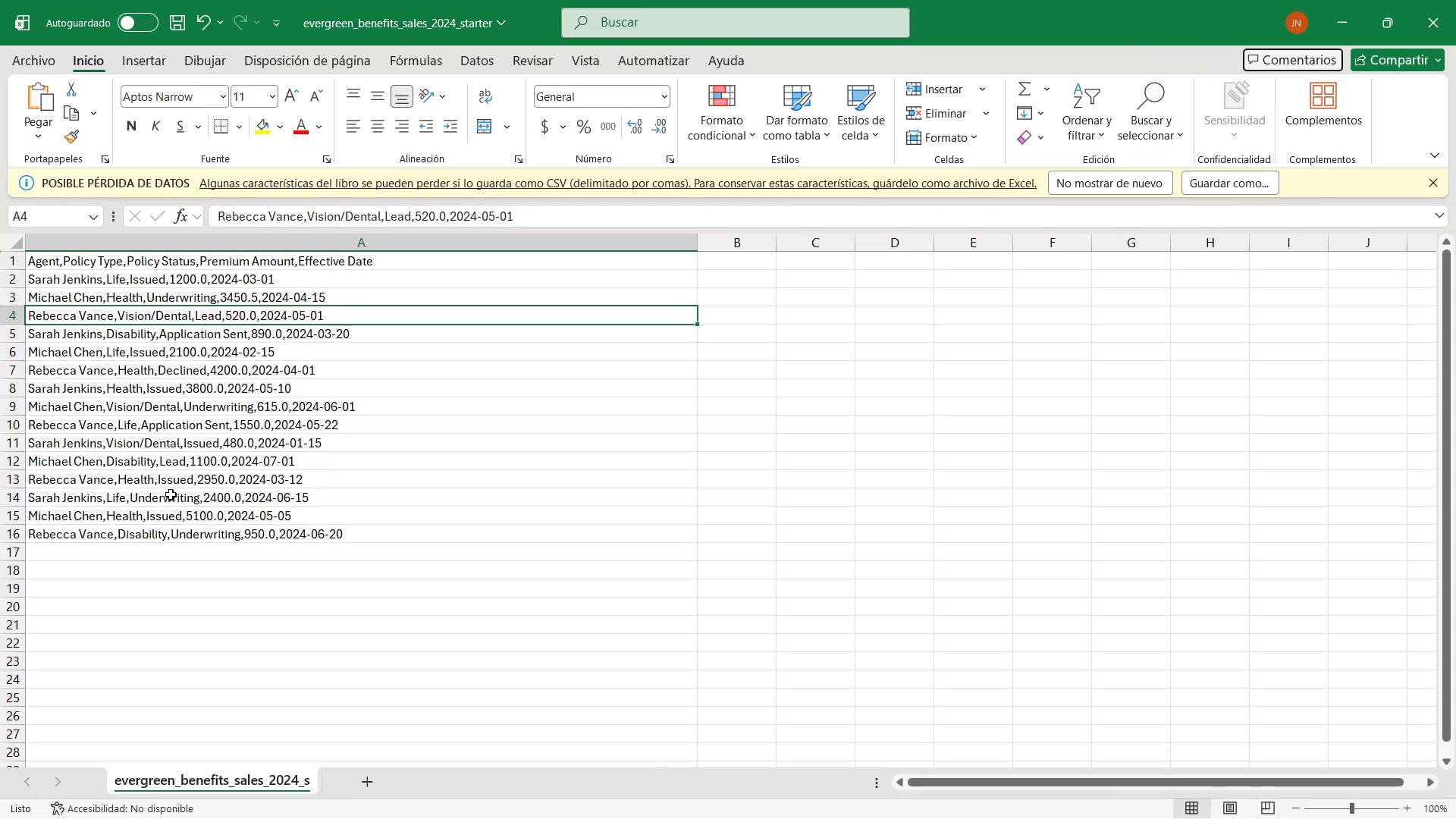 
key(Alt+Tab)
 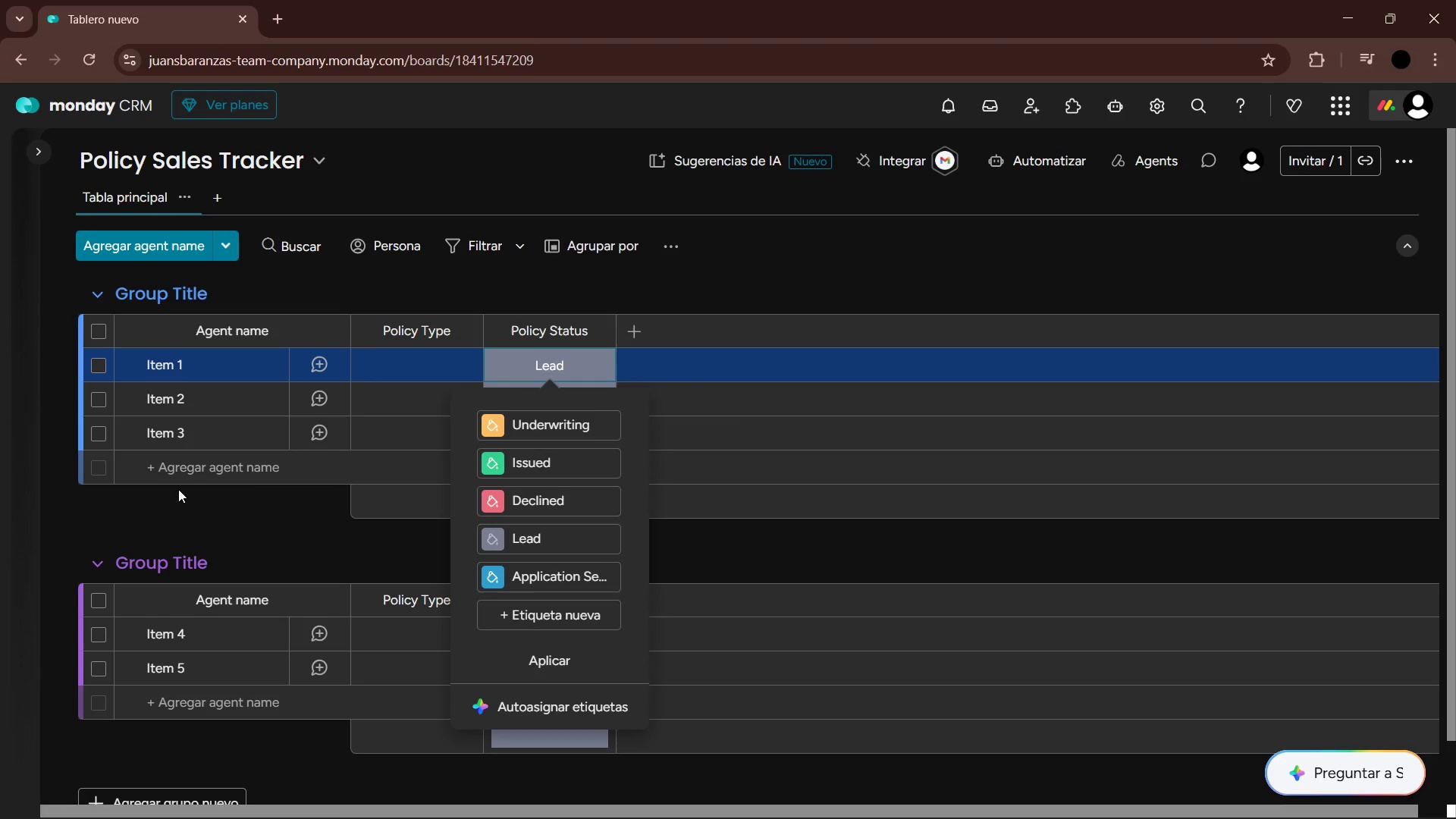 
hold_key(key=AltLeft, duration=0.55)
 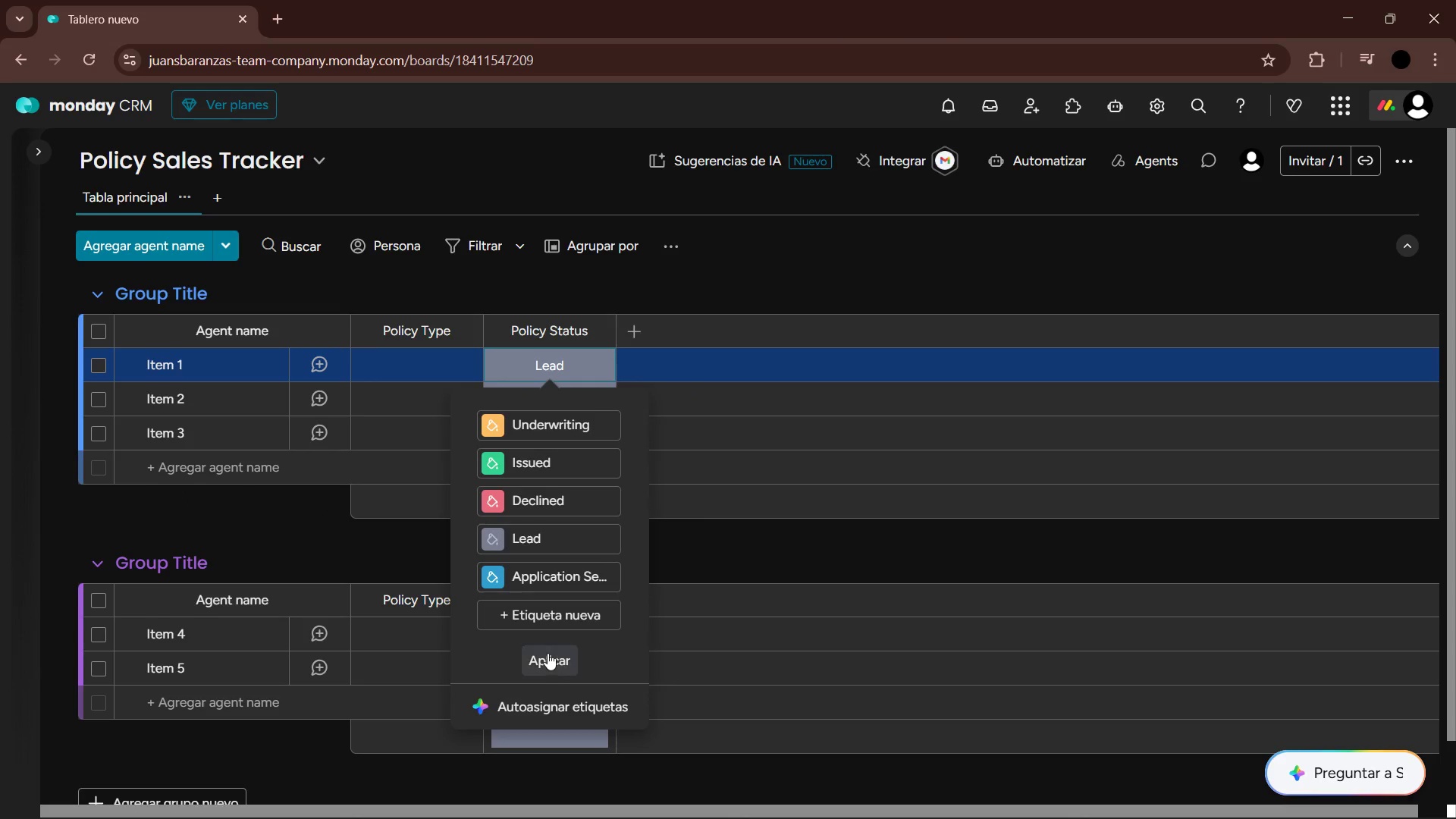 
left_click([548, 654])
 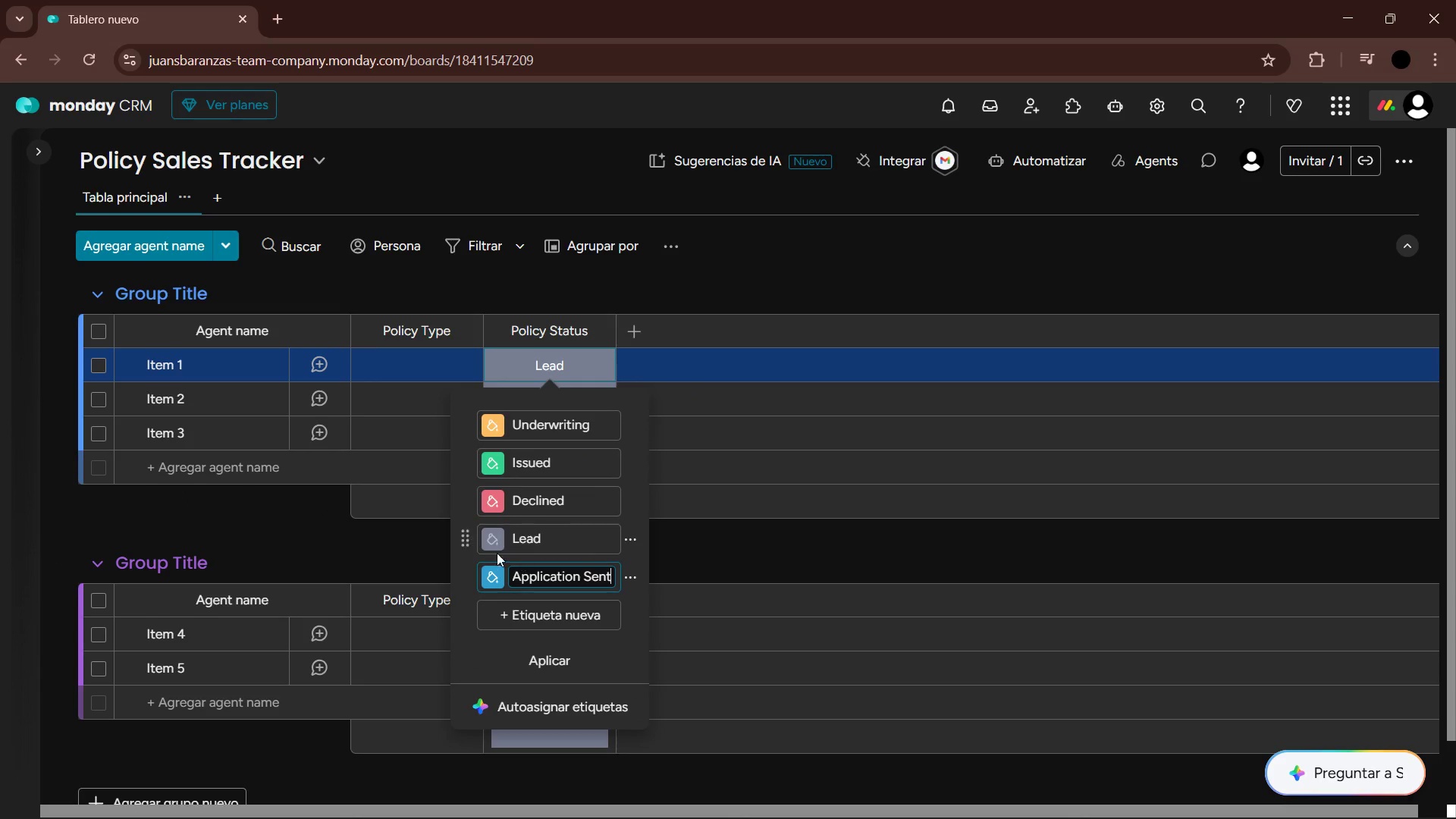 
left_click_drag(start_coordinate=[466, 541], to_coordinate=[469, 422])
 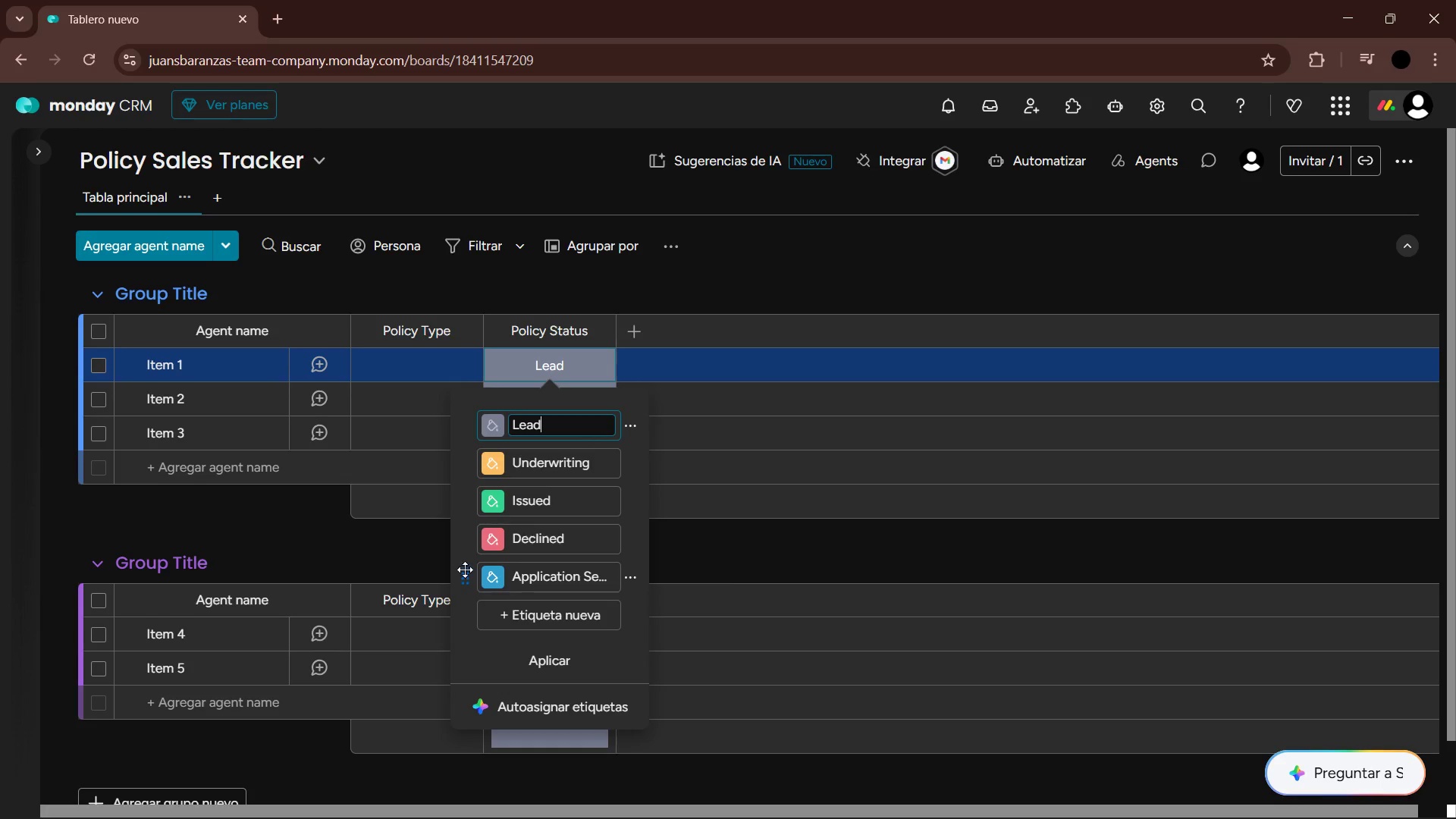 
left_click_drag(start_coordinate=[465, 579], to_coordinate=[469, 507])
 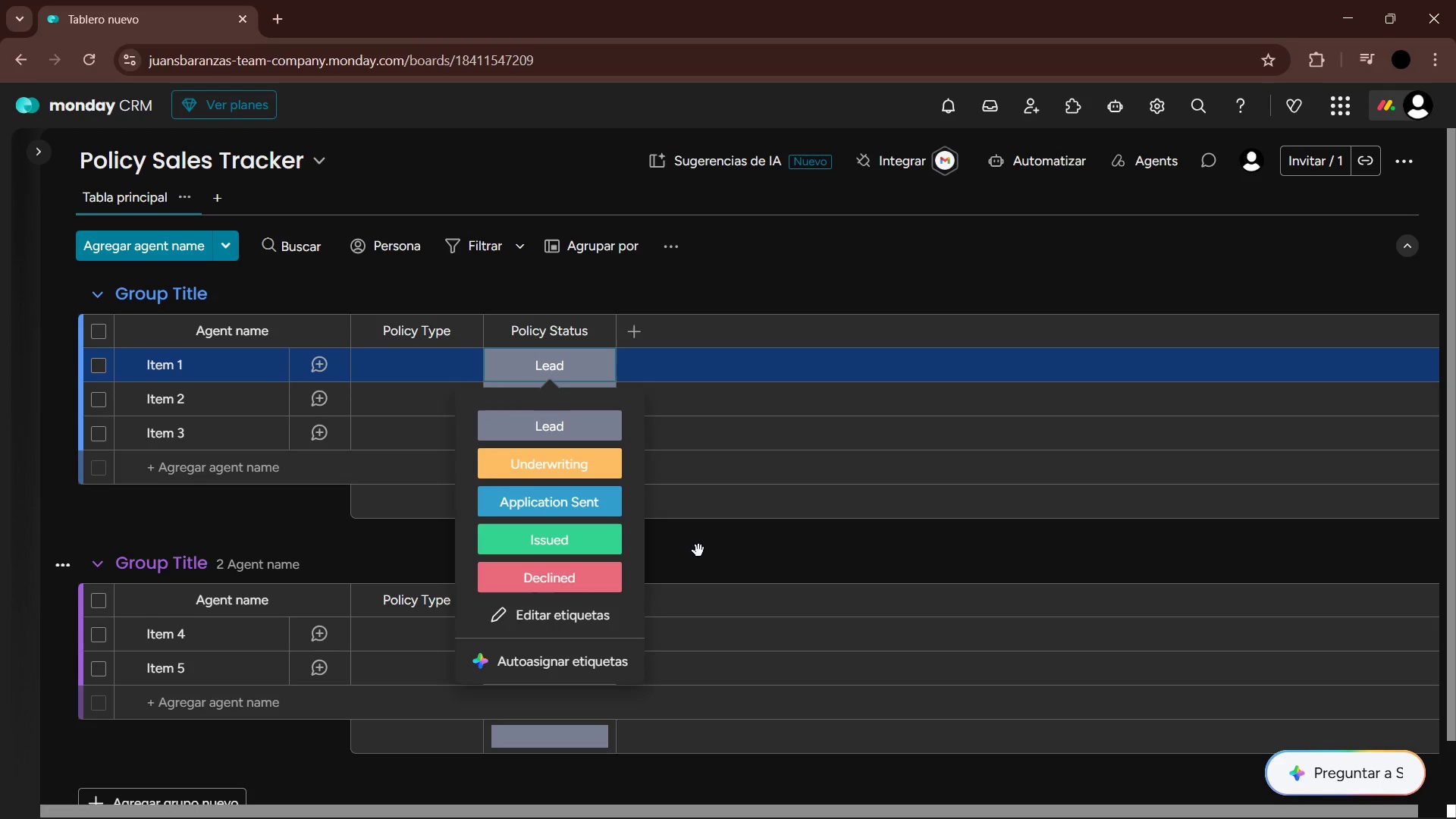 
key(Alt+Tab)
 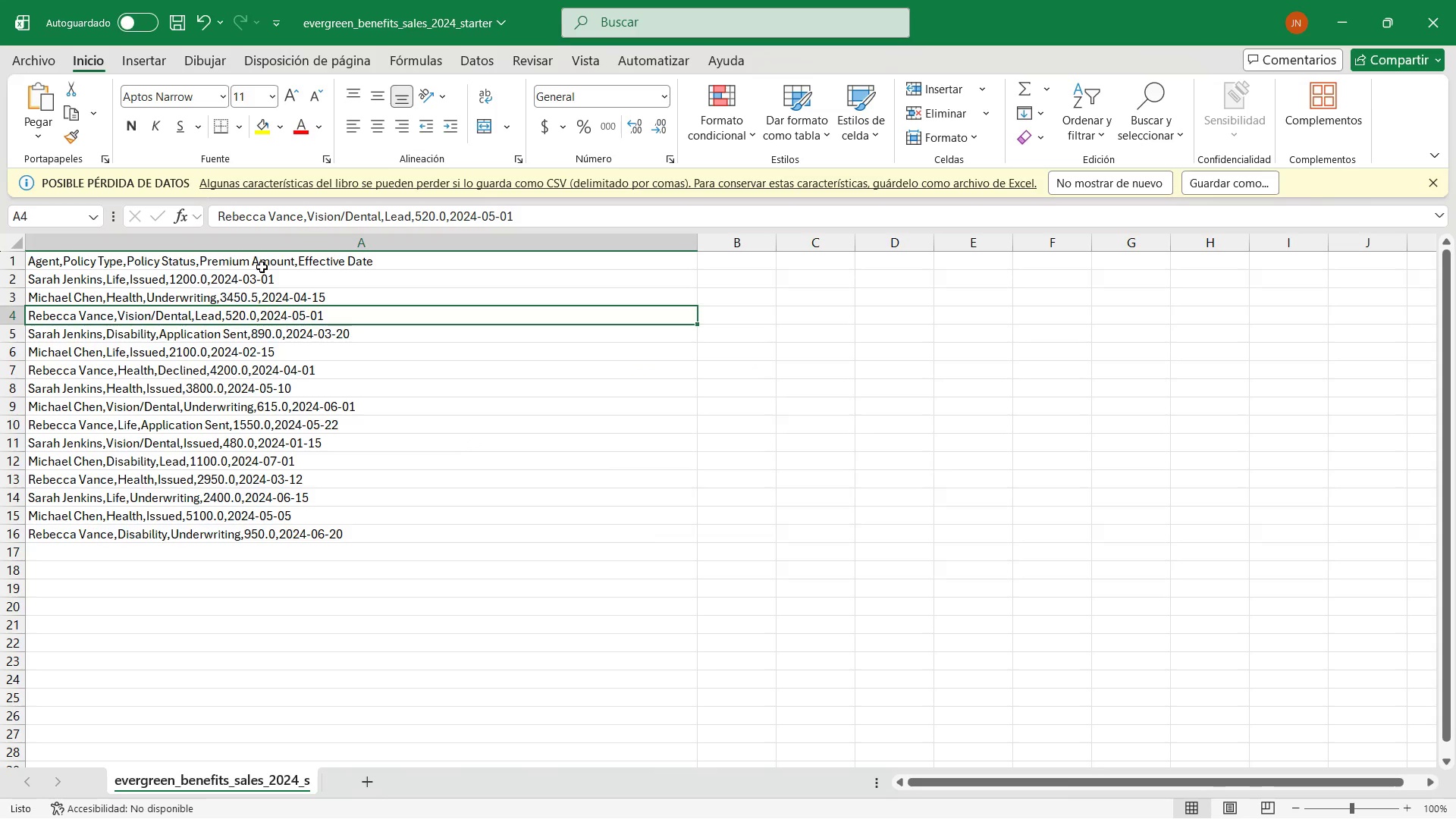 
key(Alt+Tab)
 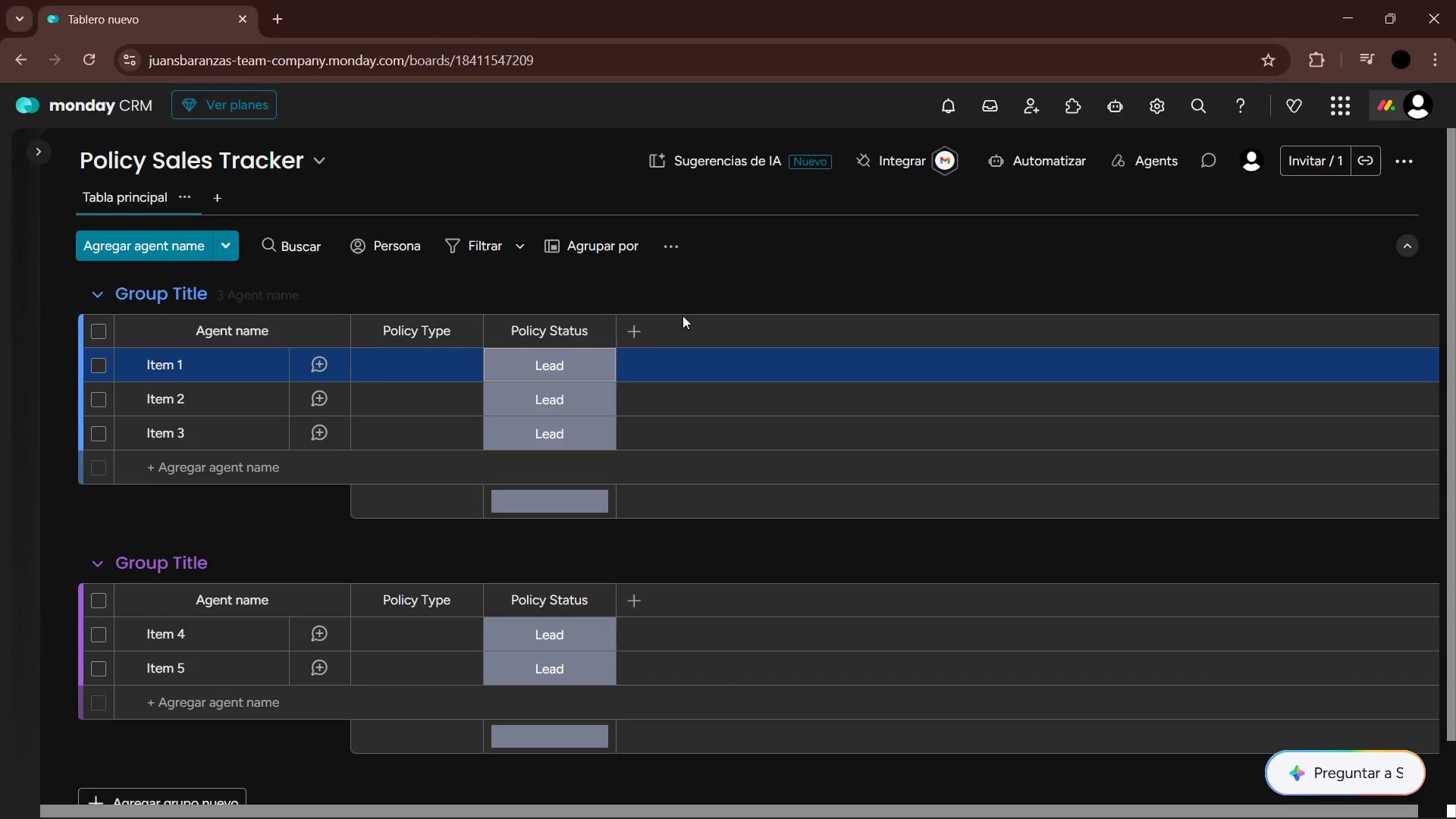 
left_click([639, 332])
 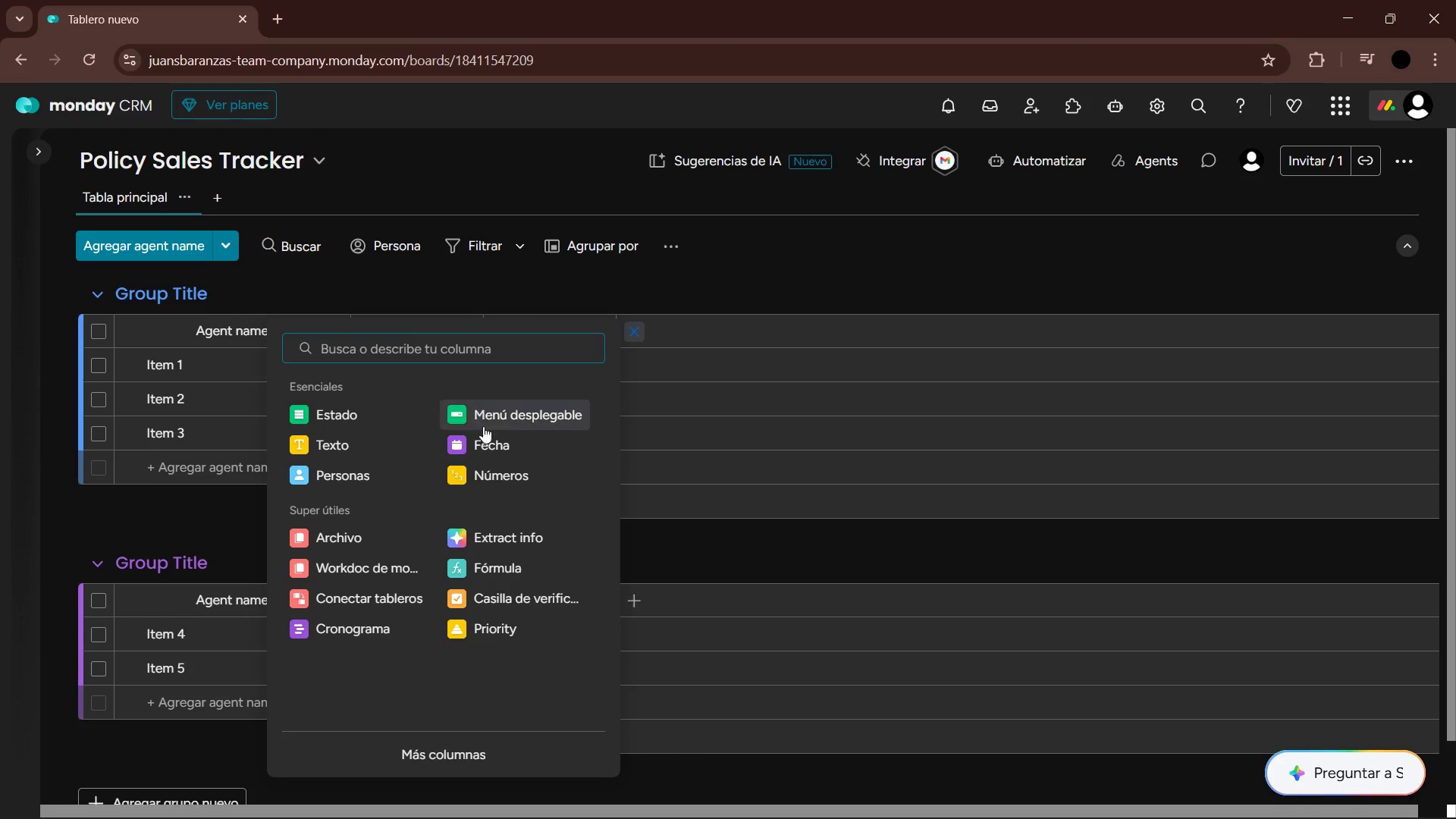 
left_click([479, 473])
 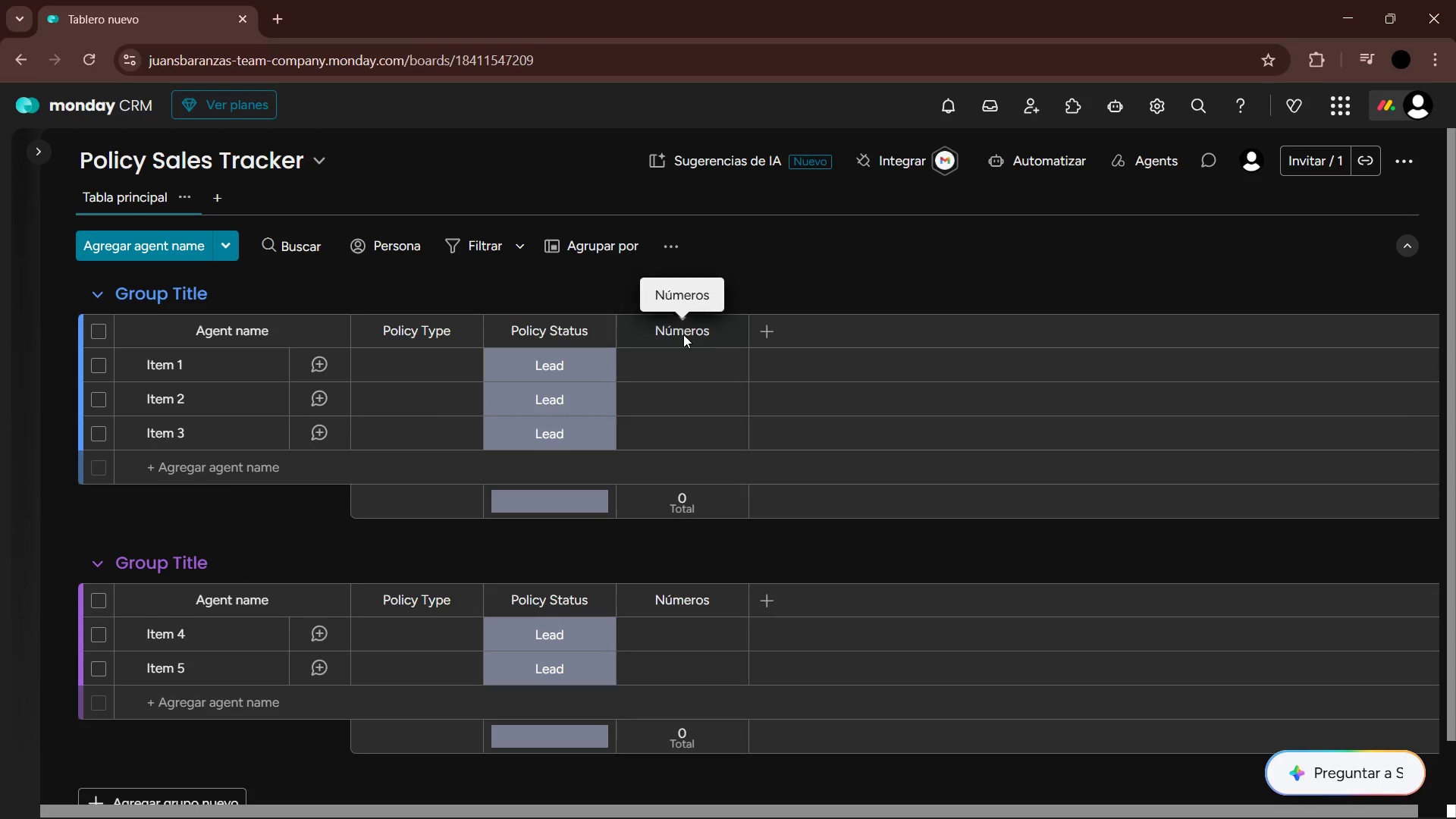 
double_click([683, 333])
 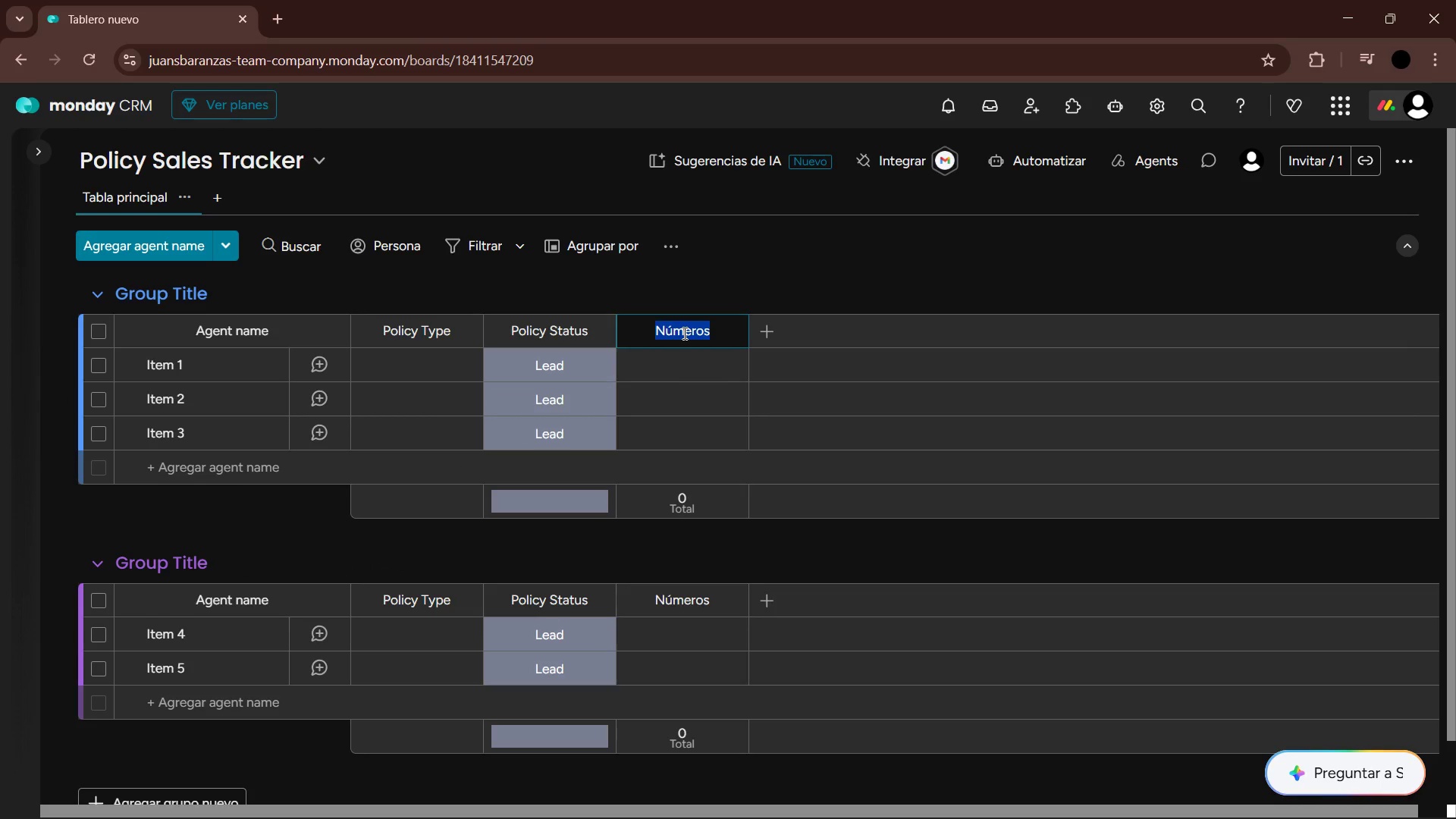 
type(OP)
key(Backspace)
key(Backspace)
type(Premiu)
 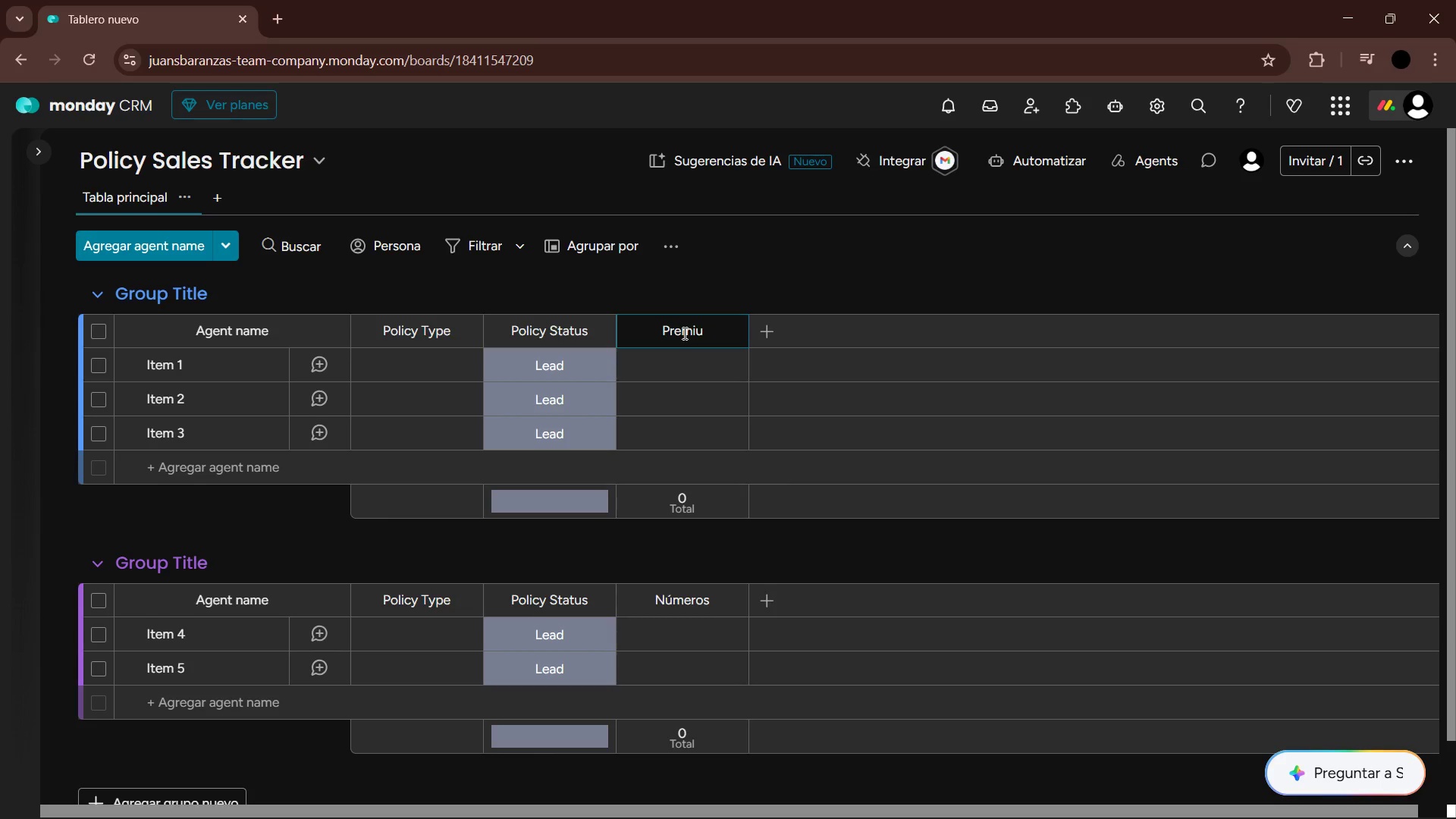 
wait(6.97)
 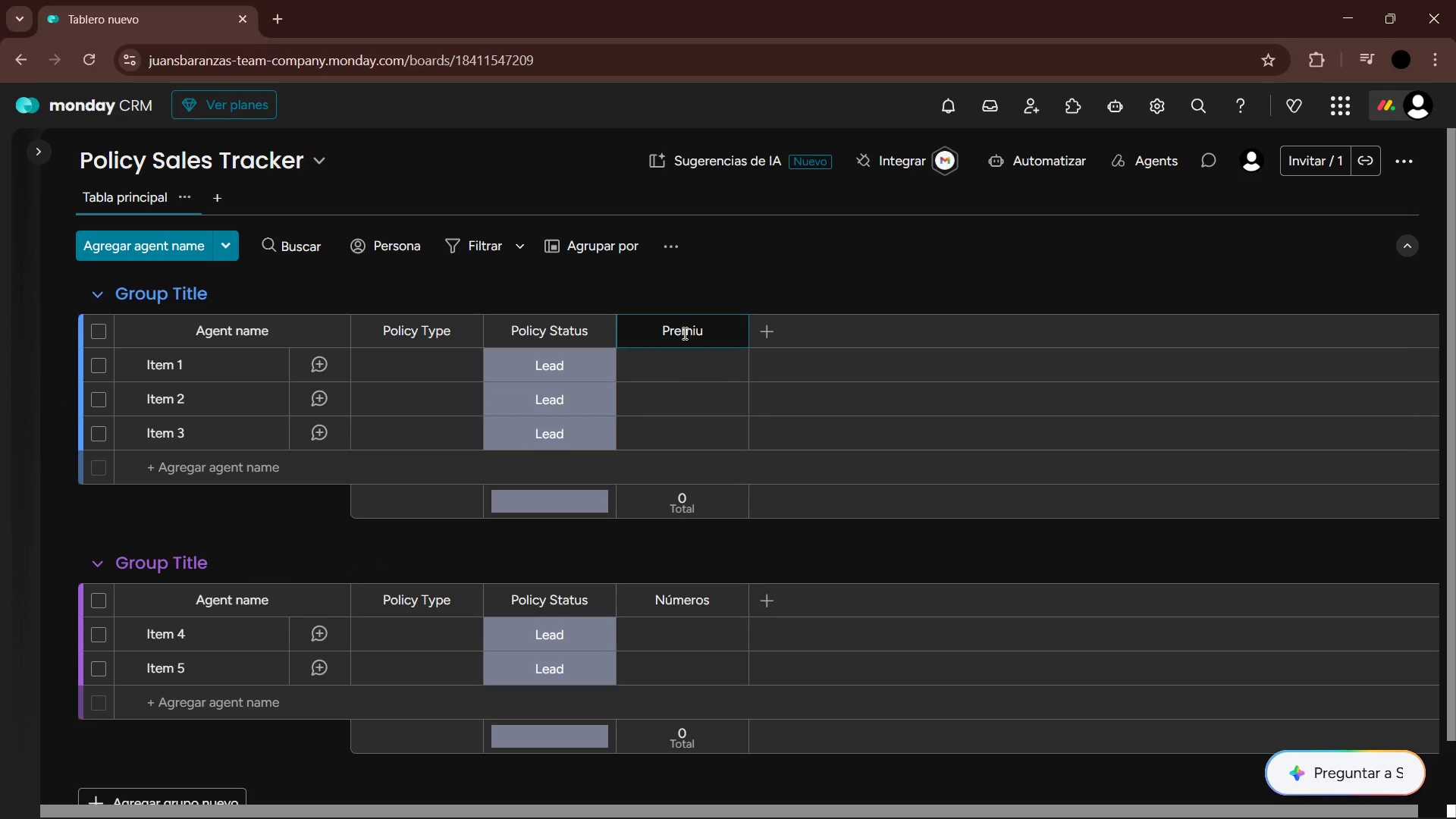 
type(m Amouint)
key(Backspace)
key(Backspace)
key(Backspace)
type(nt )
key(Backspace)
 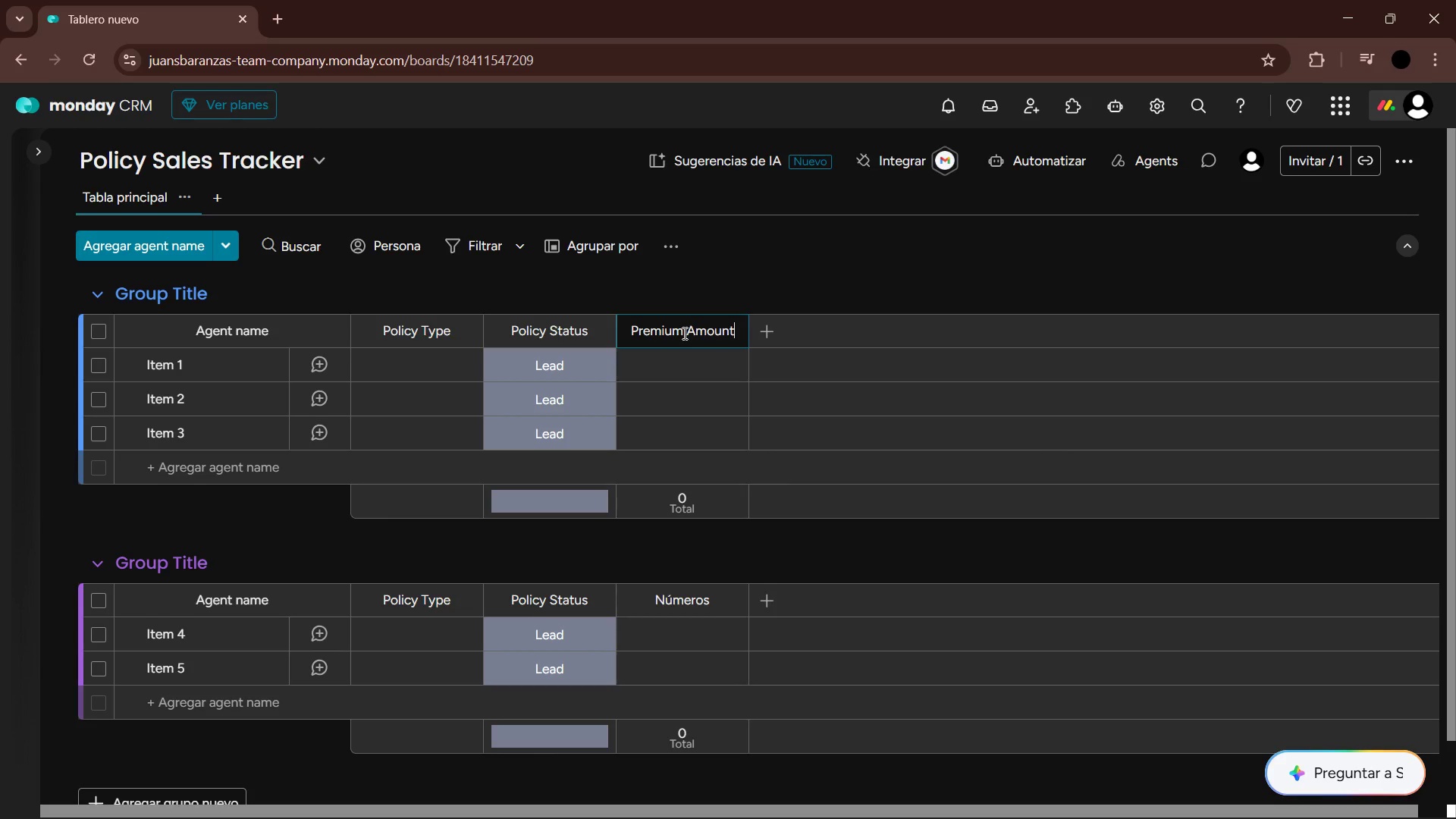 
key(Enter)
 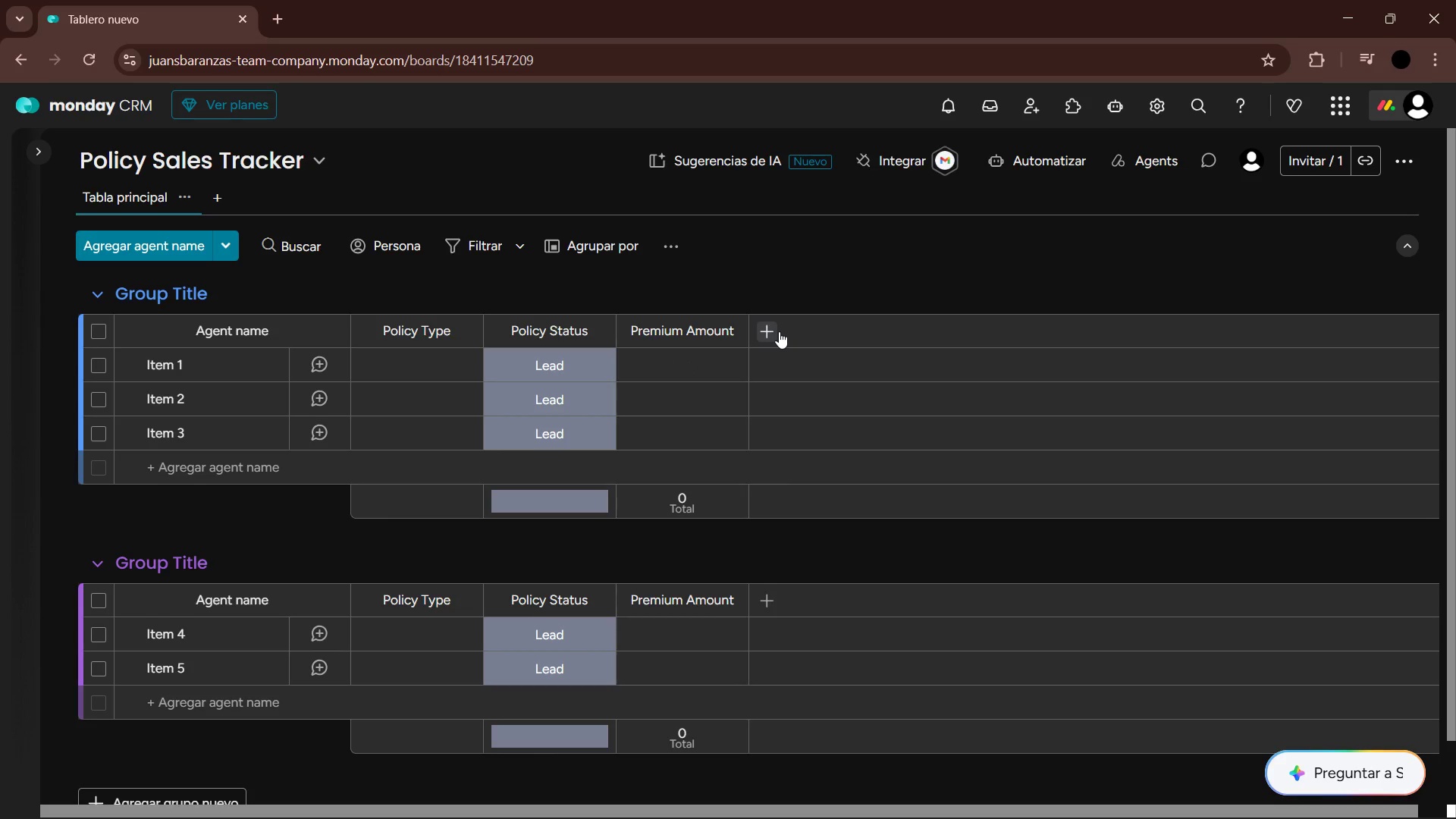 
left_click([694, 505])
 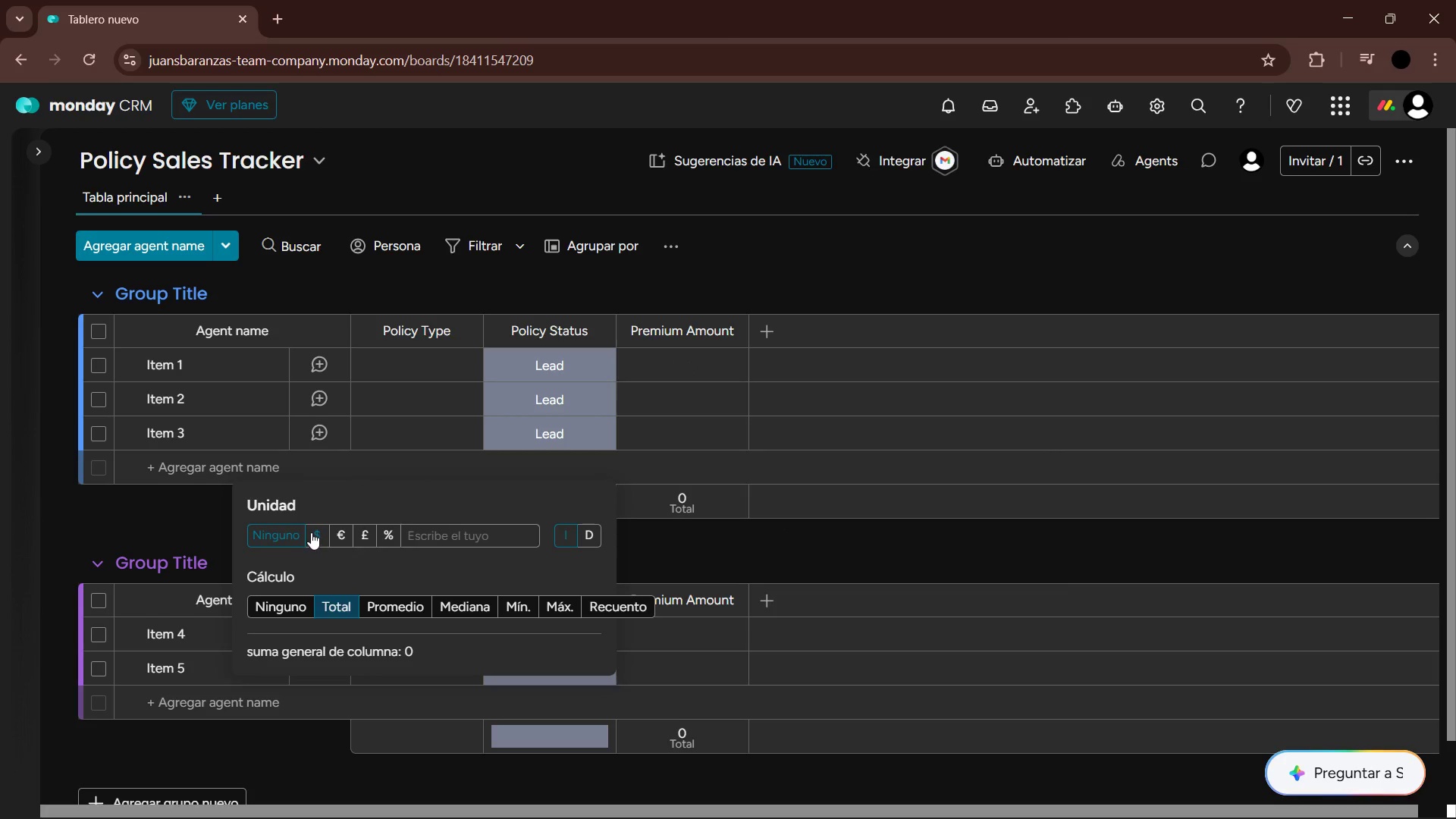 
double_click([849, 543])
 